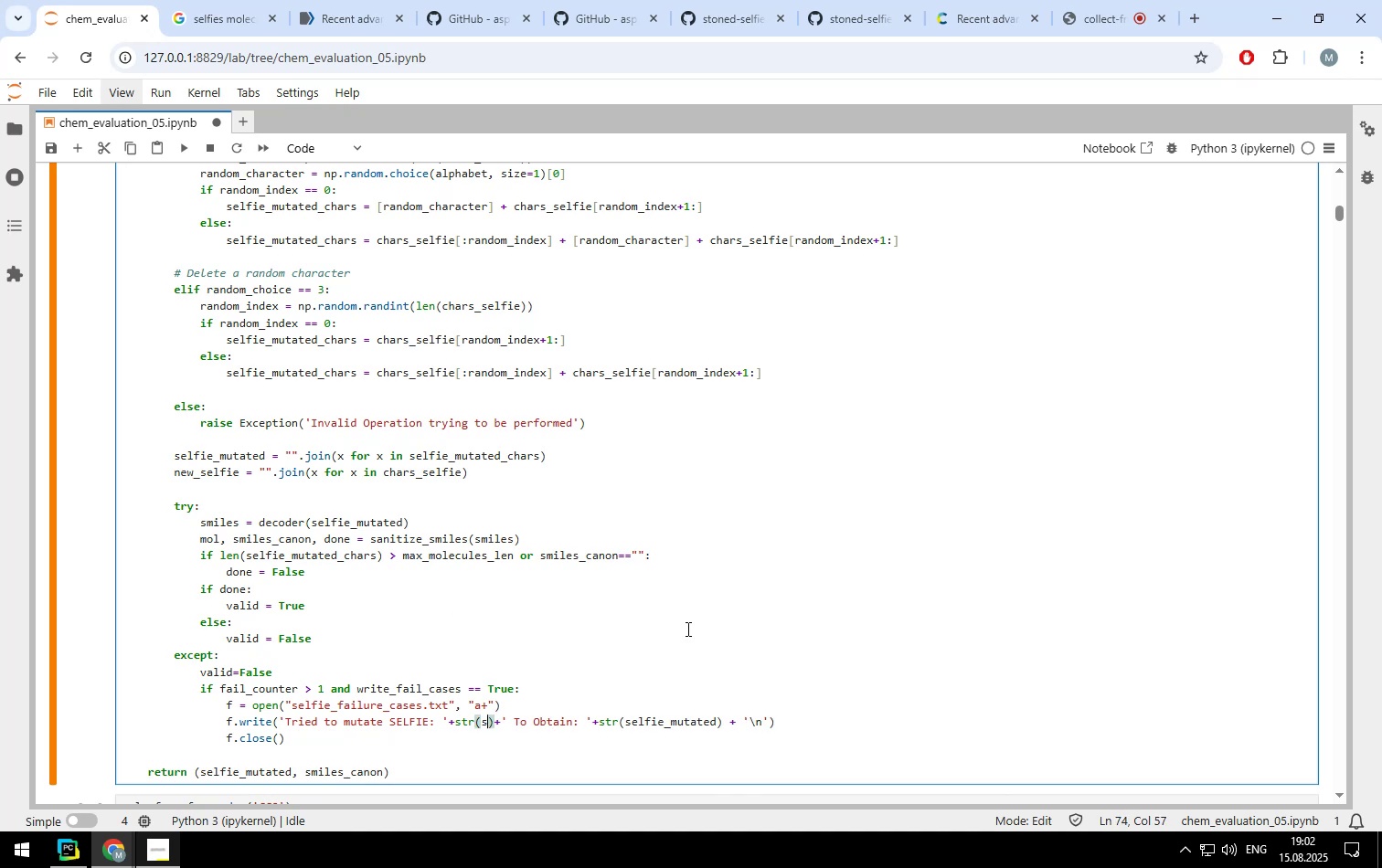 
key(Backspace)
 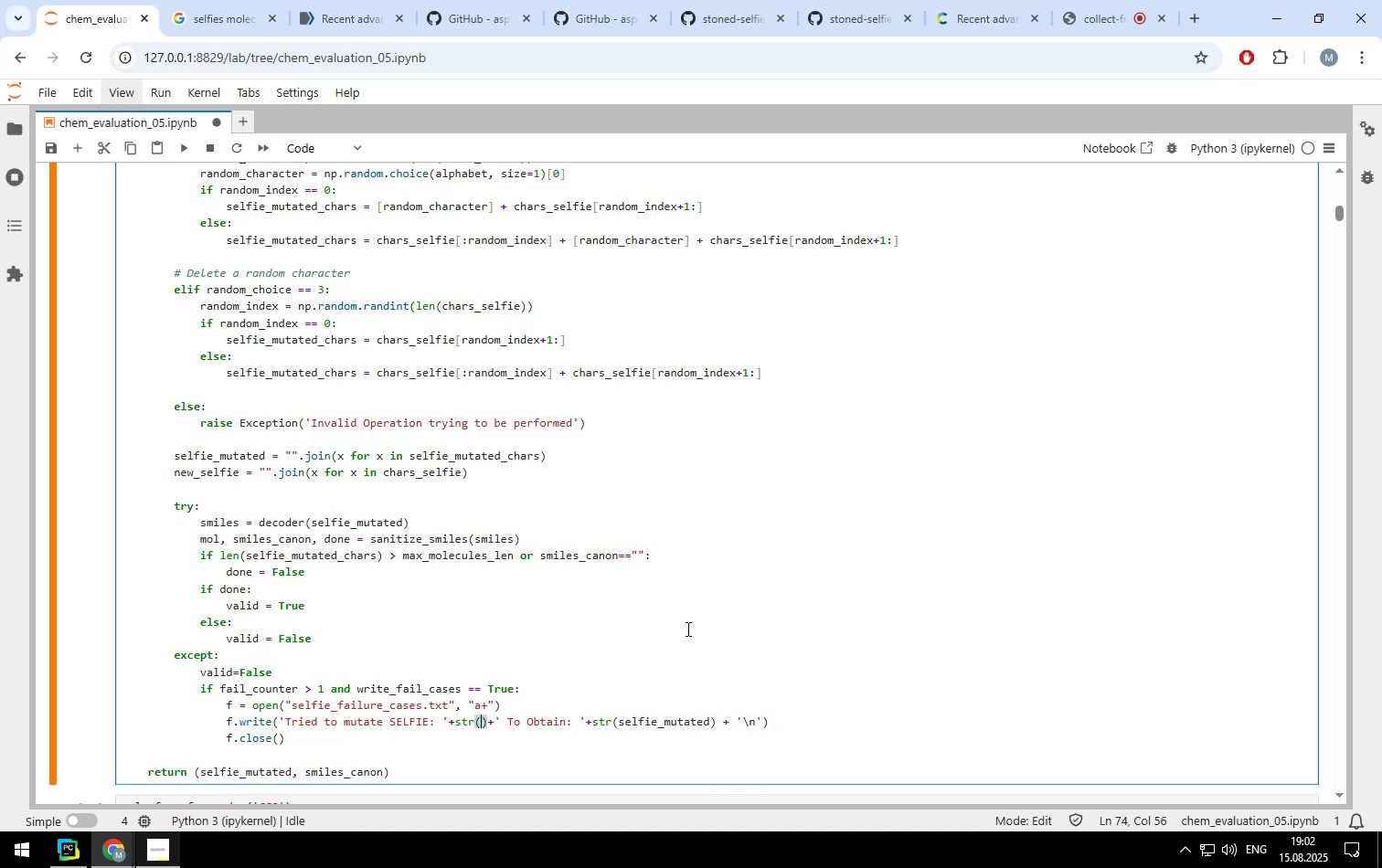 
scroll: coordinate [686, 629], scroll_direction: up, amount: 4.0
 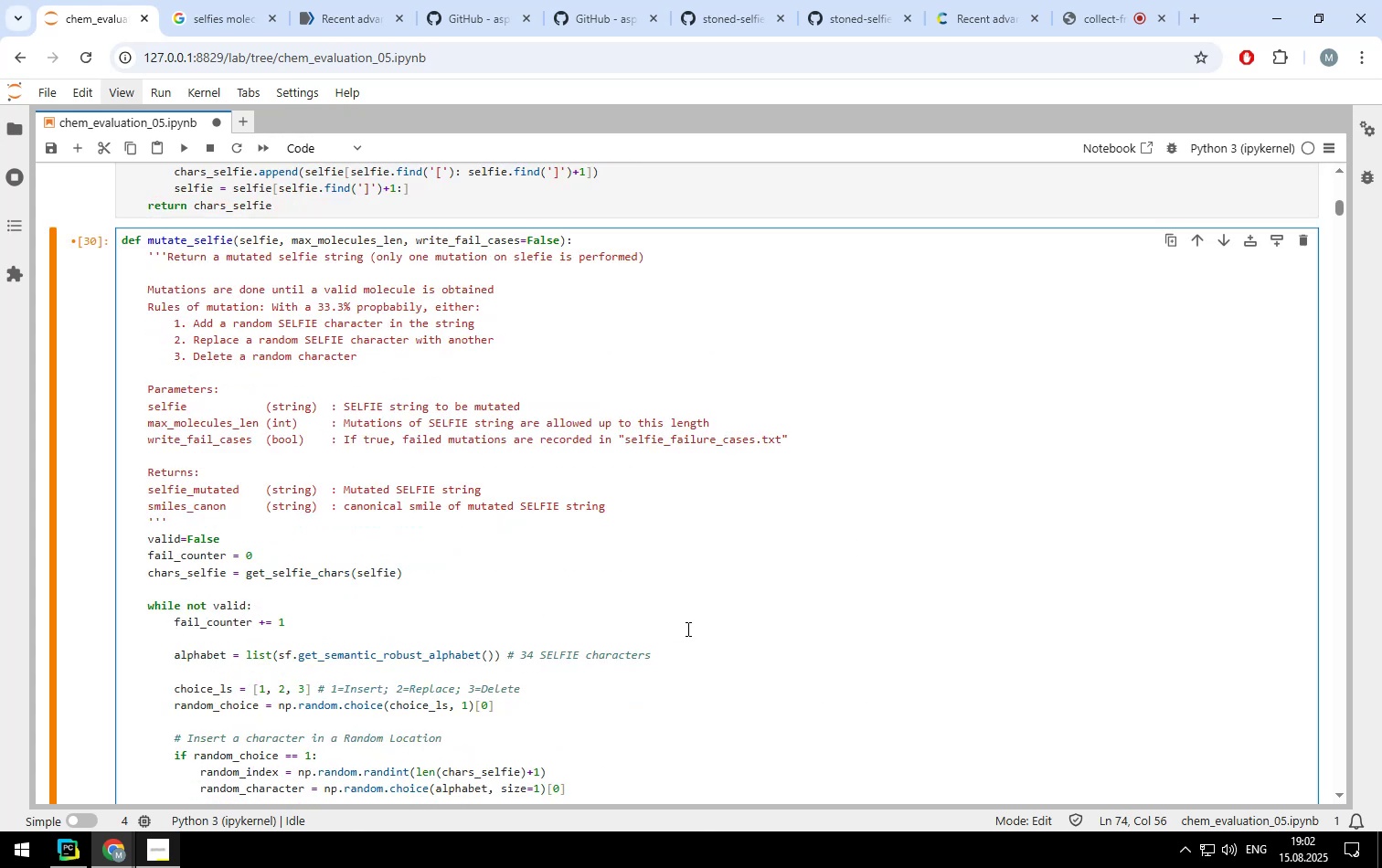 
scroll: coordinate [686, 629], scroll_direction: down, amount: 1.0
 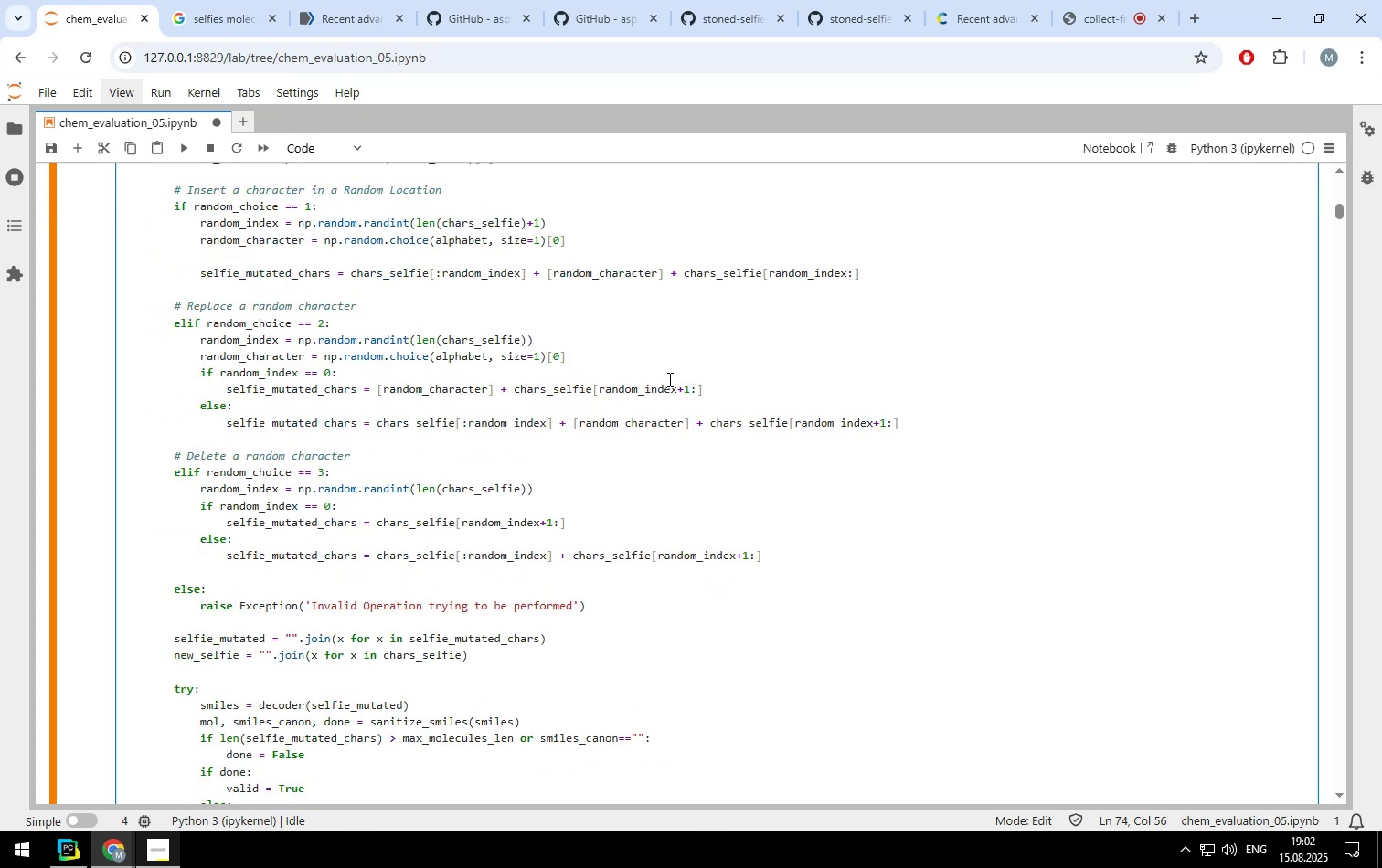 
left_click([713, 24])
 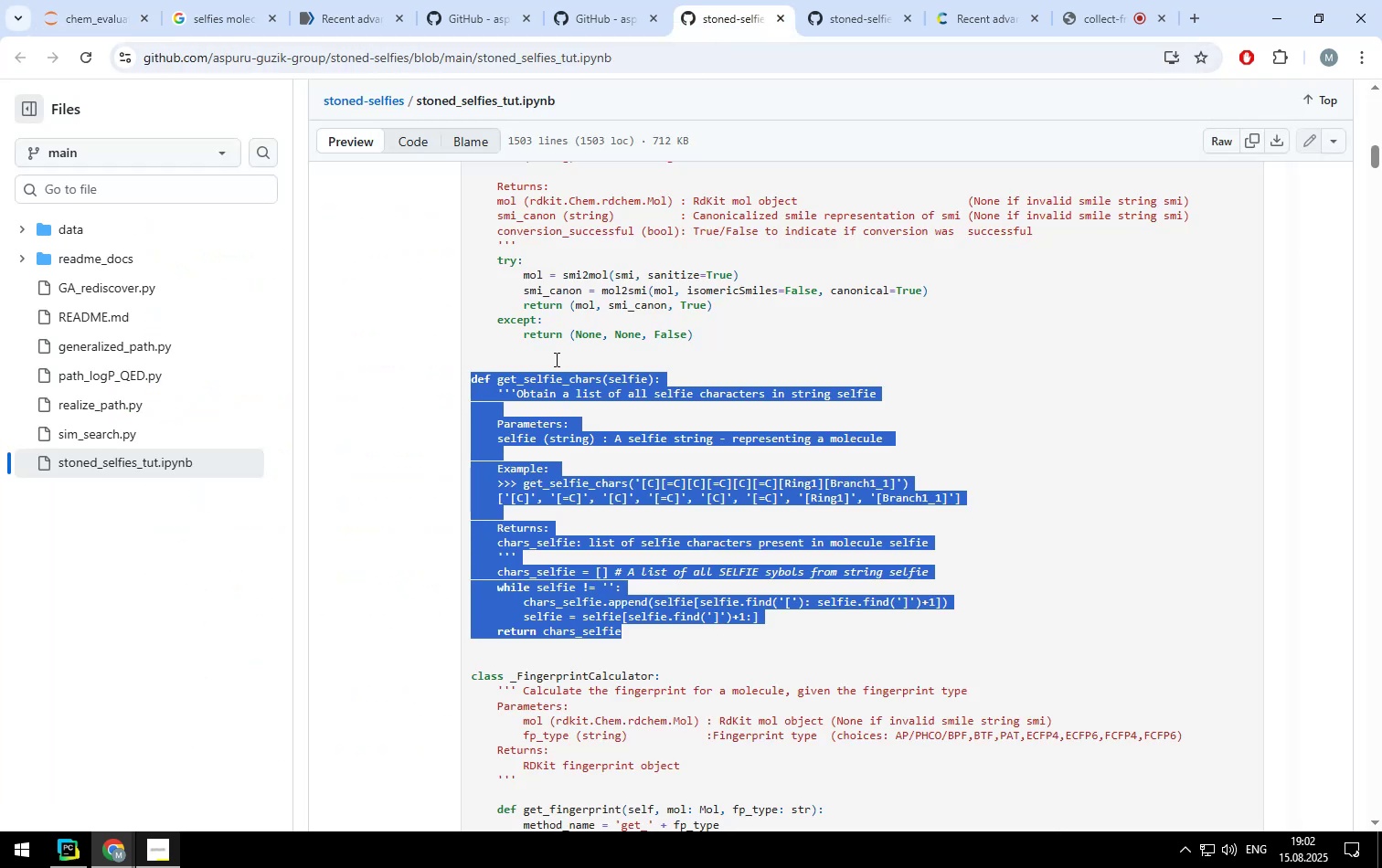 
scroll: coordinate [587, 444], scroll_direction: down, amount: 14.0
 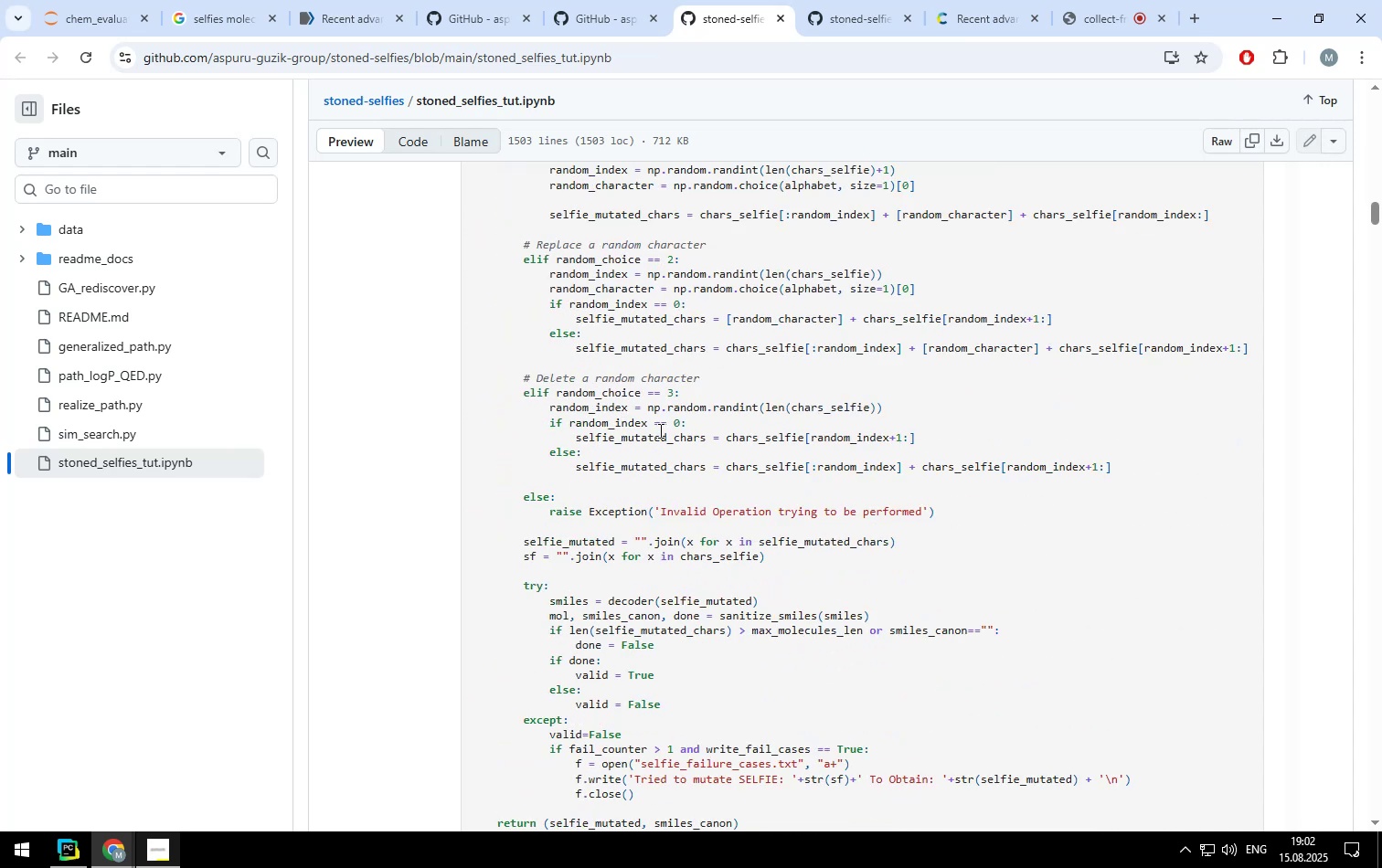 
wait(5.41)
 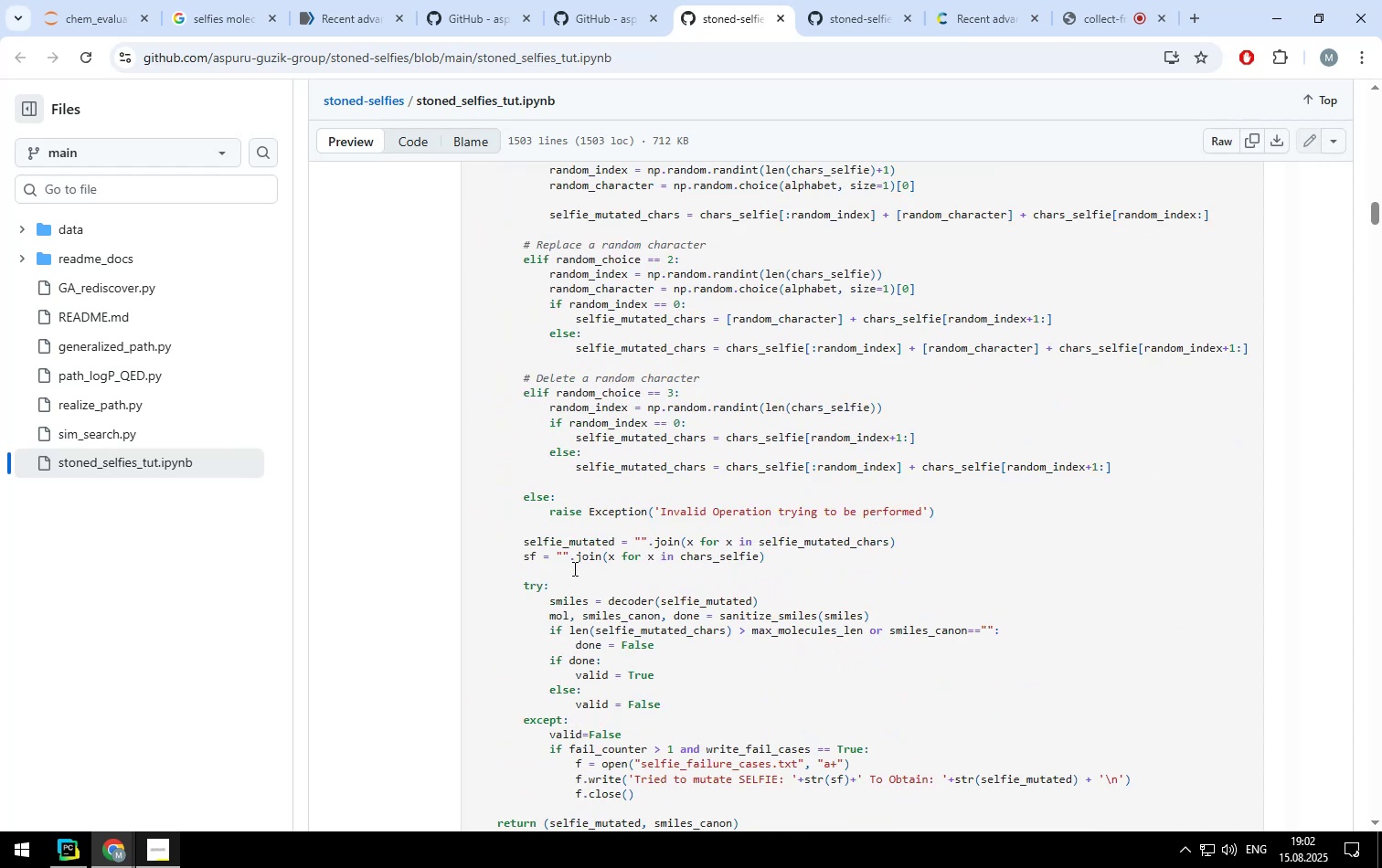 
scroll: coordinate [665, 457], scroll_direction: up, amount: 1.0
 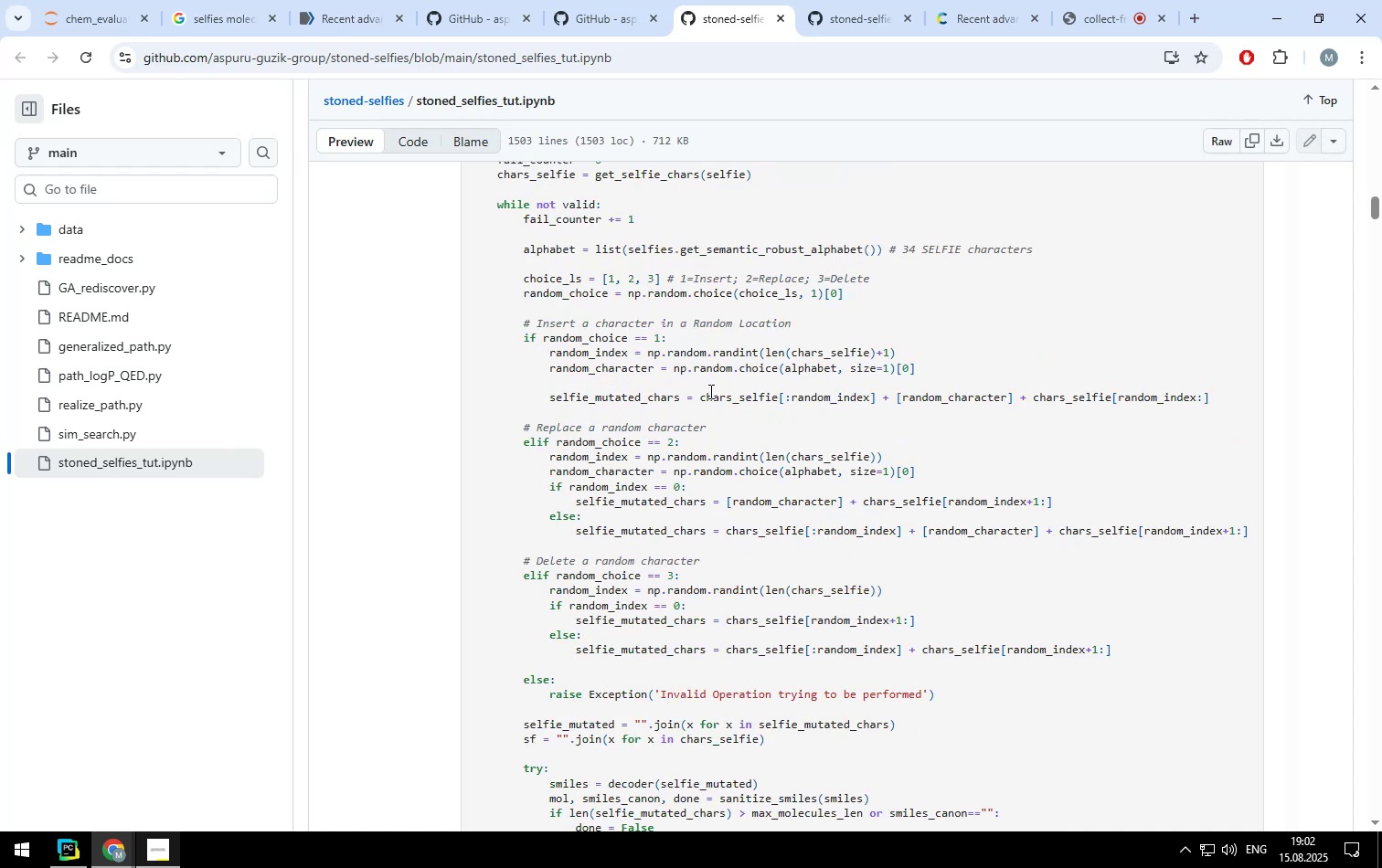 
wait(5.13)
 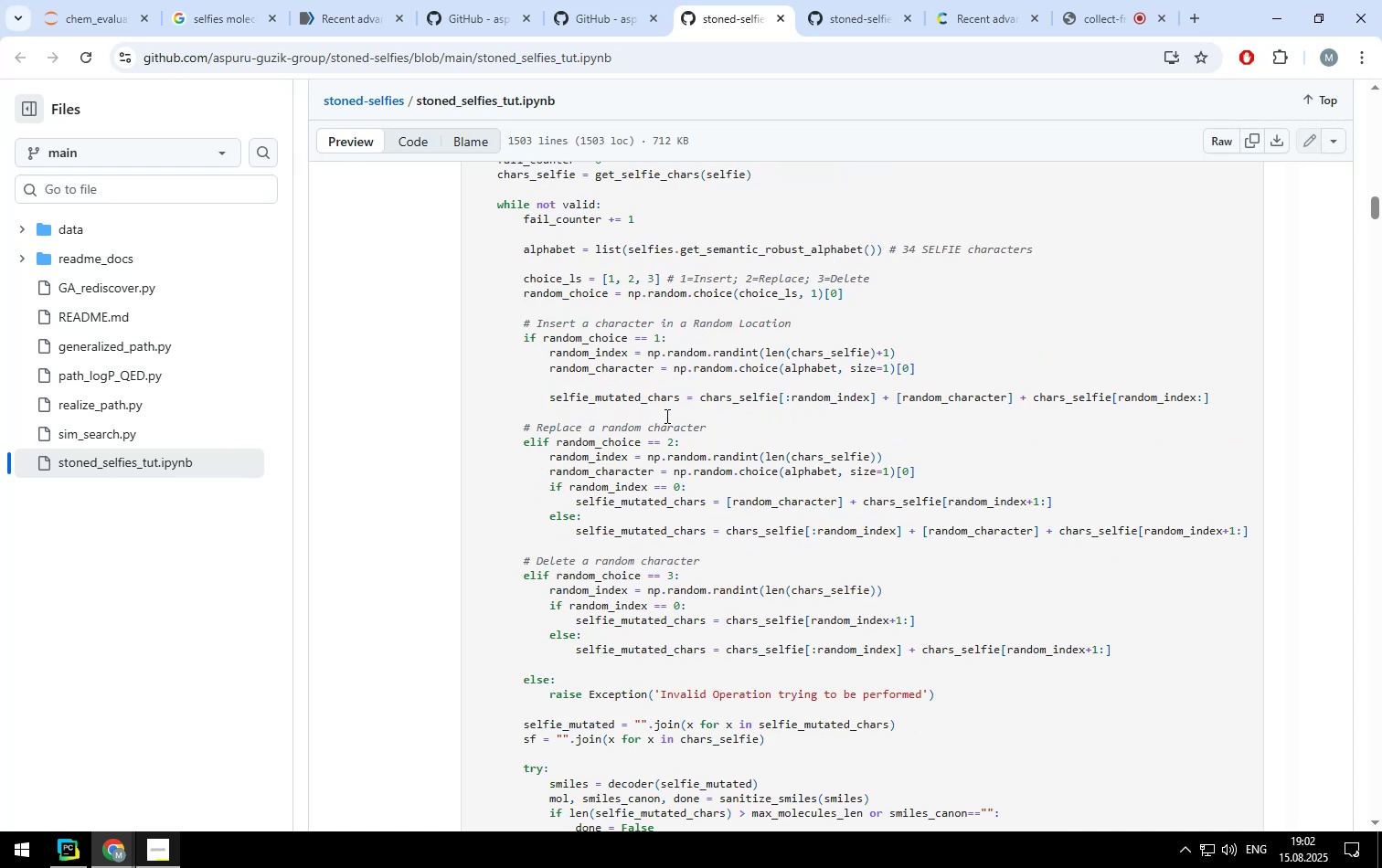 
scroll: coordinate [710, 391], scroll_direction: up, amount: 1.0
 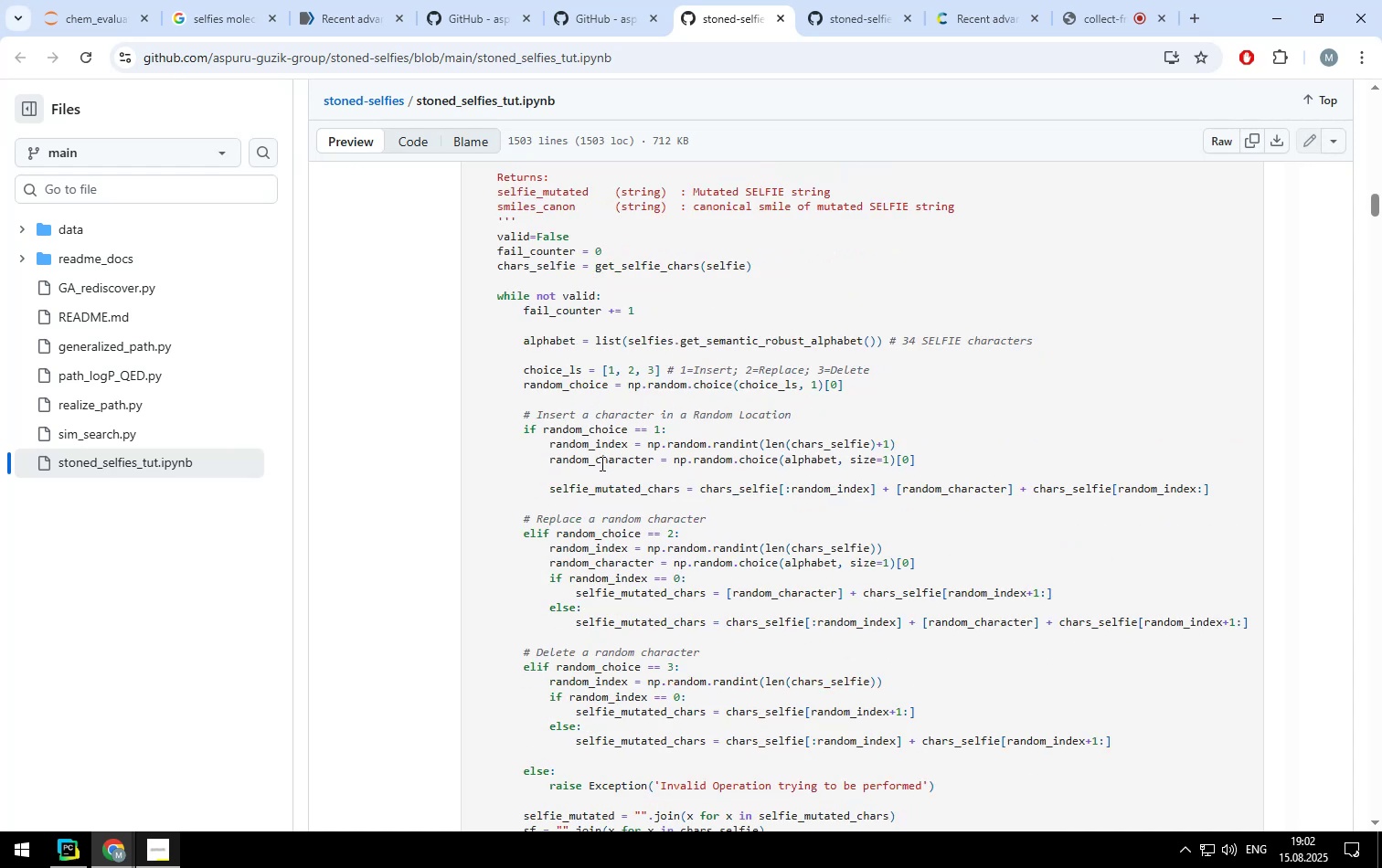 
scroll: coordinate [601, 463], scroll_direction: down, amount: 3.0
 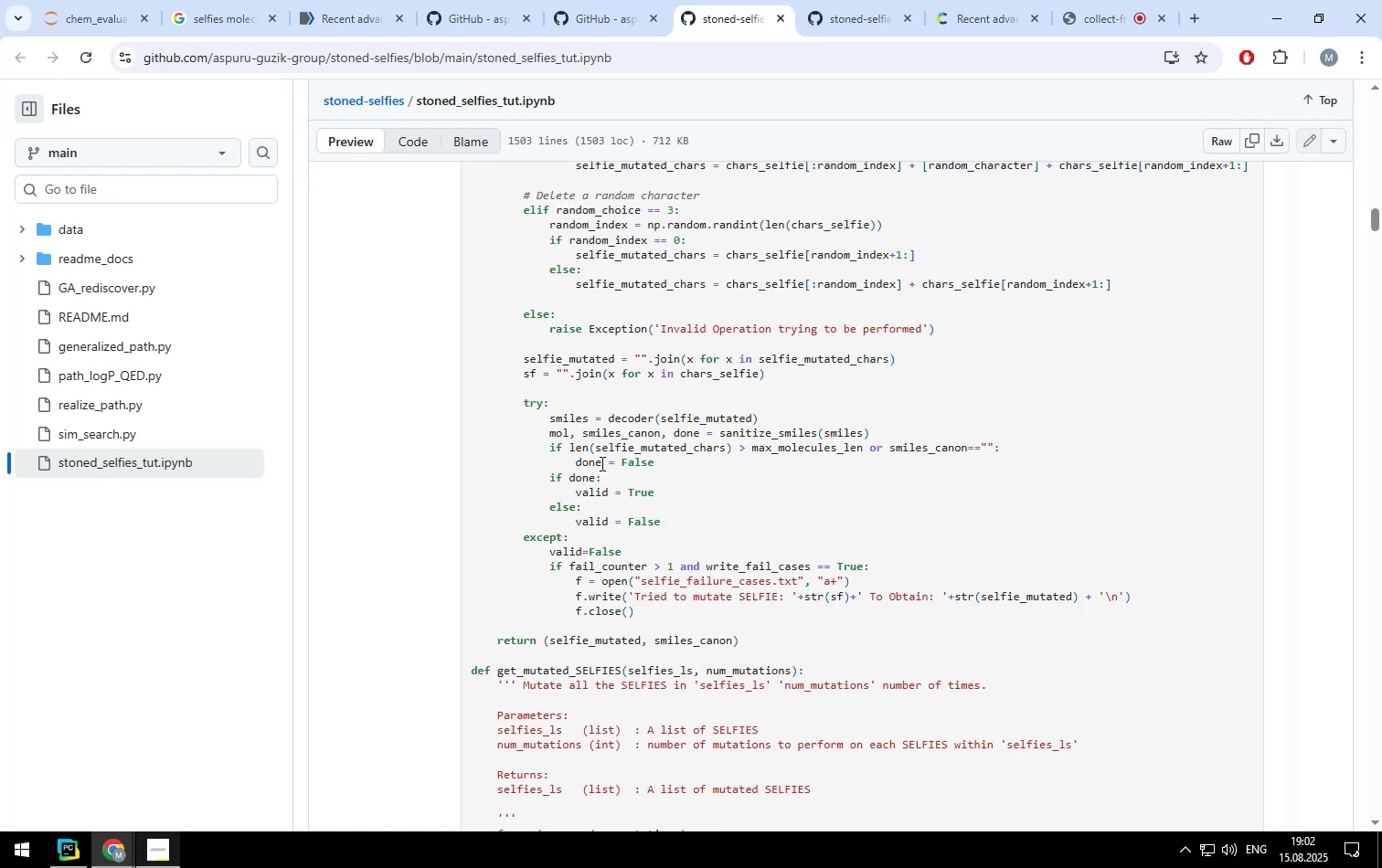 
scroll: coordinate [601, 463], scroll_direction: none, amount: 0.0
 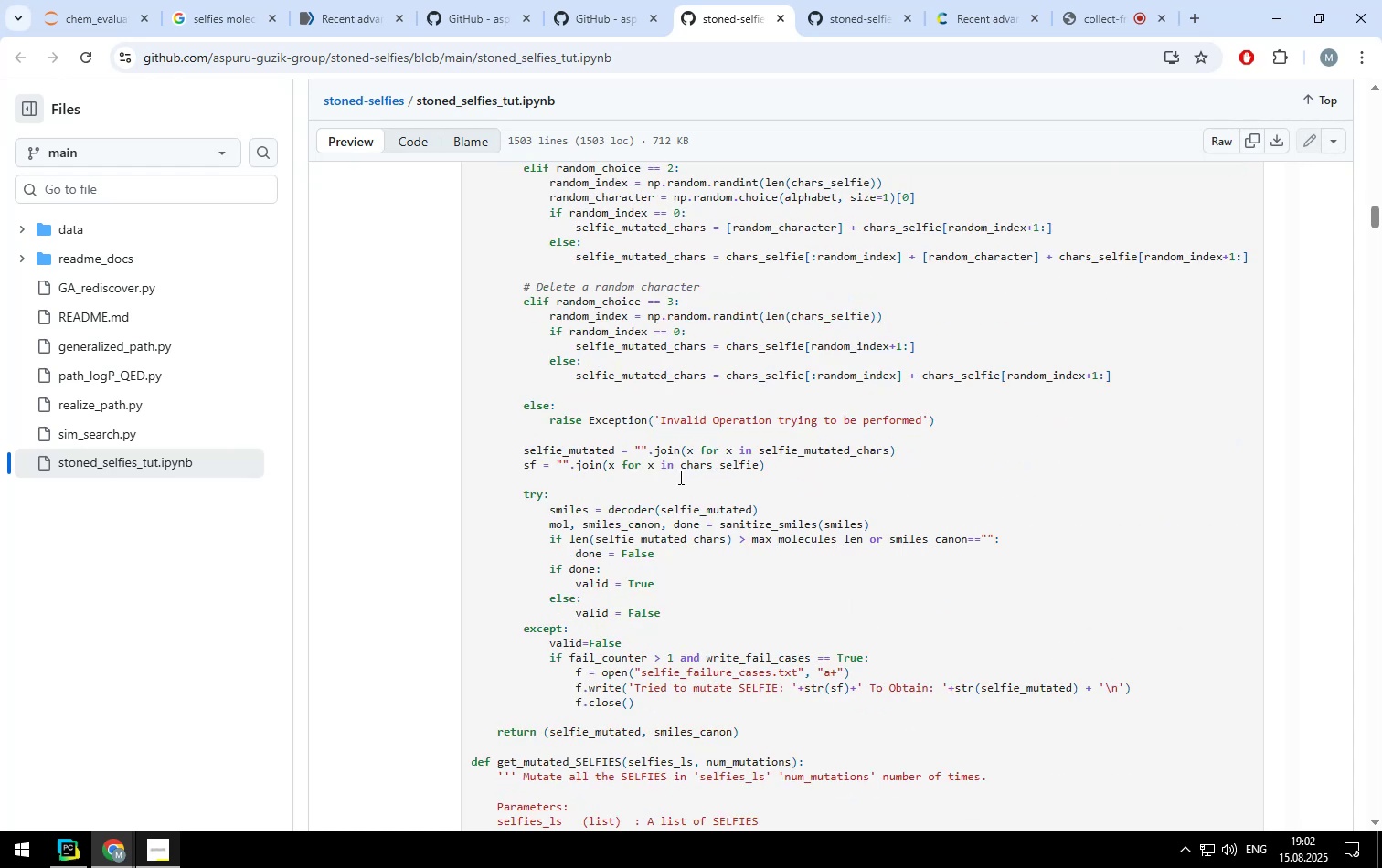 
scroll: coordinate [562, 523], scroll_direction: up, amount: 4.0
 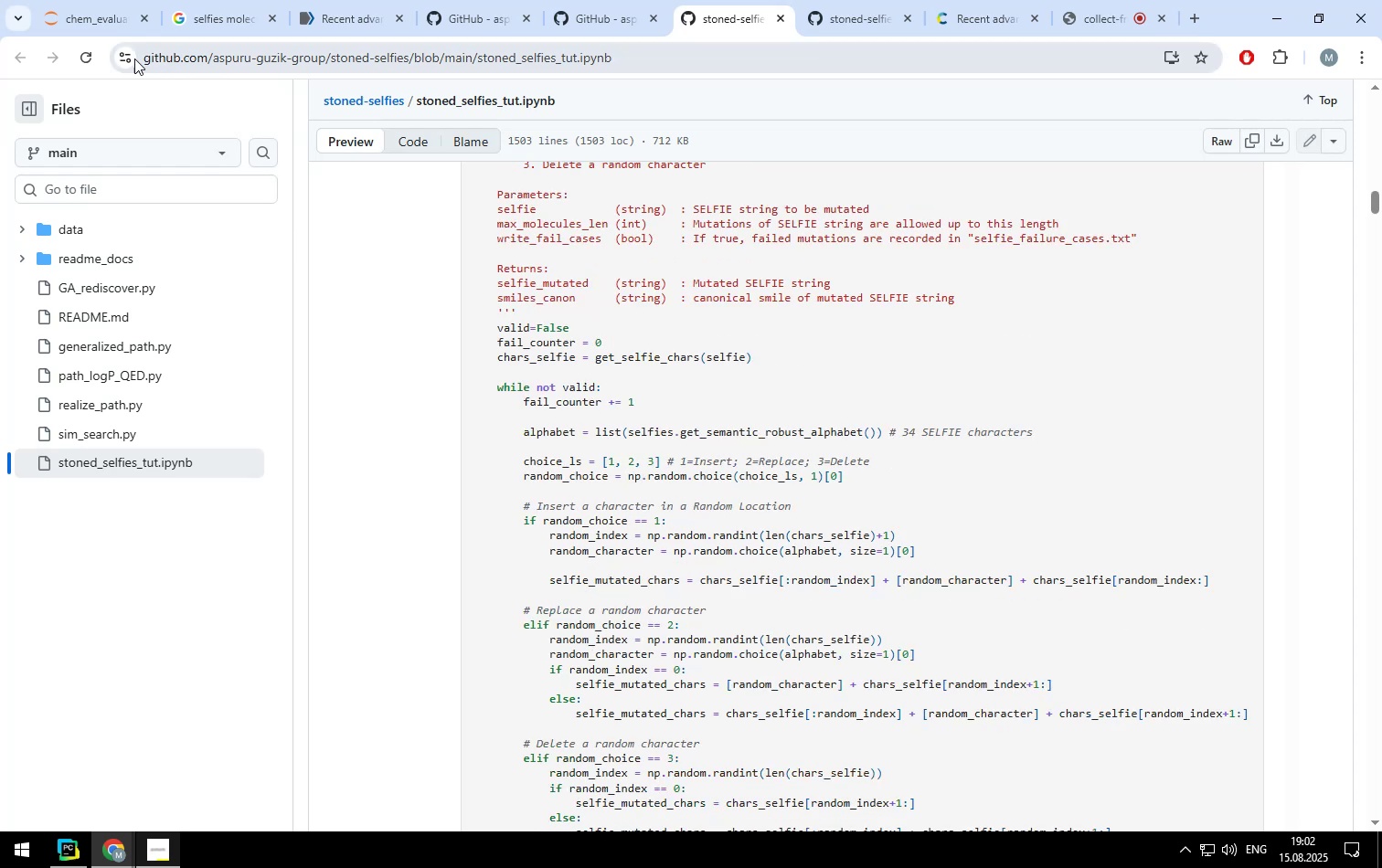 
left_click([114, 26])
 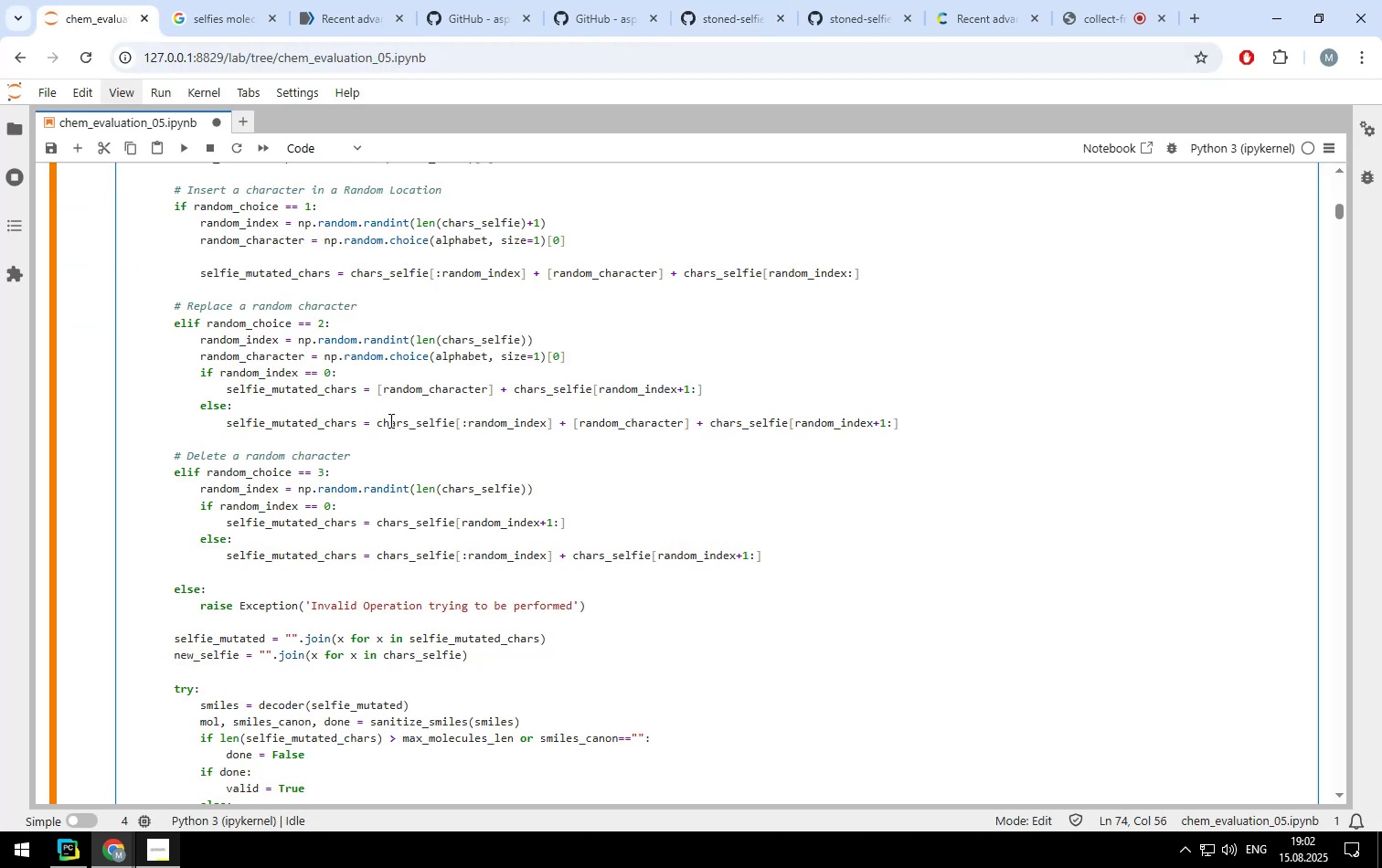 
scroll: coordinate [464, 436], scroll_direction: down, amount: 3.0
 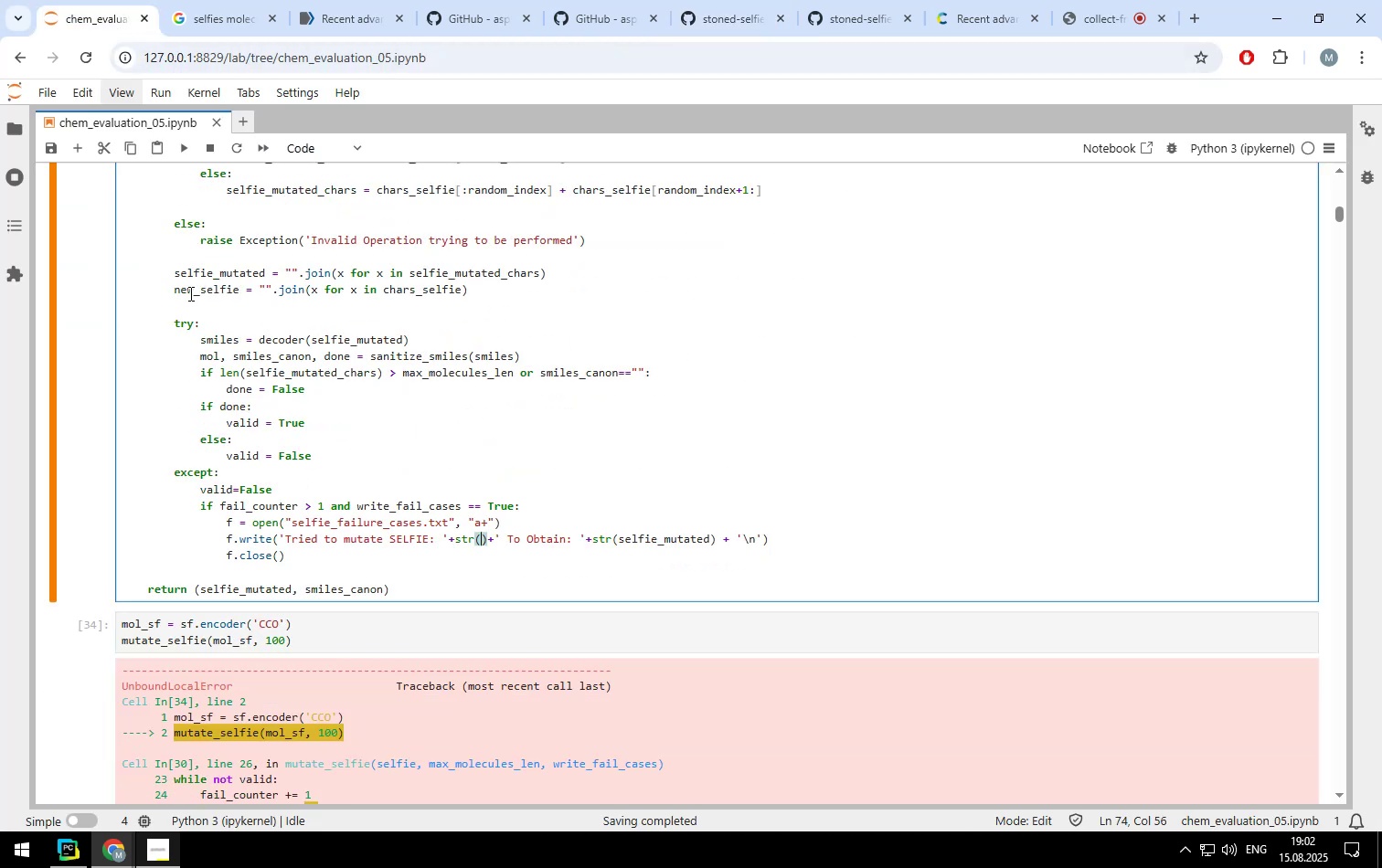 
left_click([192, 289])
 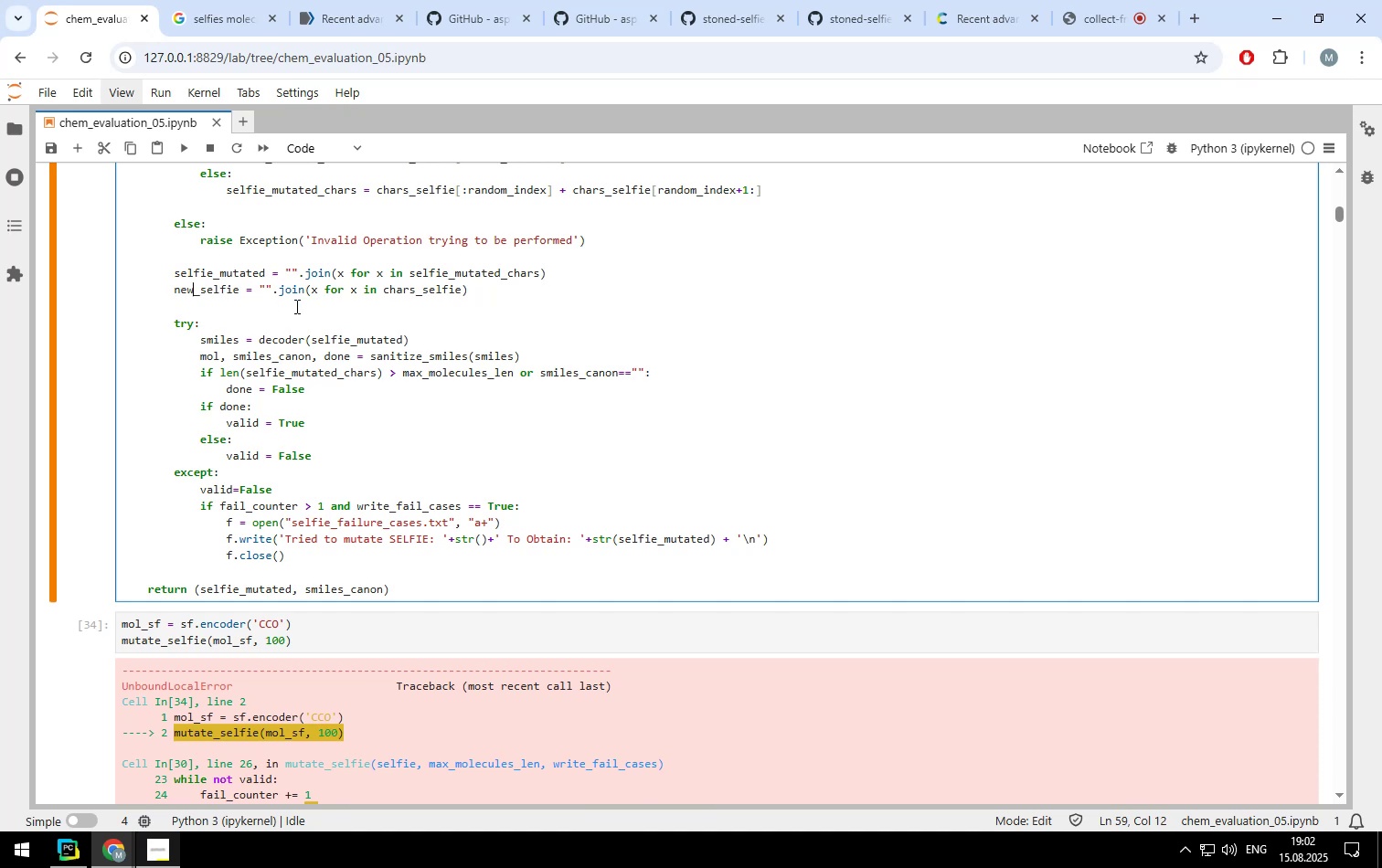 
key(Backspace)
key(Backspace)
key(Backspace)
type(old)
 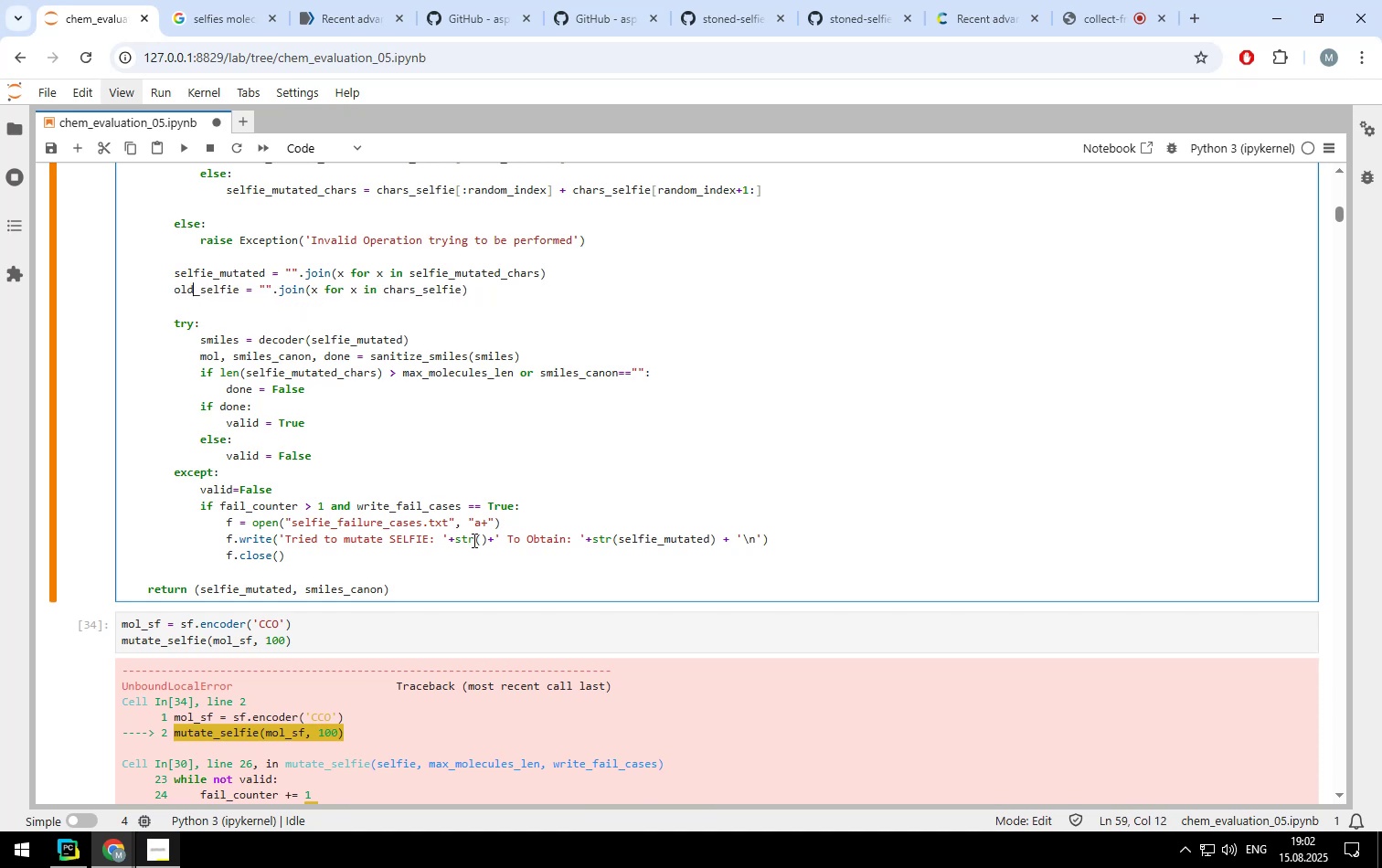 
left_click([481, 538])
 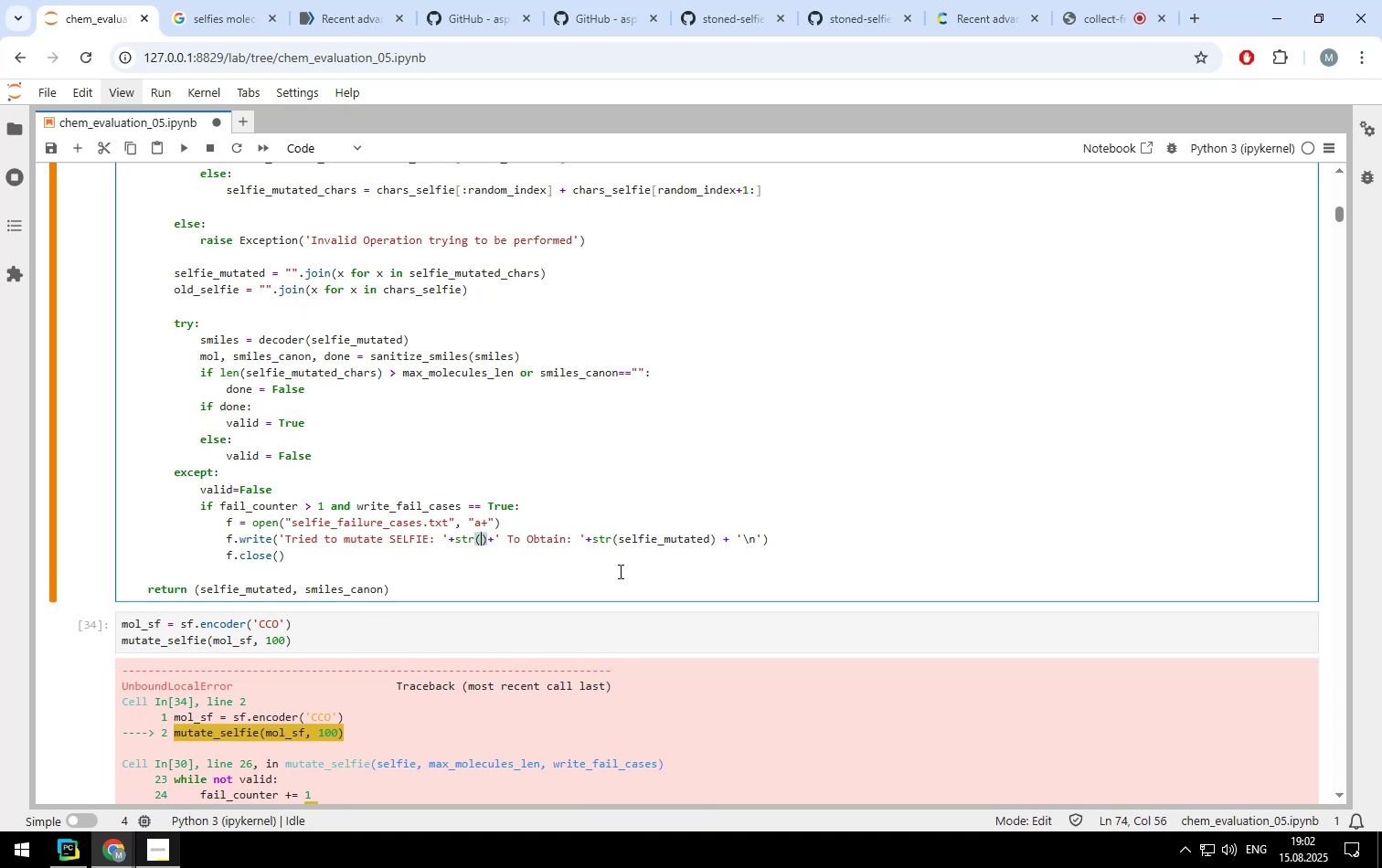 
type(old_selfie)
 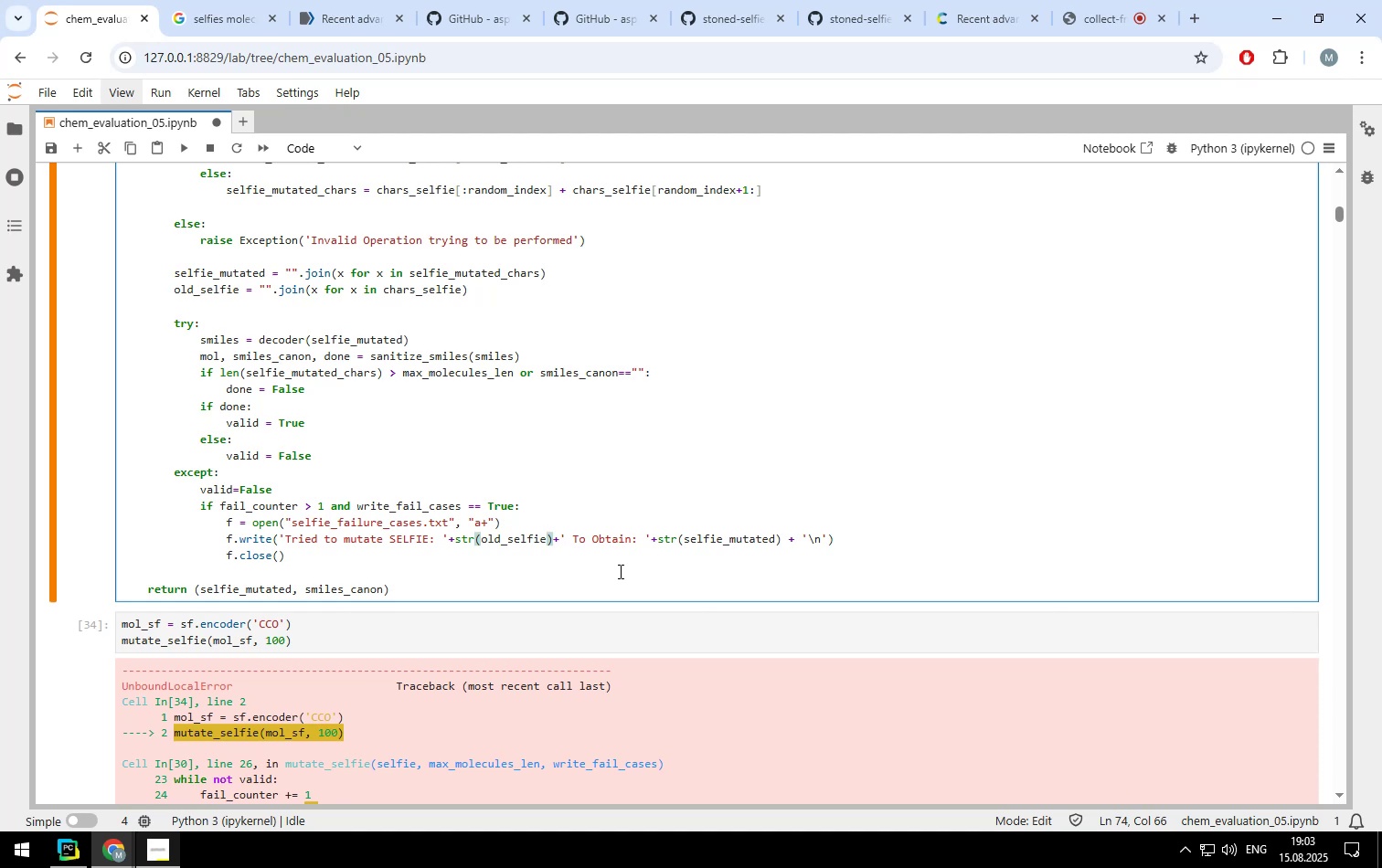 
wait(6.33)
 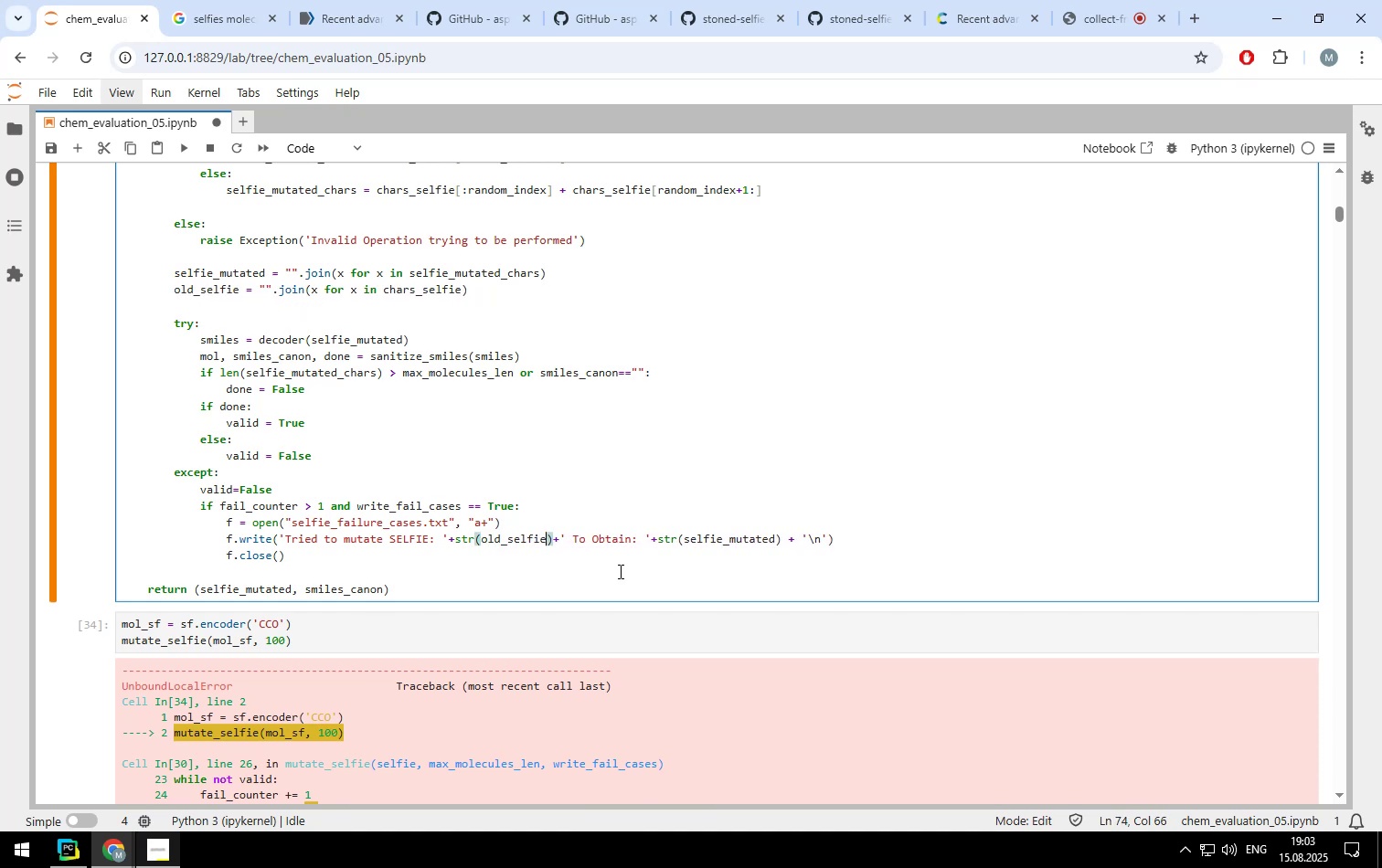 
key(Shift+Enter)
 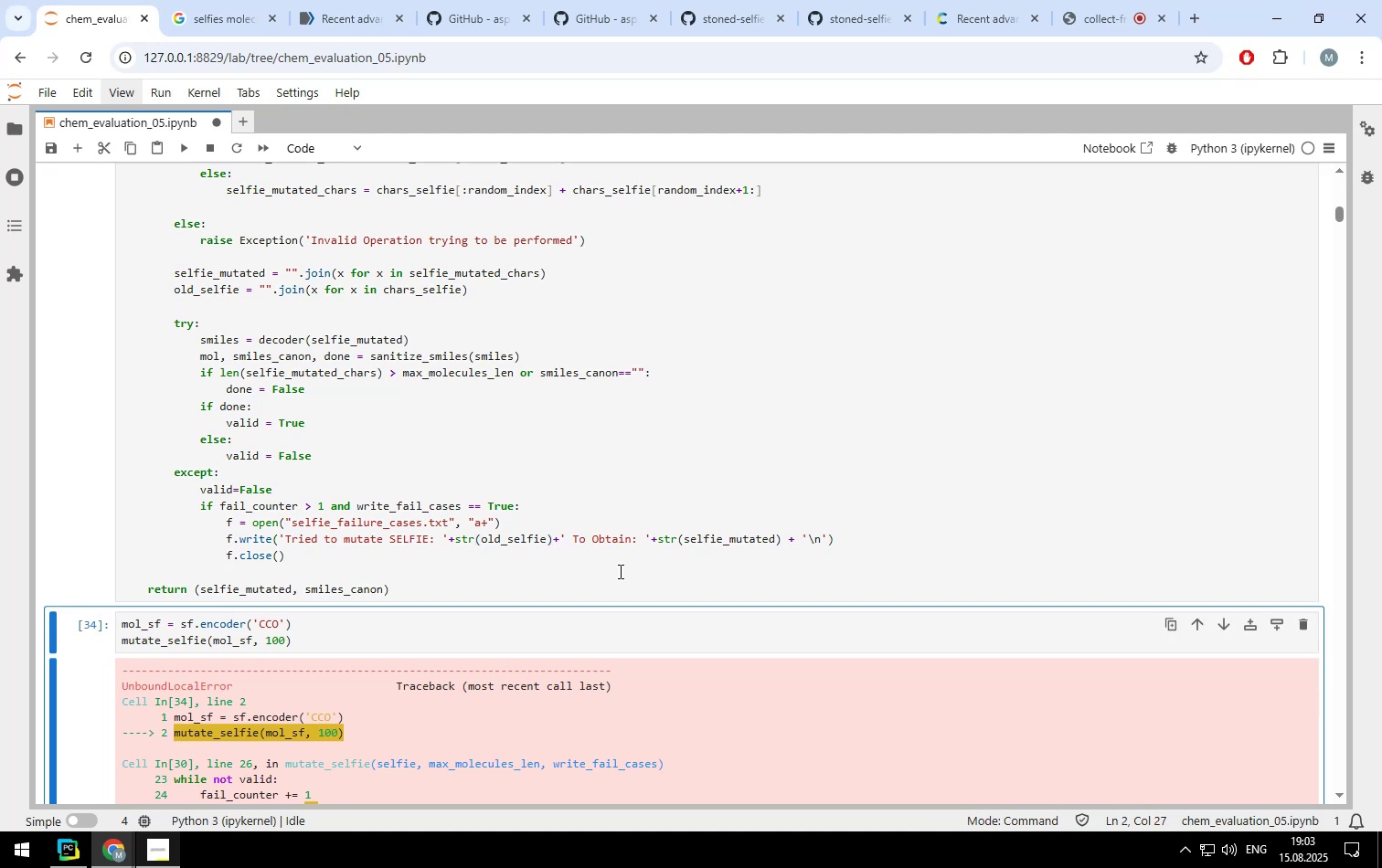 
key(Shift+ShiftLeft)
 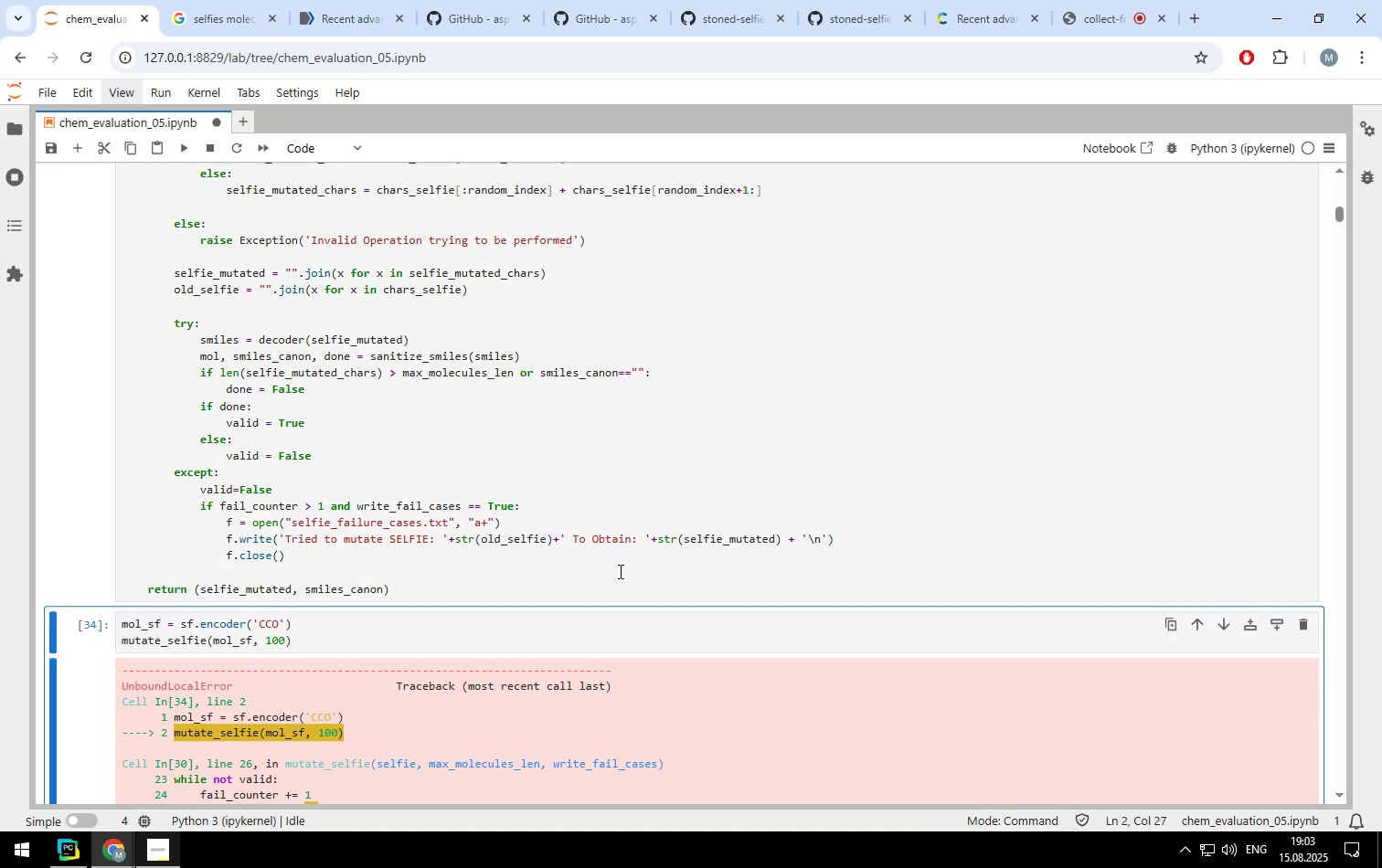 
key(Shift+Enter)
 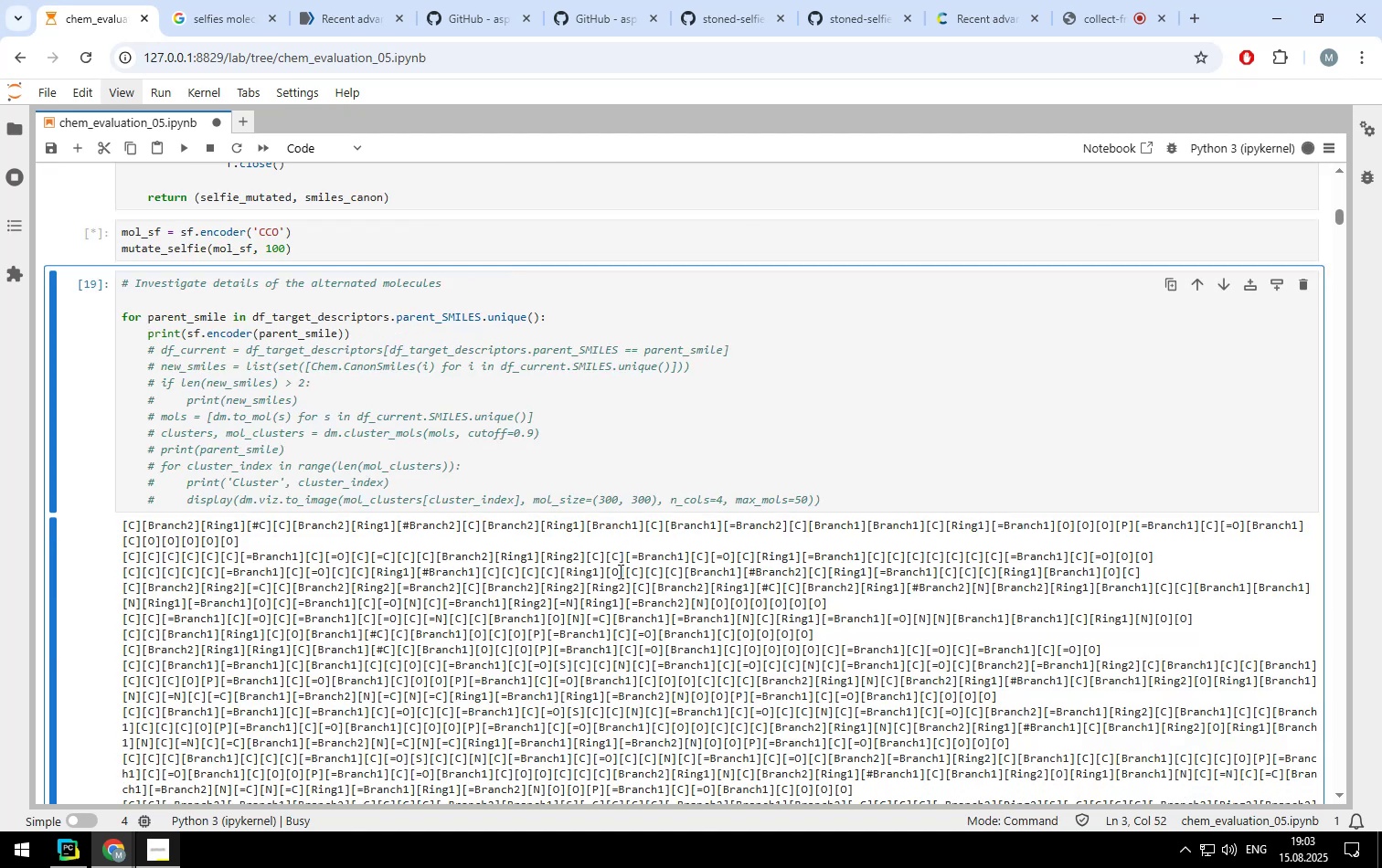 
scroll: coordinate [535, 475], scroll_direction: none, amount: 0.0
 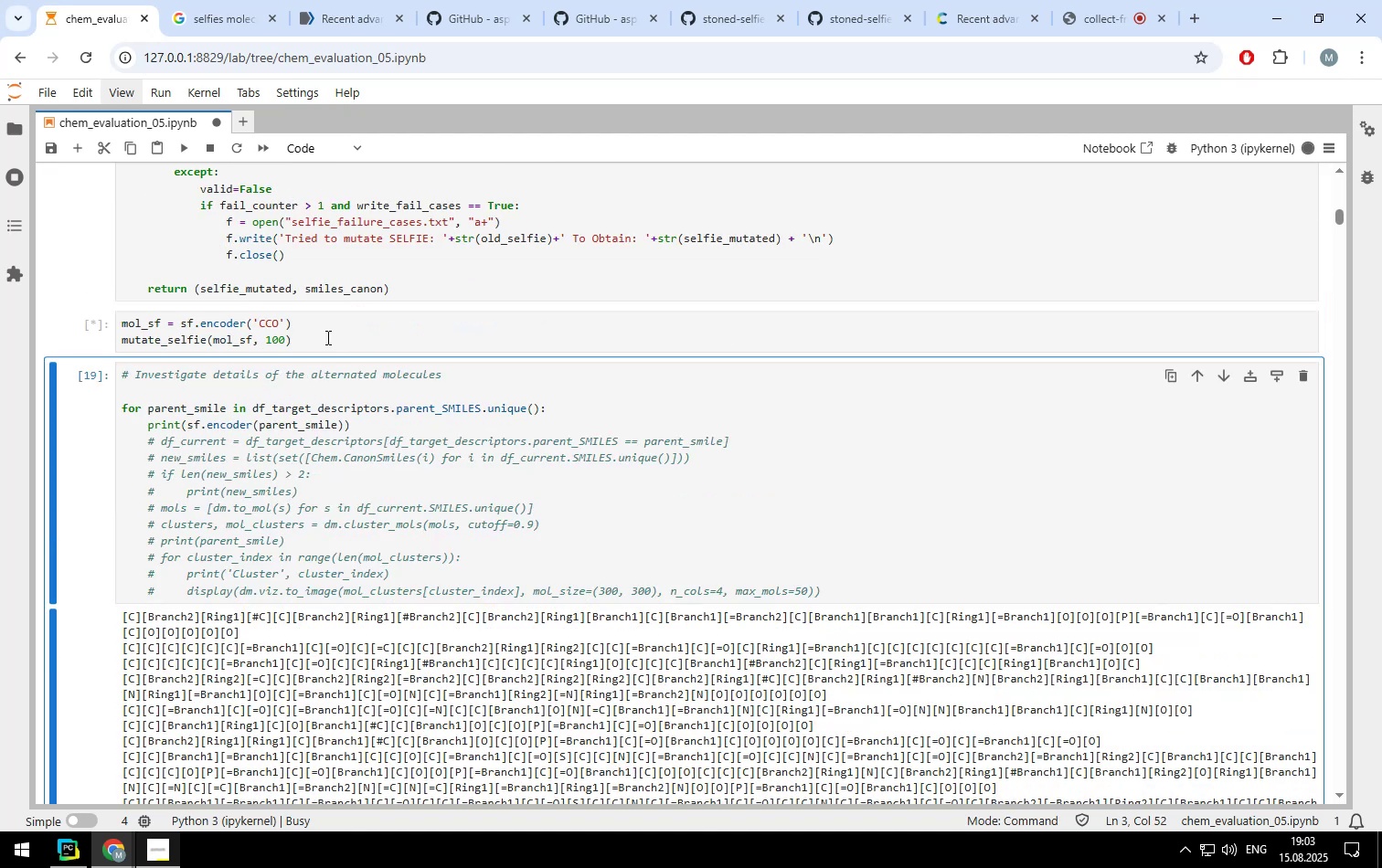 
left_click([326, 337])
 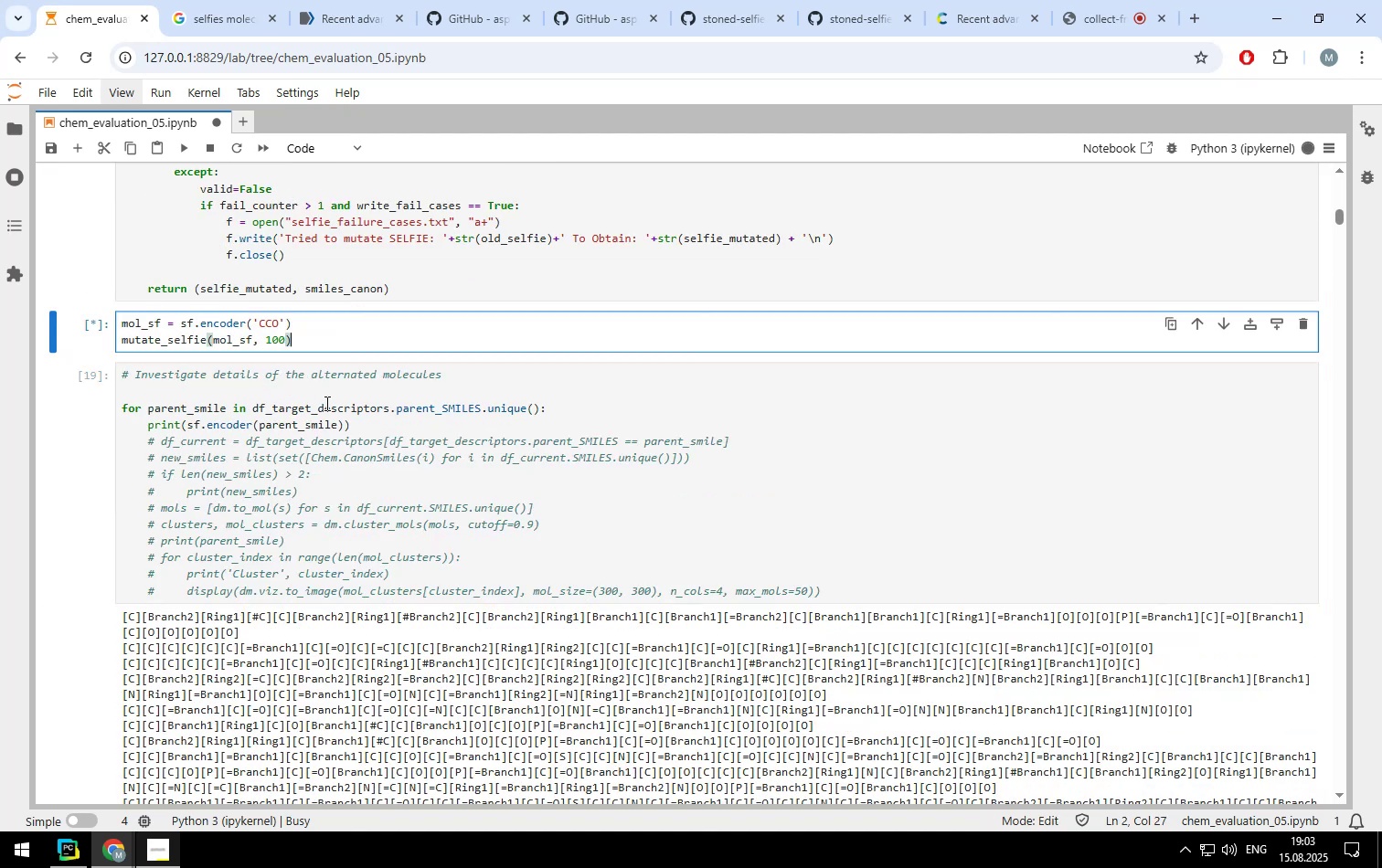 
scroll: coordinate [330, 418], scroll_direction: up, amount: 7.0
 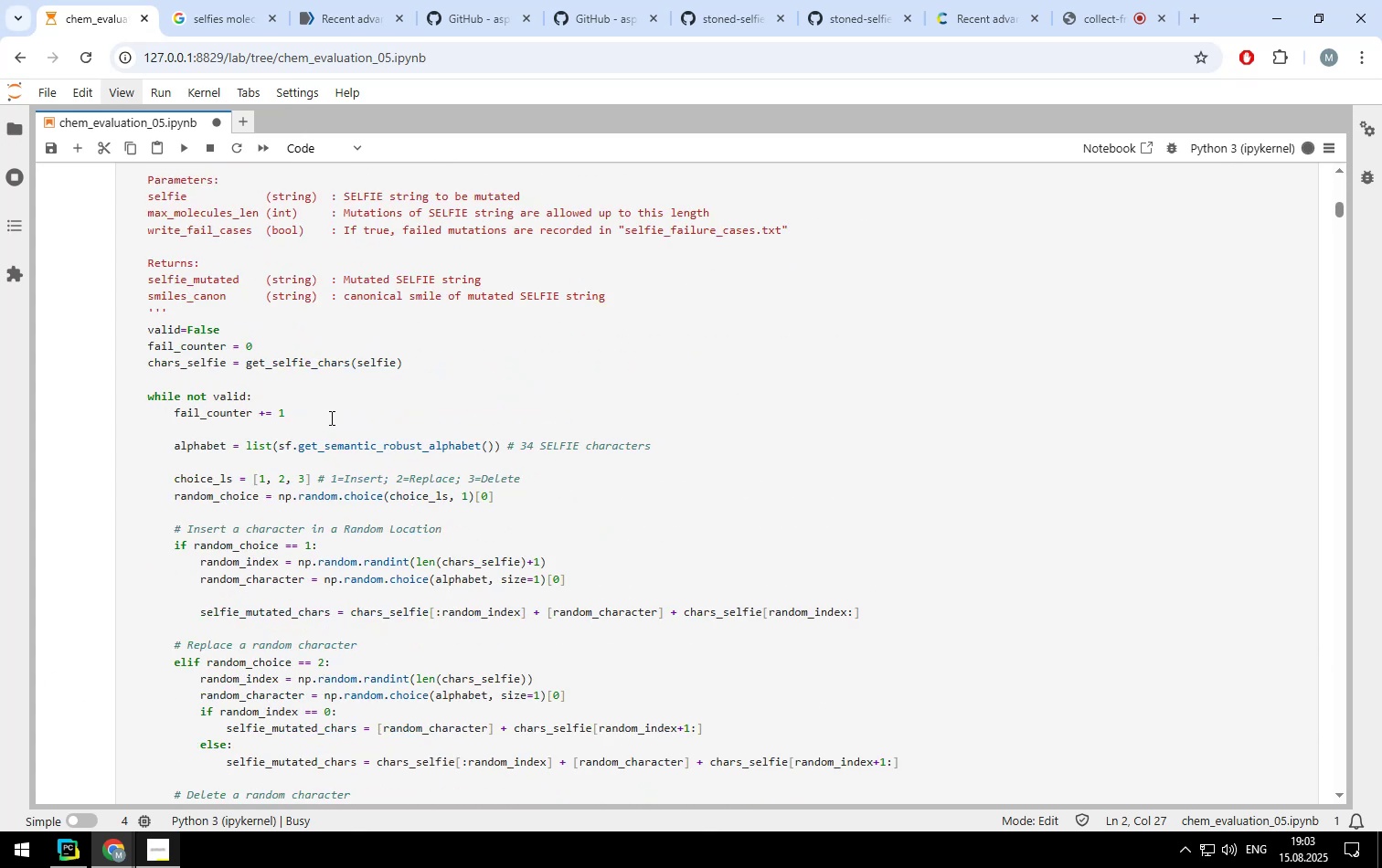 
scroll: coordinate [330, 418], scroll_direction: none, amount: 0.0
 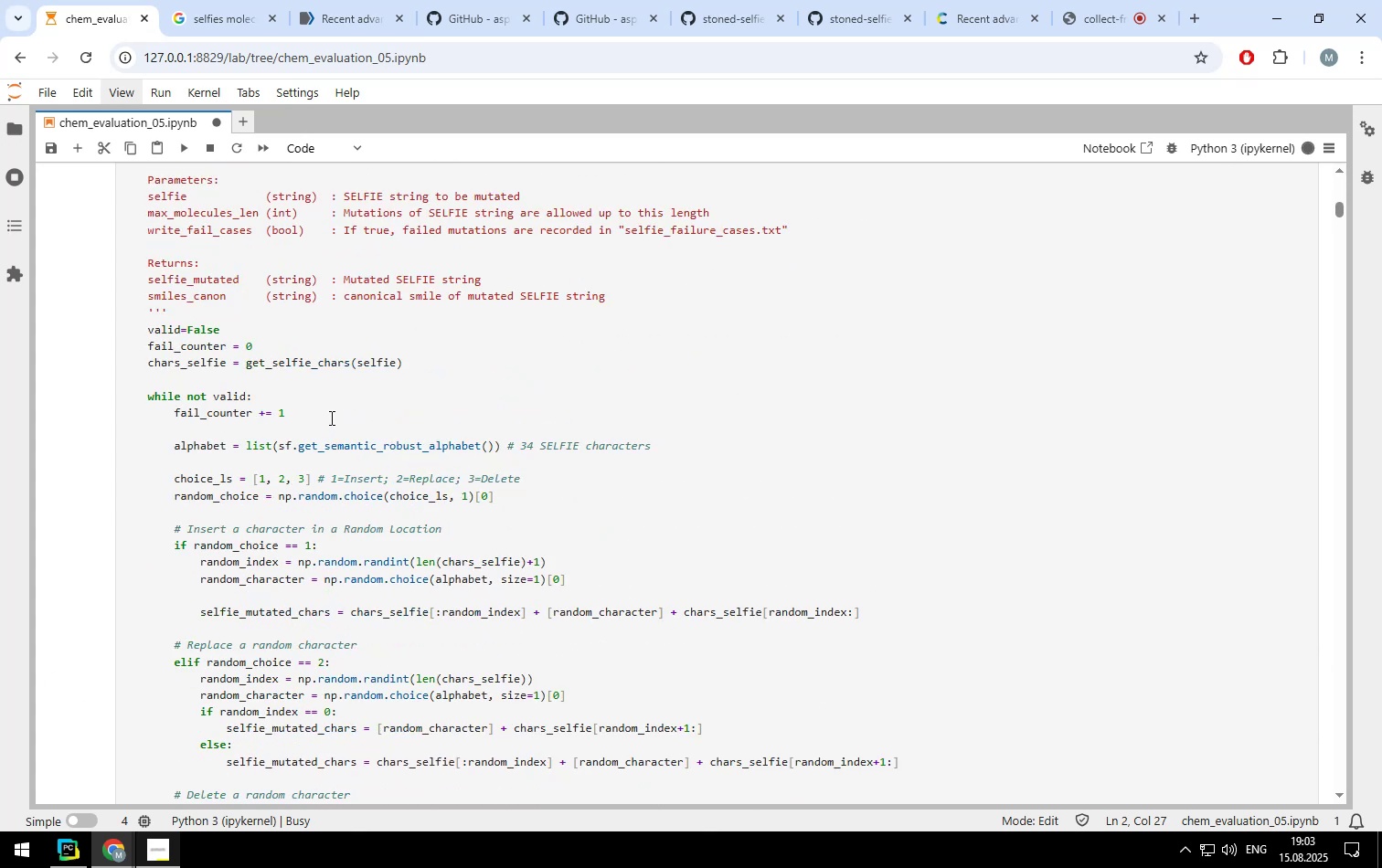 
scroll: coordinate [330, 418], scroll_direction: up, amount: 2.0
 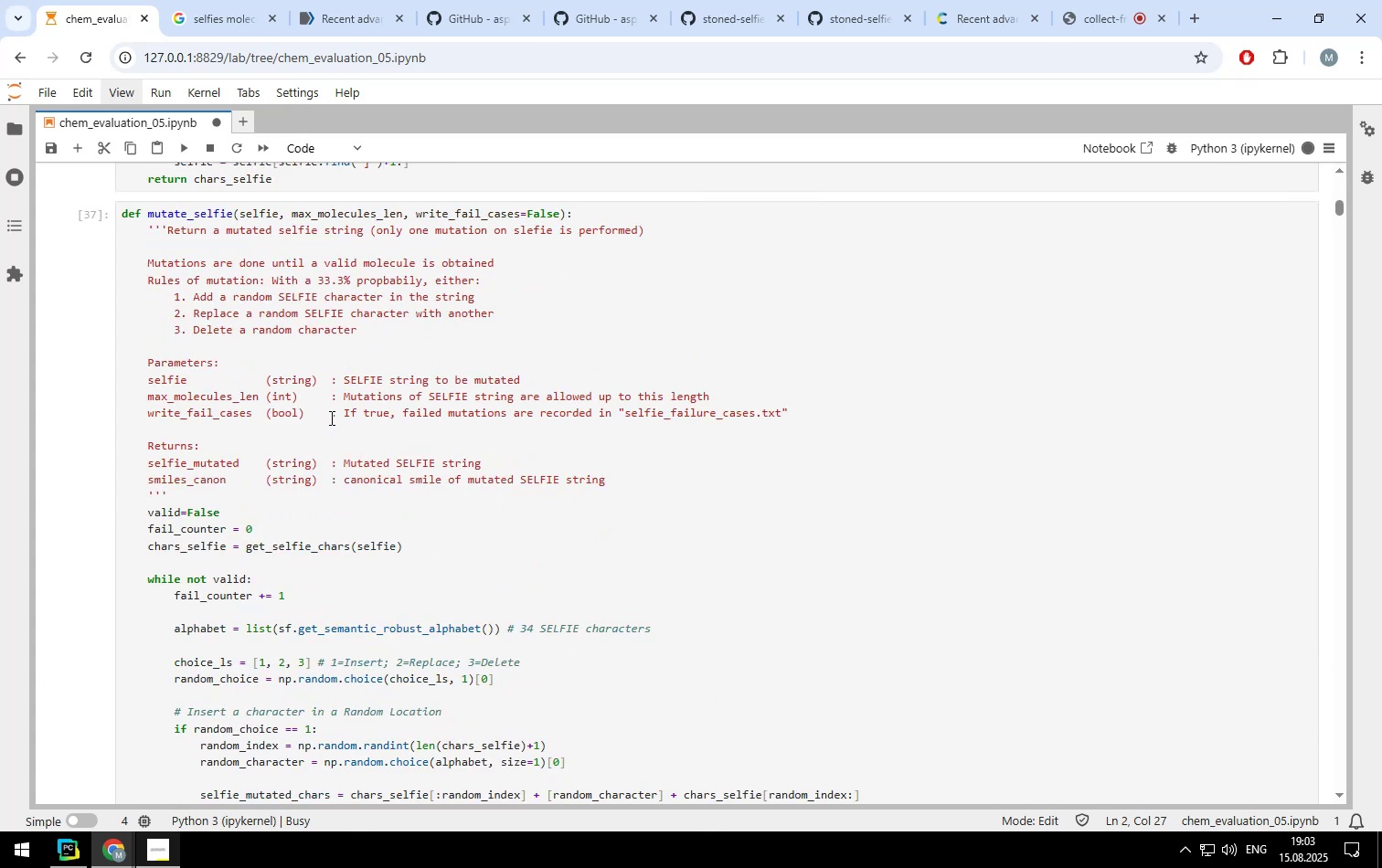 
scroll: coordinate [330, 418], scroll_direction: down, amount: 2.0
 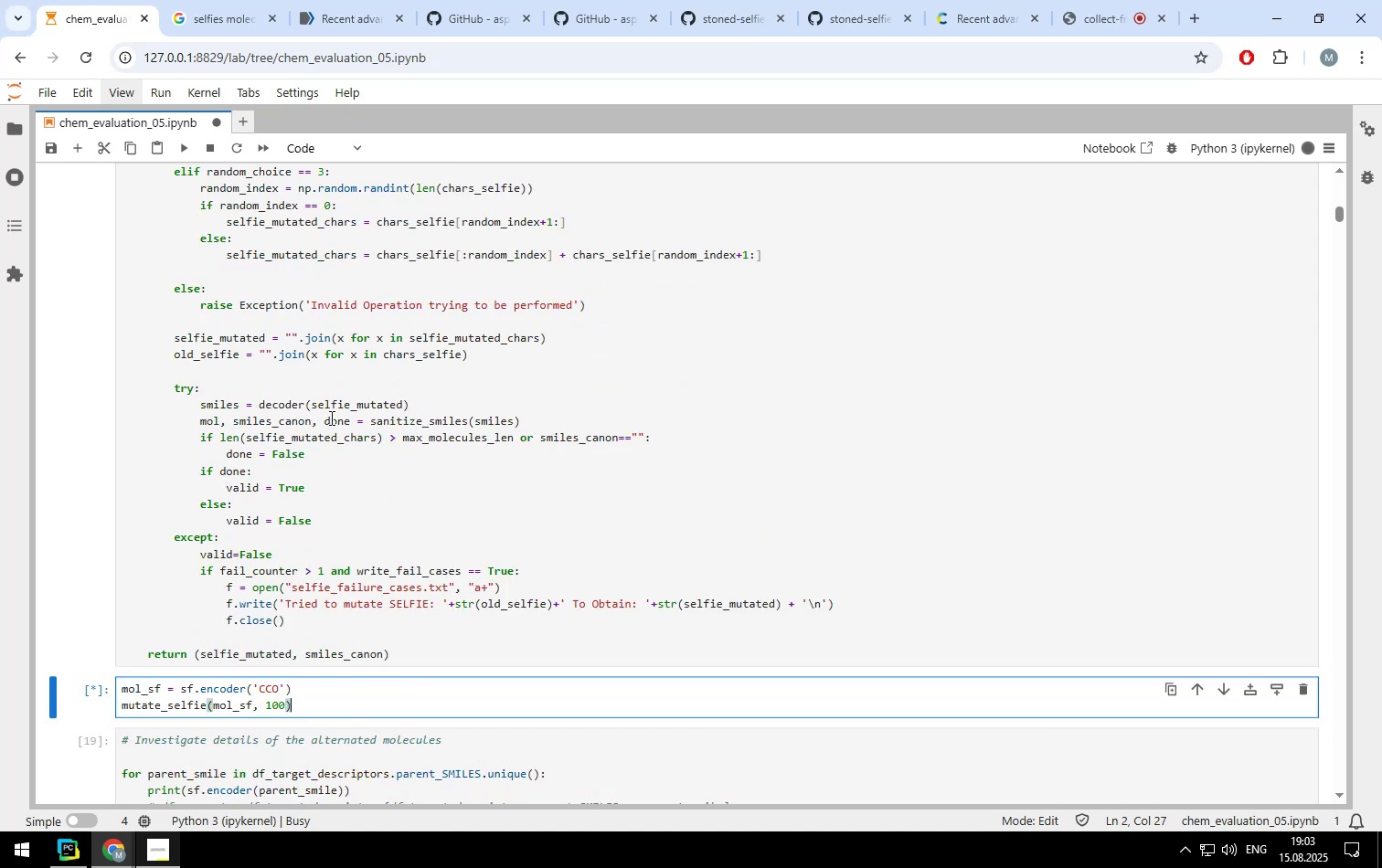 
wait(6.68)
 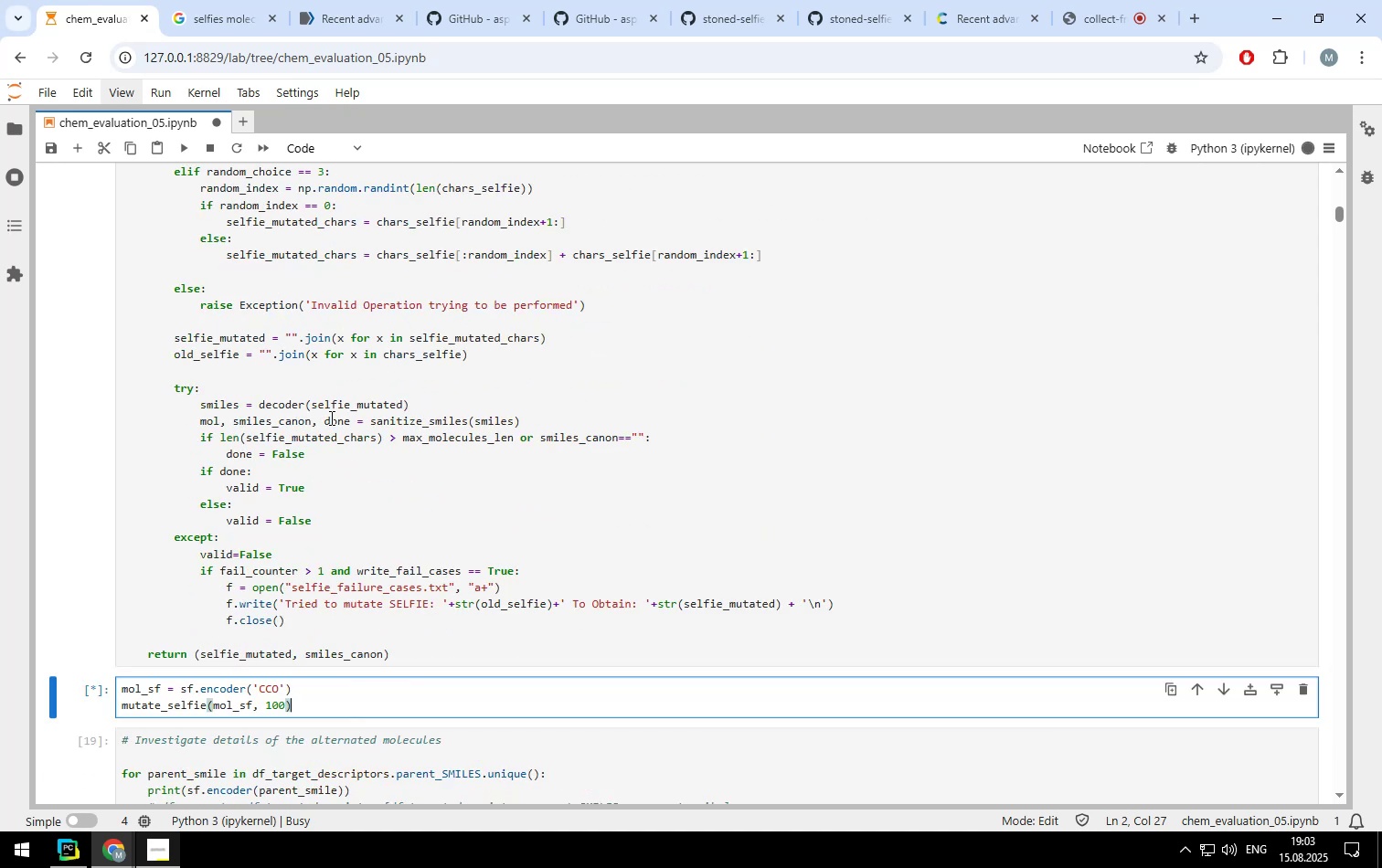 
scroll: coordinate [330, 418], scroll_direction: none, amount: 0.0
 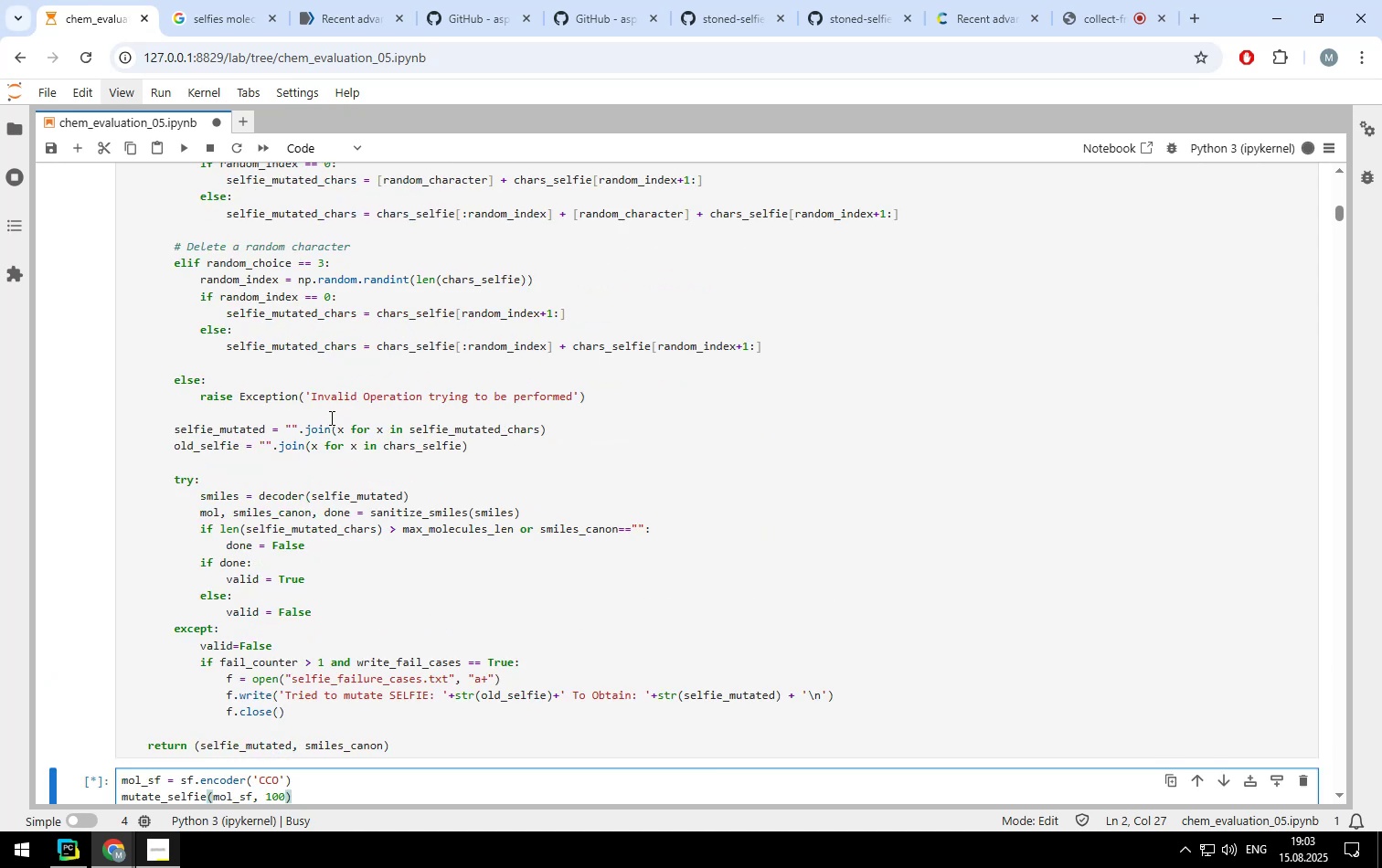 
scroll: coordinate [330, 418], scroll_direction: up, amount: 3.0
 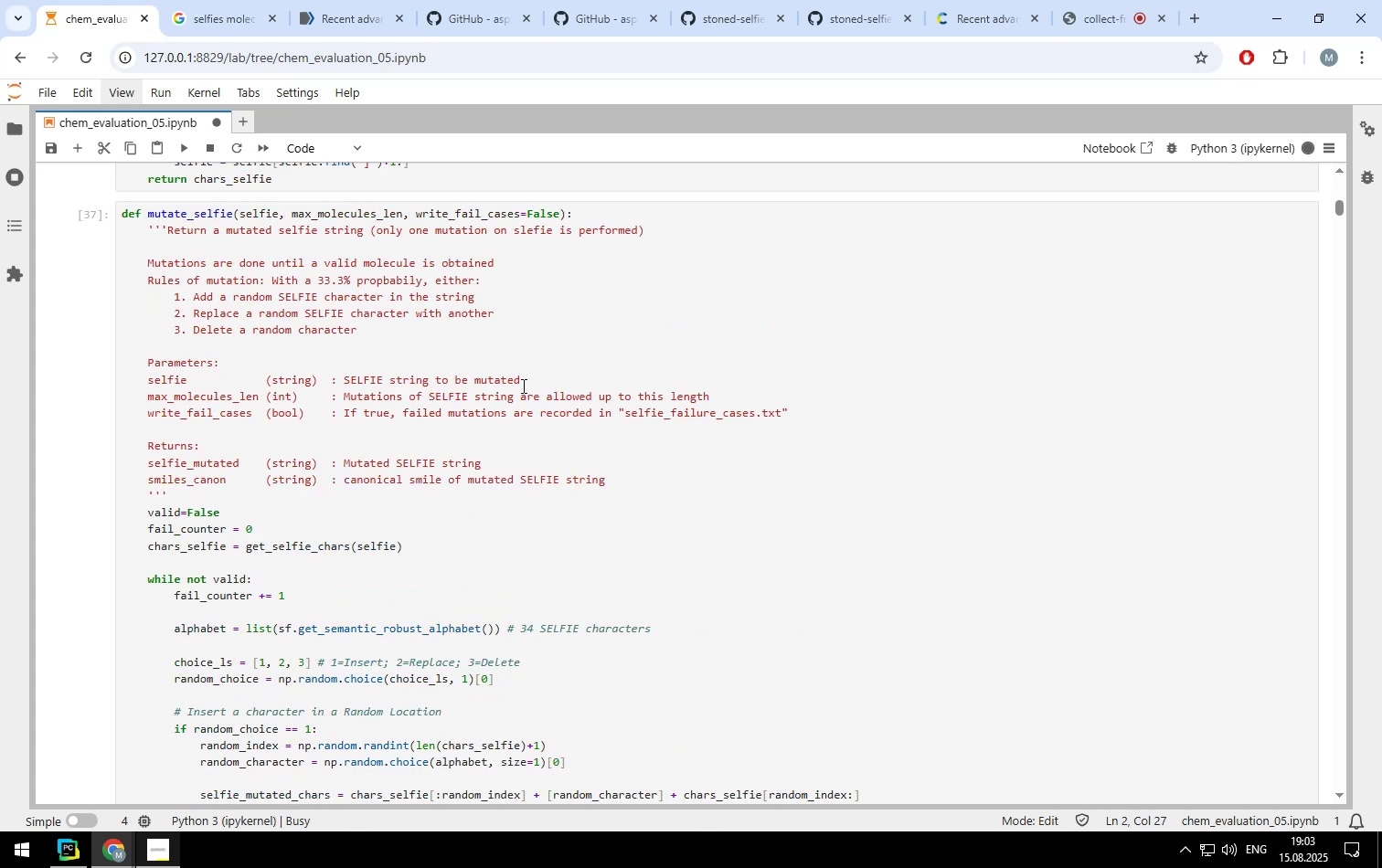 
scroll: coordinate [444, 482], scroll_direction: down, amount: 8.0
 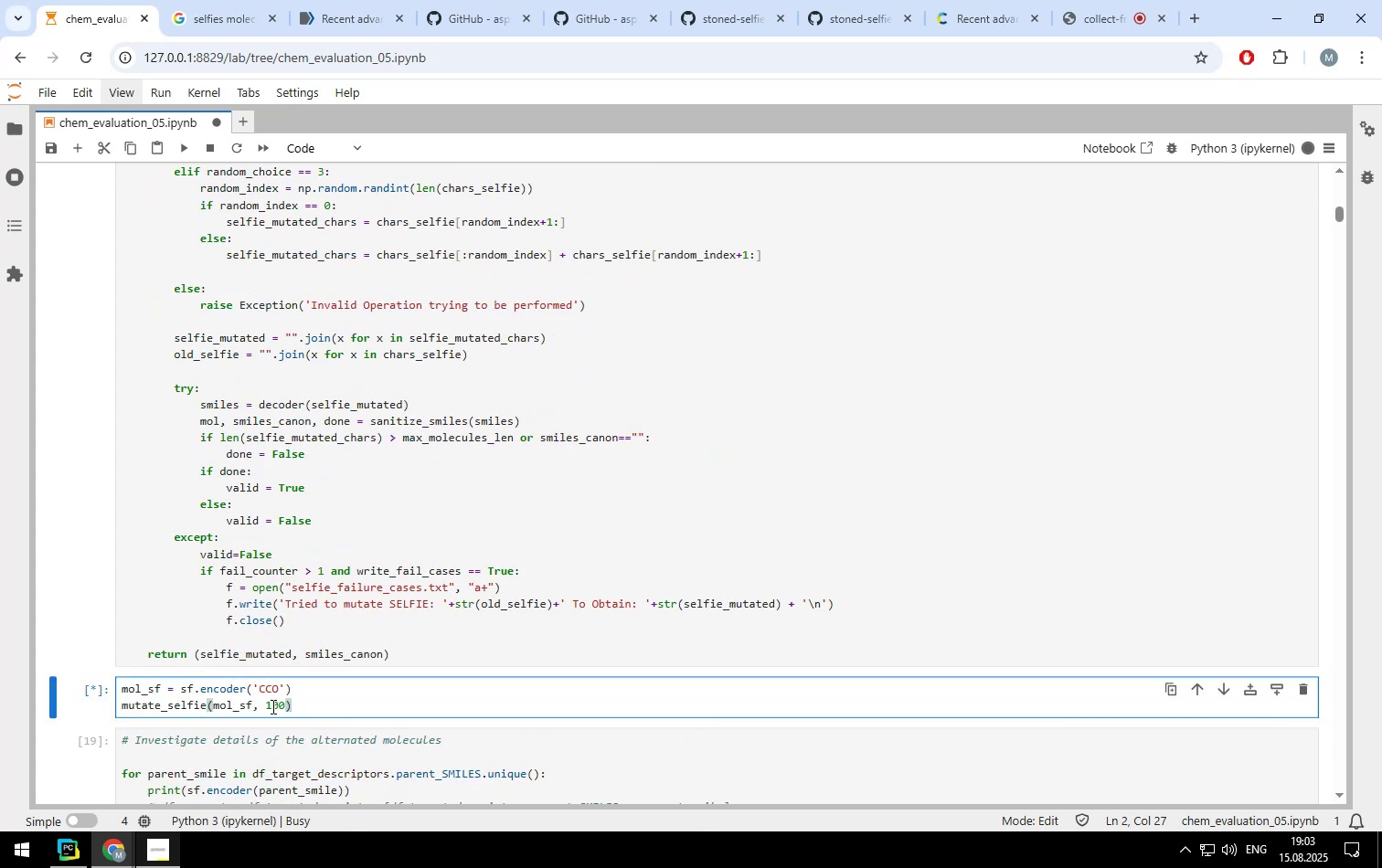 
left_click([283, 709])
 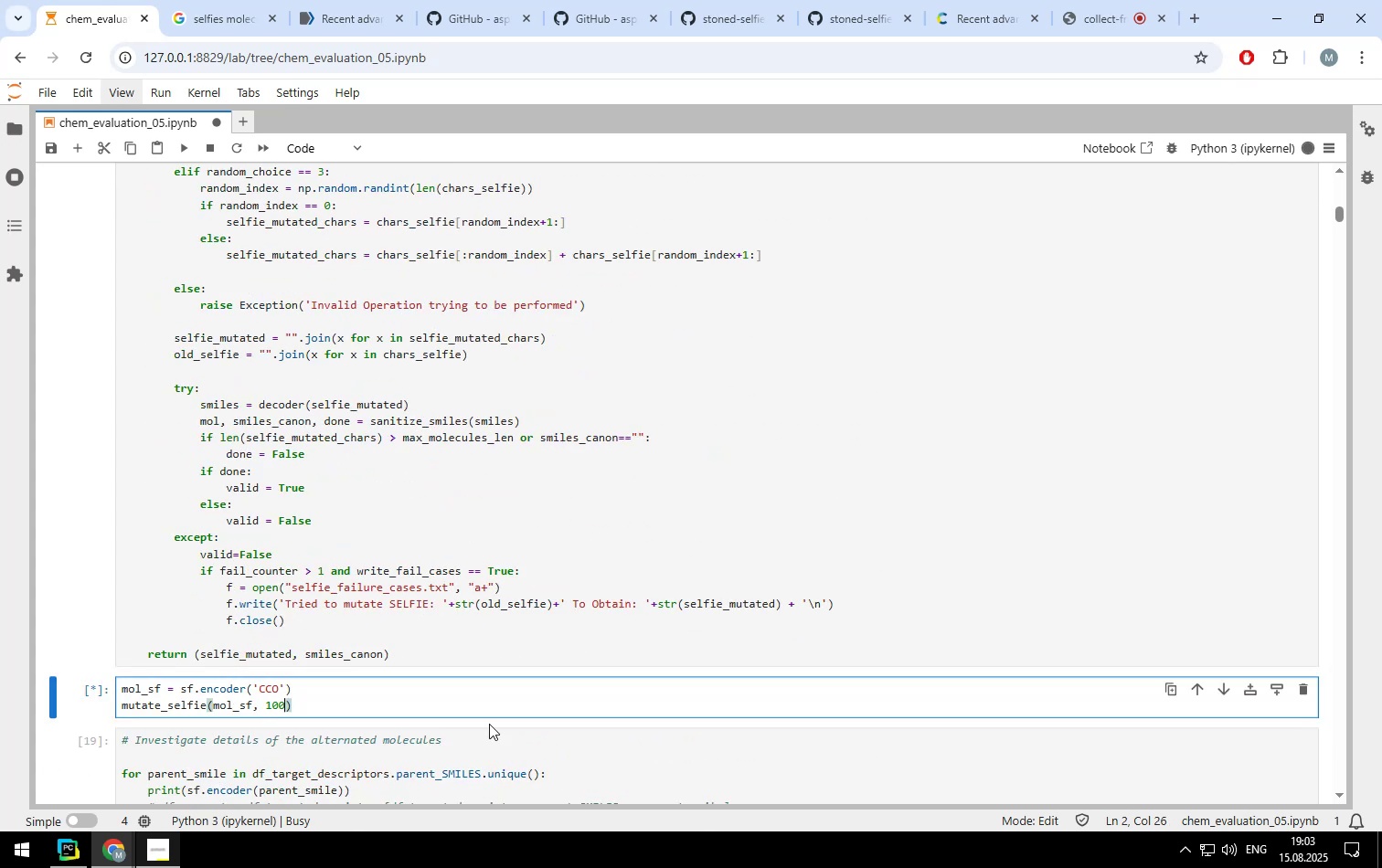 
key(Backspace)
 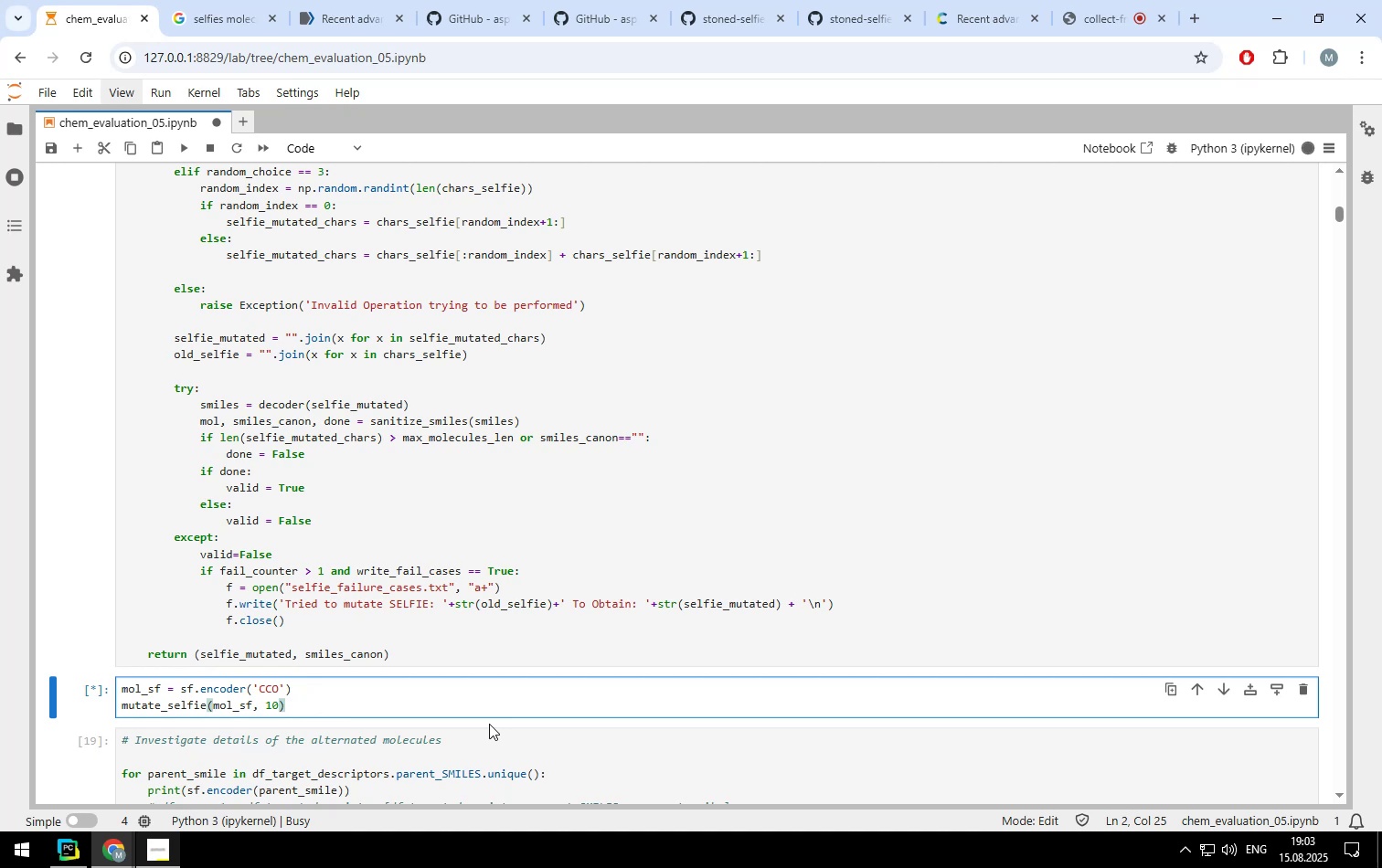 
key(Shift+Enter)
 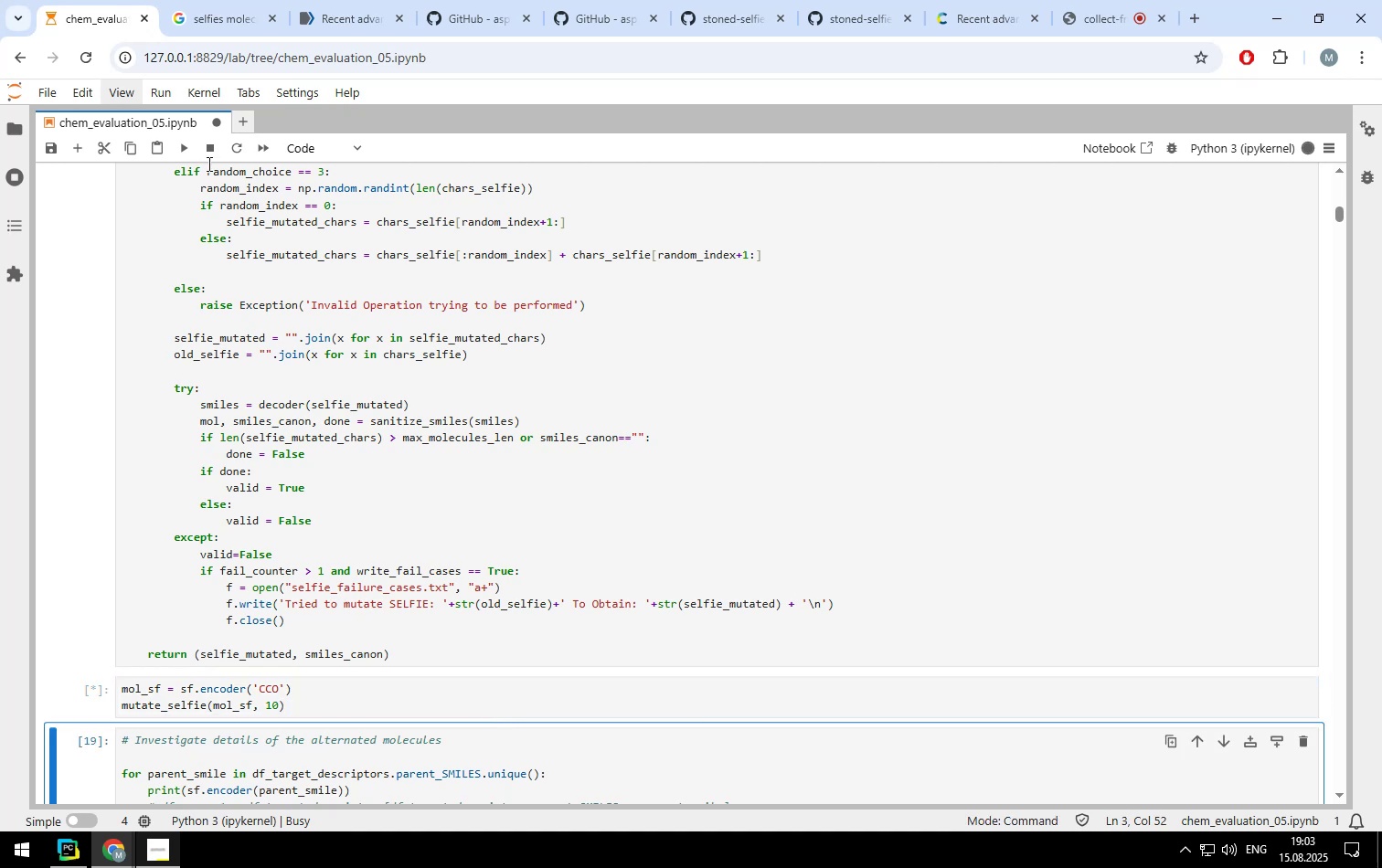 
left_click([208, 151])
 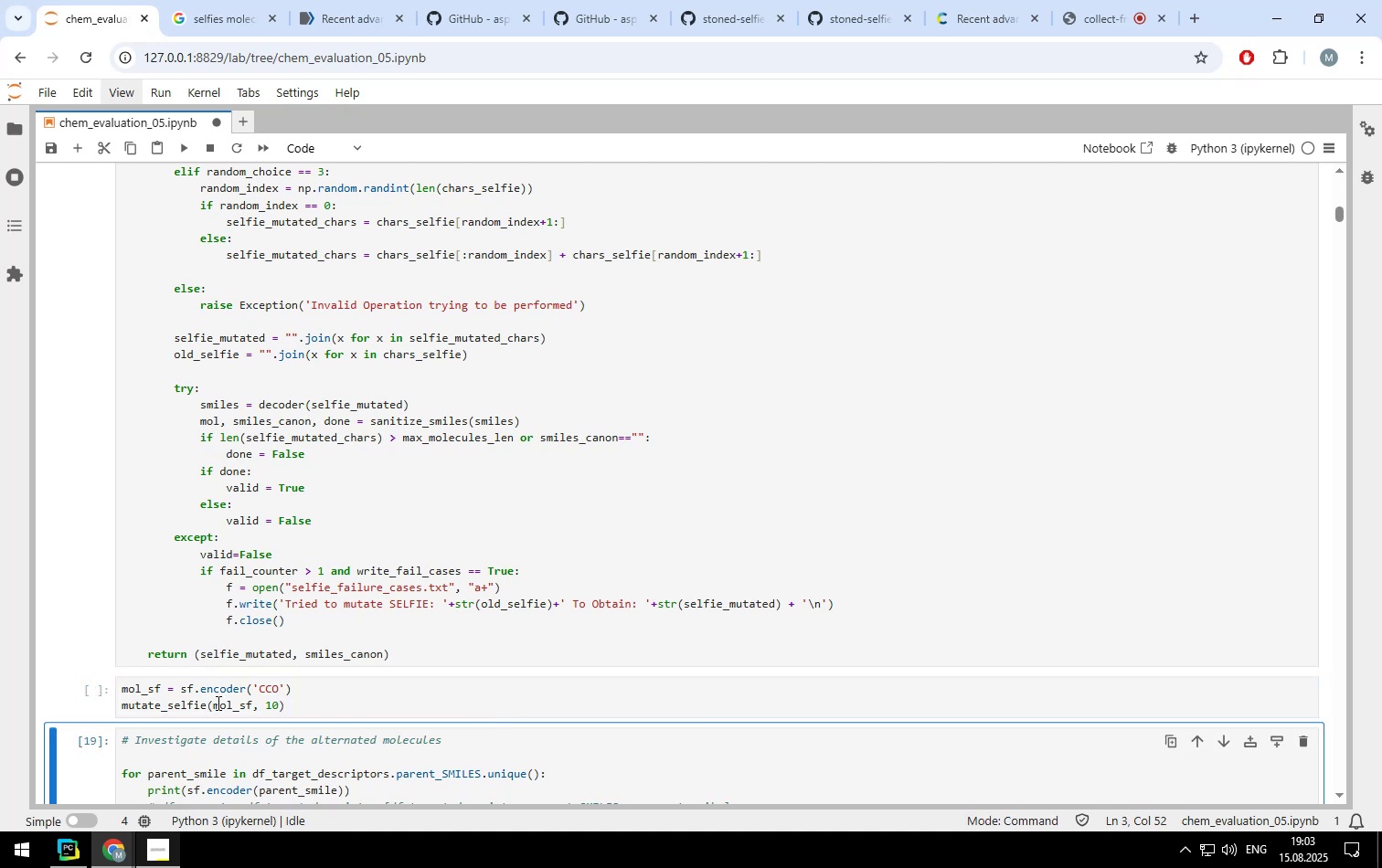 
left_click([217, 703])
 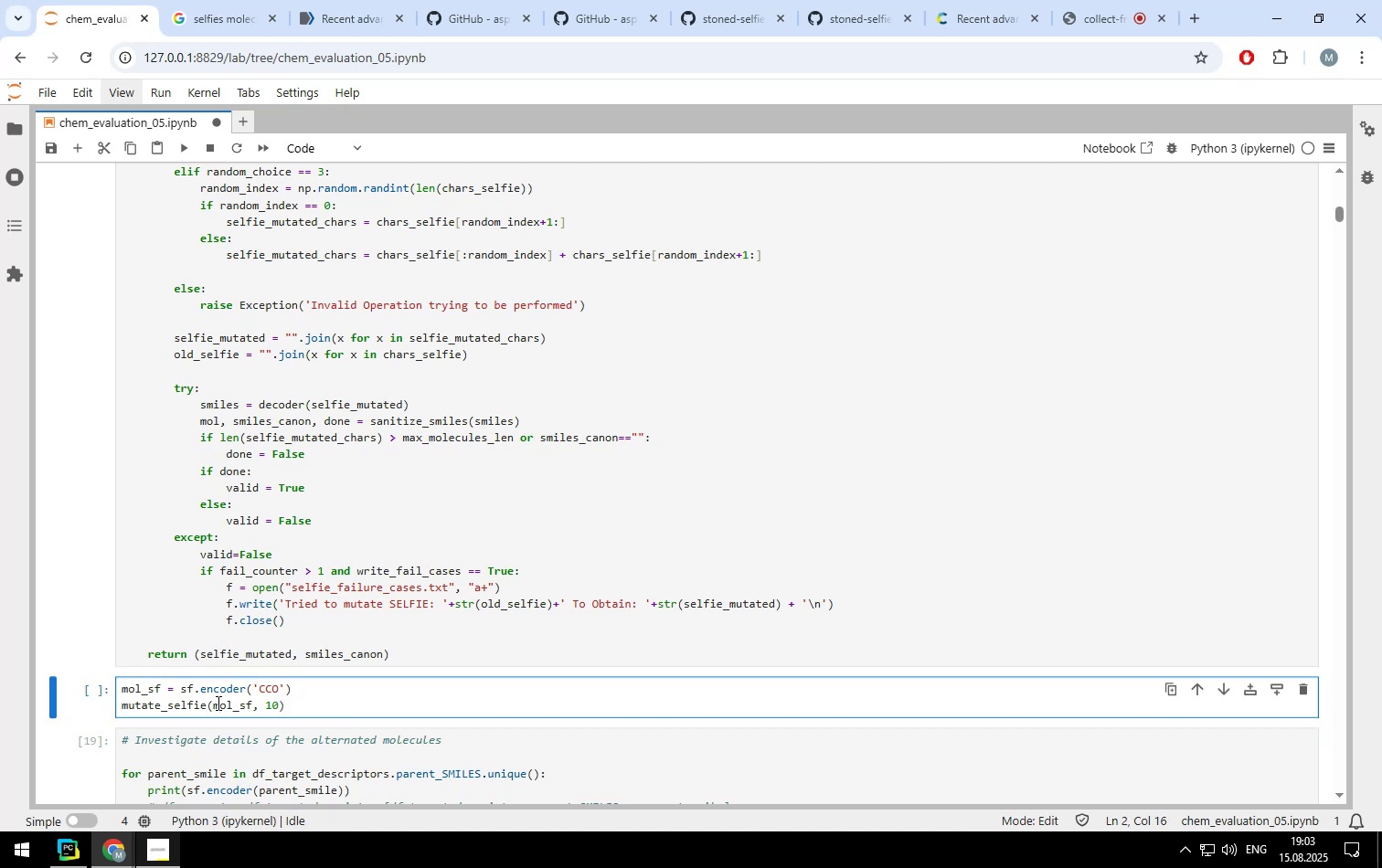 
key(Shift+Enter)
 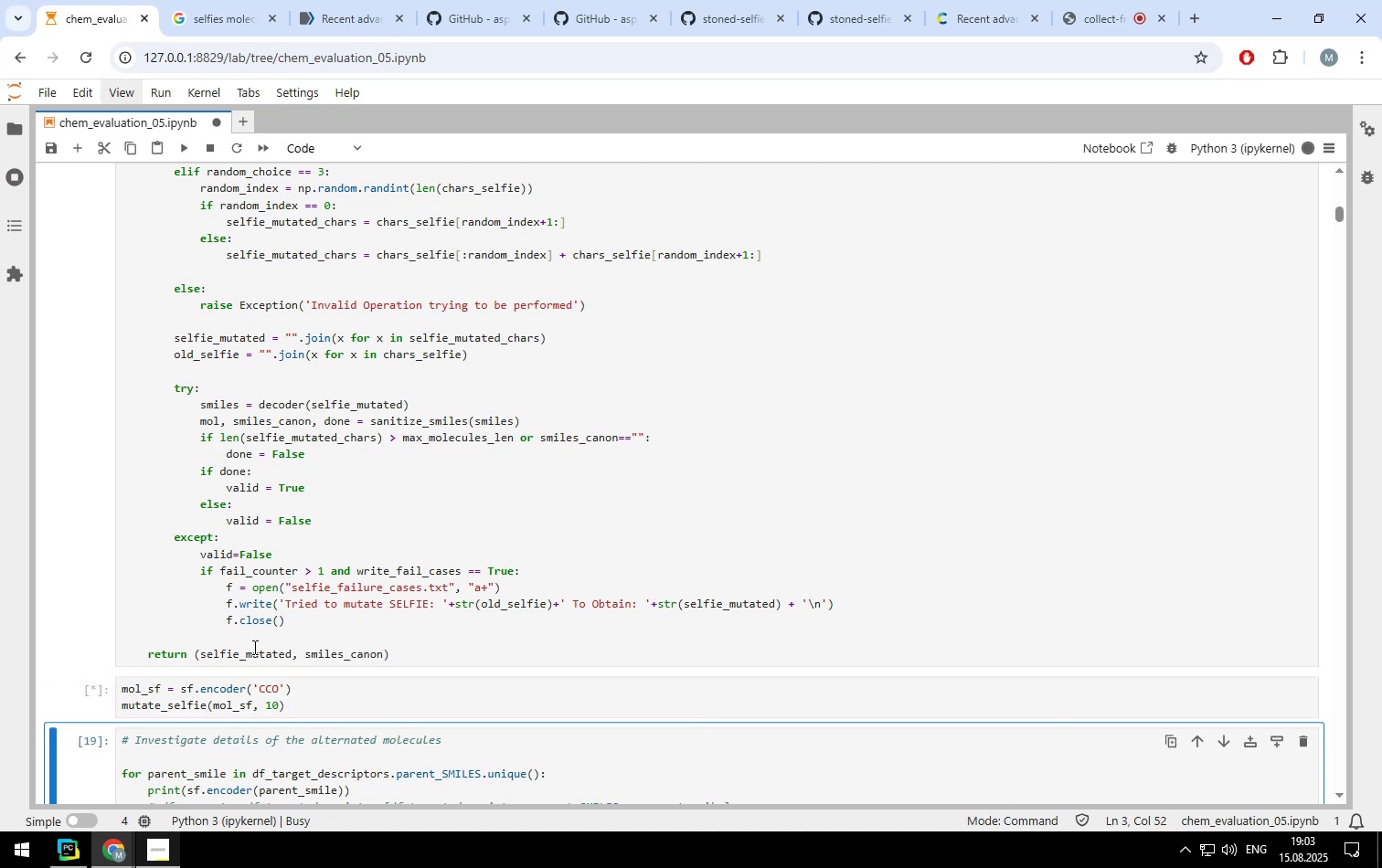 
scroll: coordinate [250, 496], scroll_direction: up, amount: 2.0
 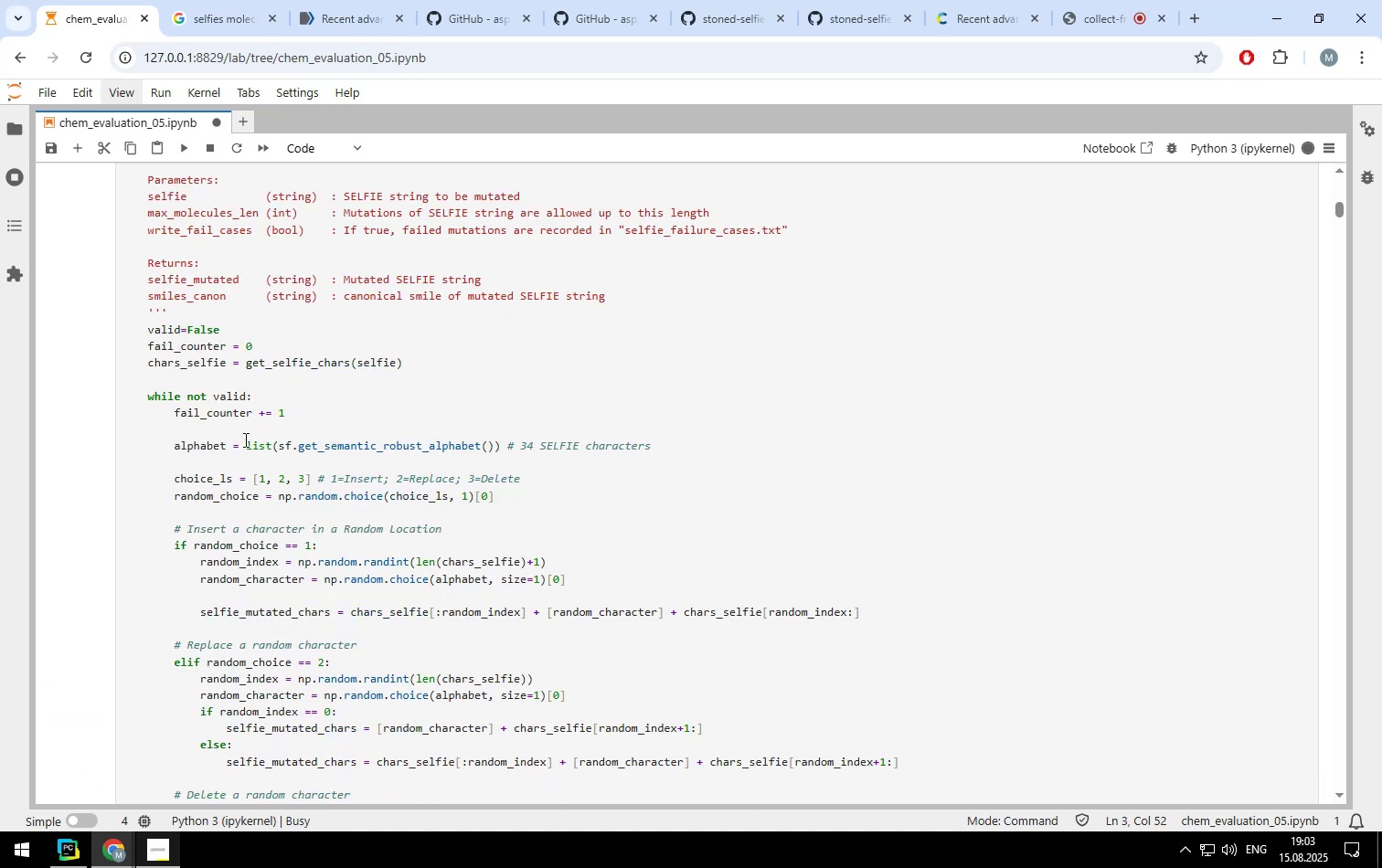 
scroll: coordinate [244, 439], scroll_direction: down, amount: 45.0
 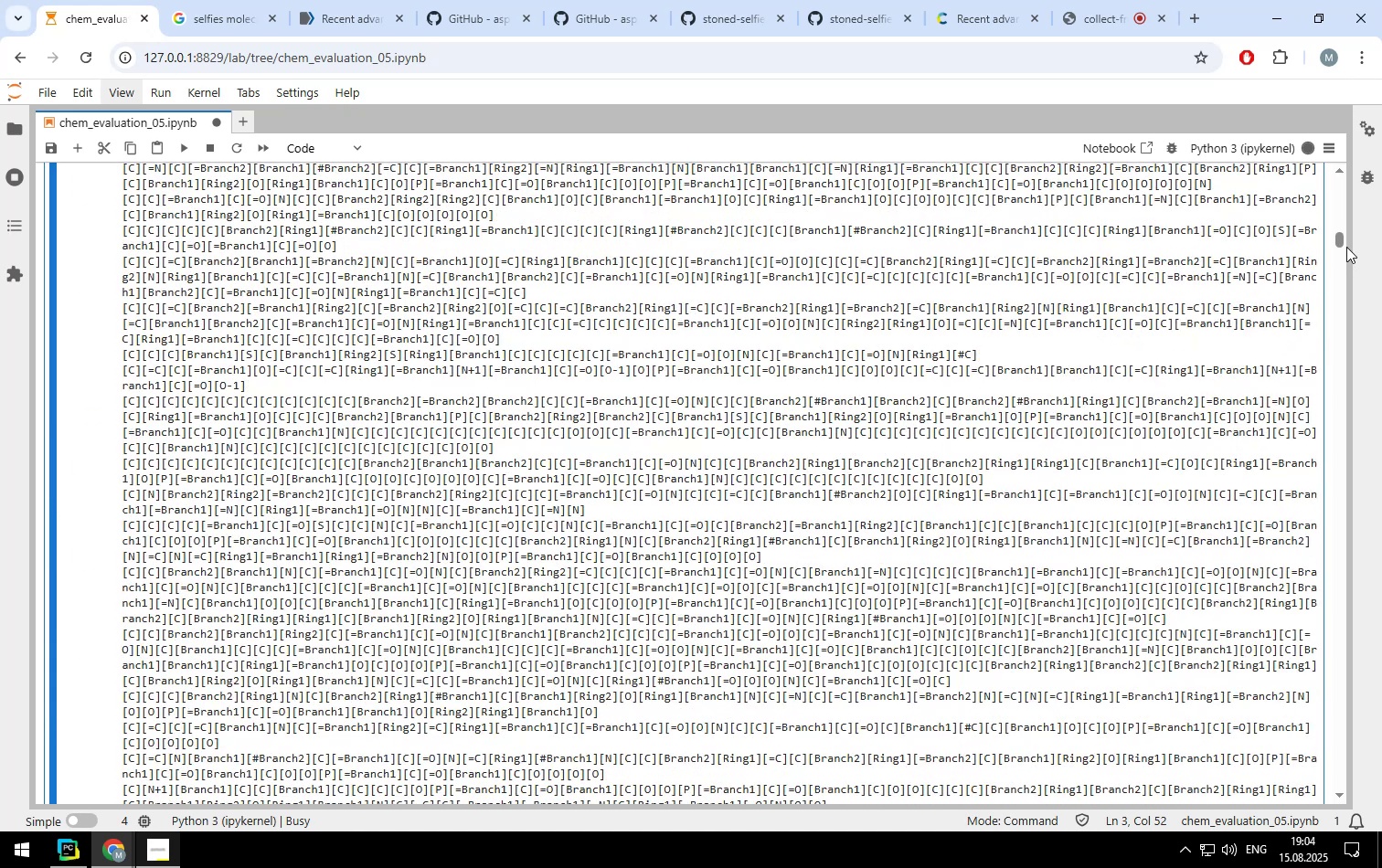 
left_click_drag(start_coordinate=[1340, 240], to_coordinate=[1344, 194])
 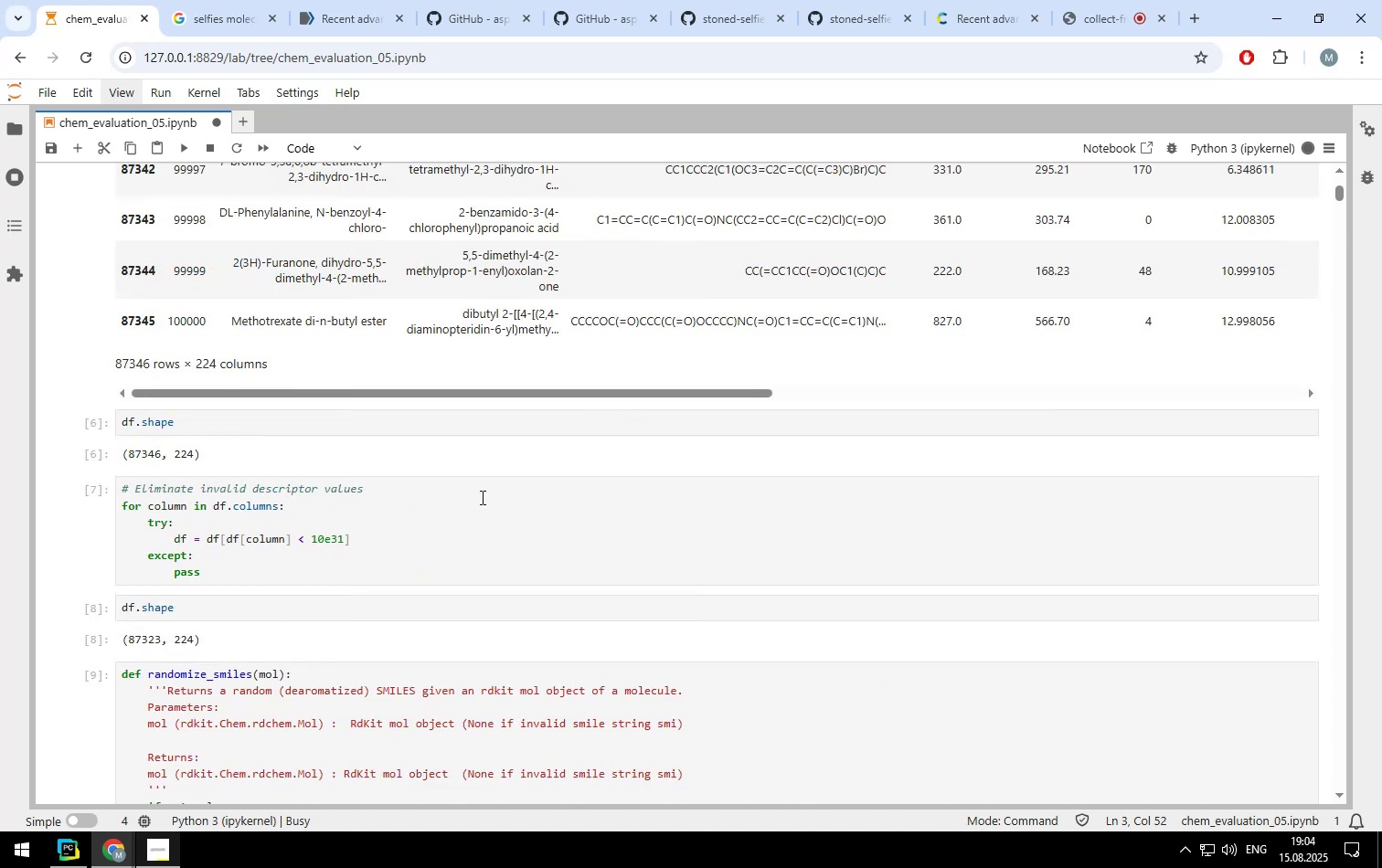 
scroll: coordinate [463, 507], scroll_direction: up, amount: 3.0
 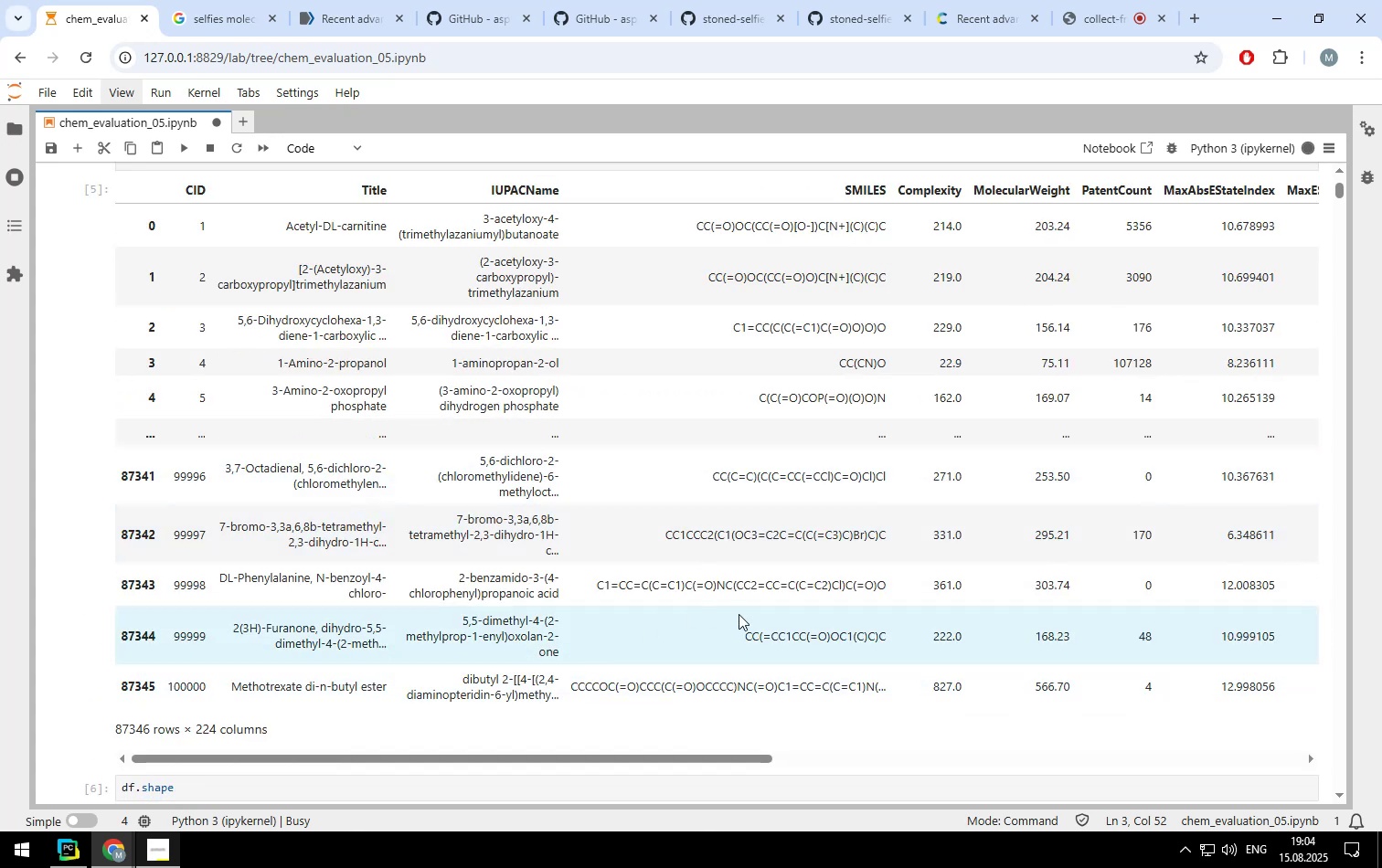 
left_click_drag(start_coordinate=[745, 630], to_coordinate=[884, 637])
 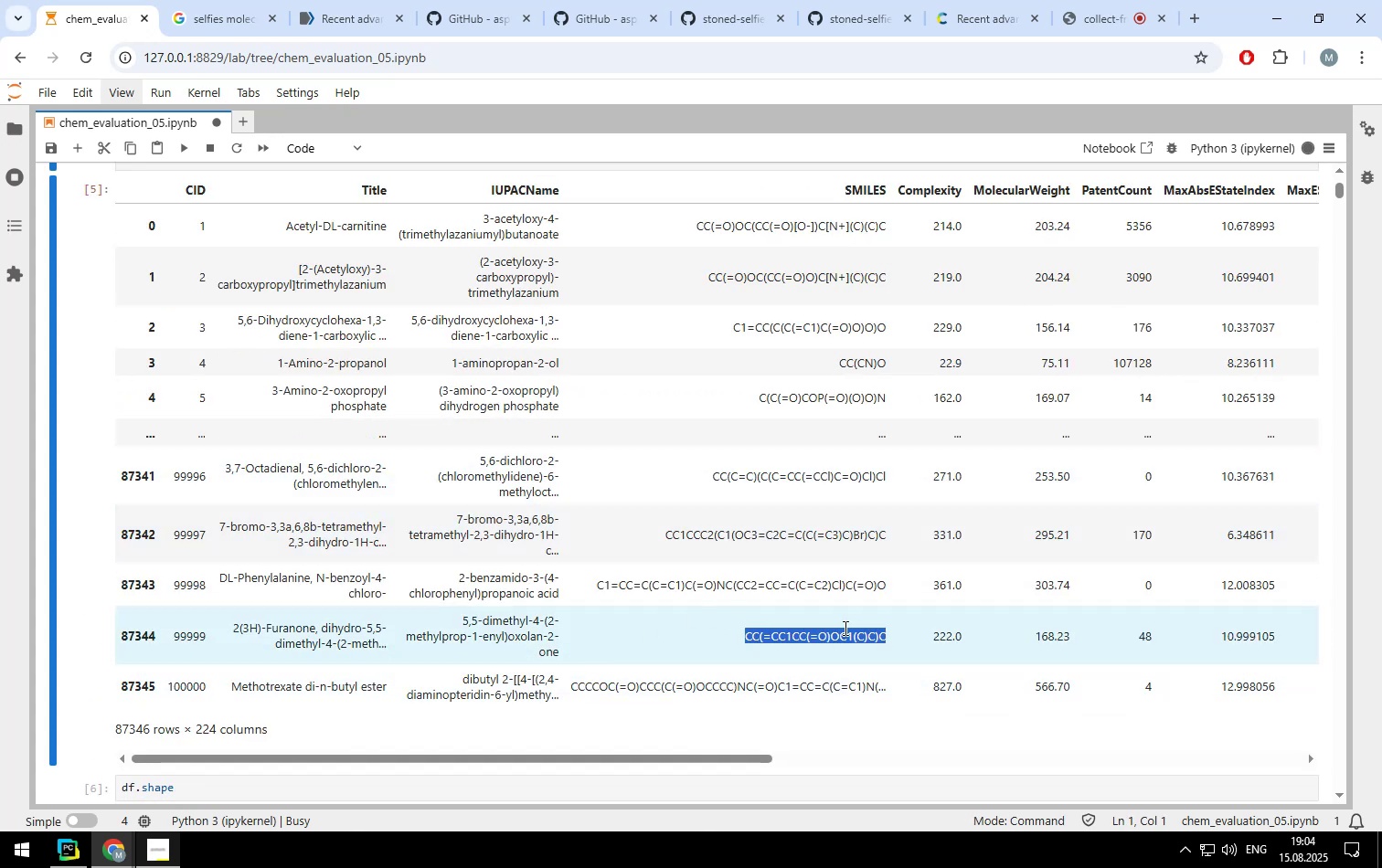 
right_click([844, 628])
 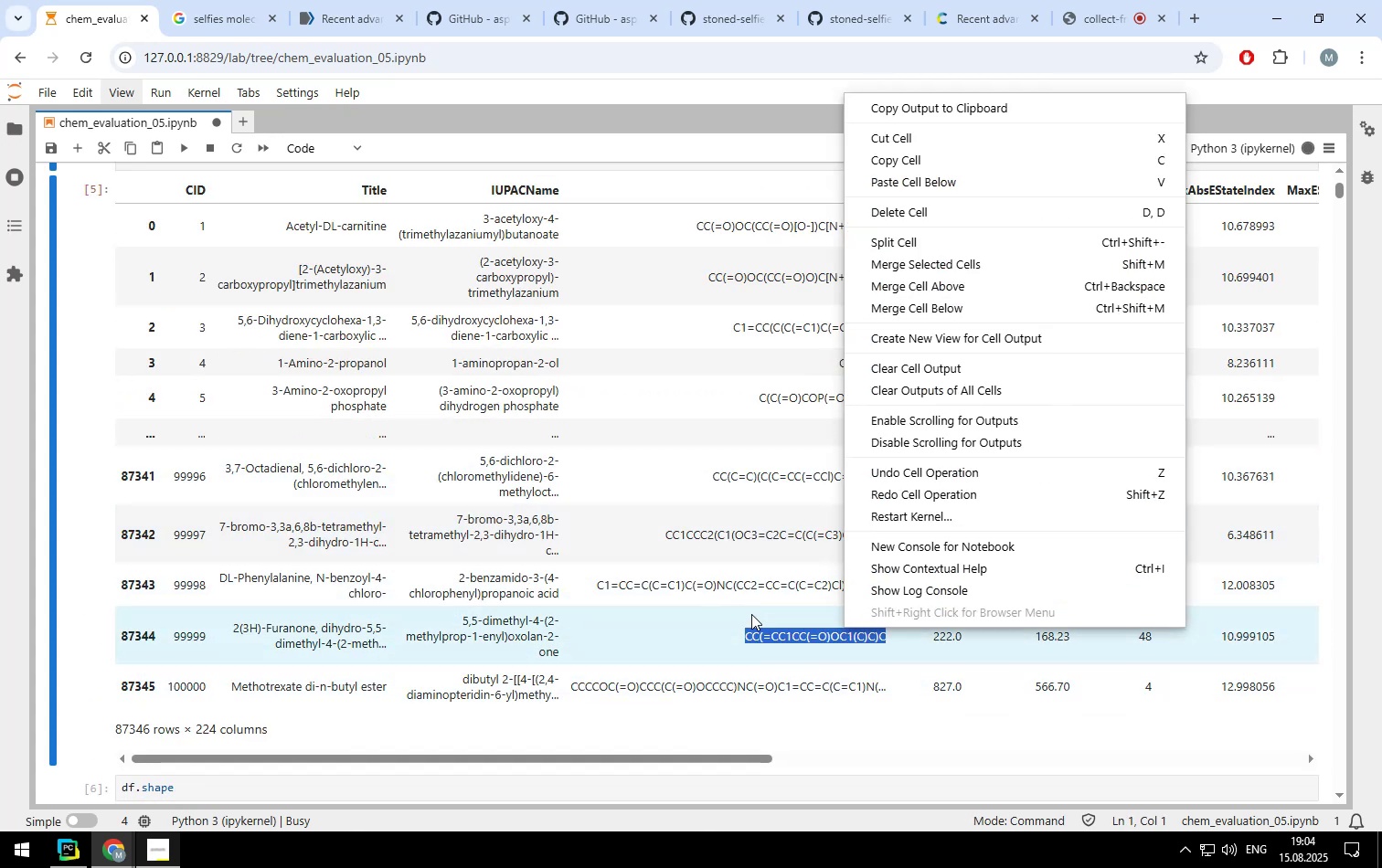 
left_click([756, 629])
 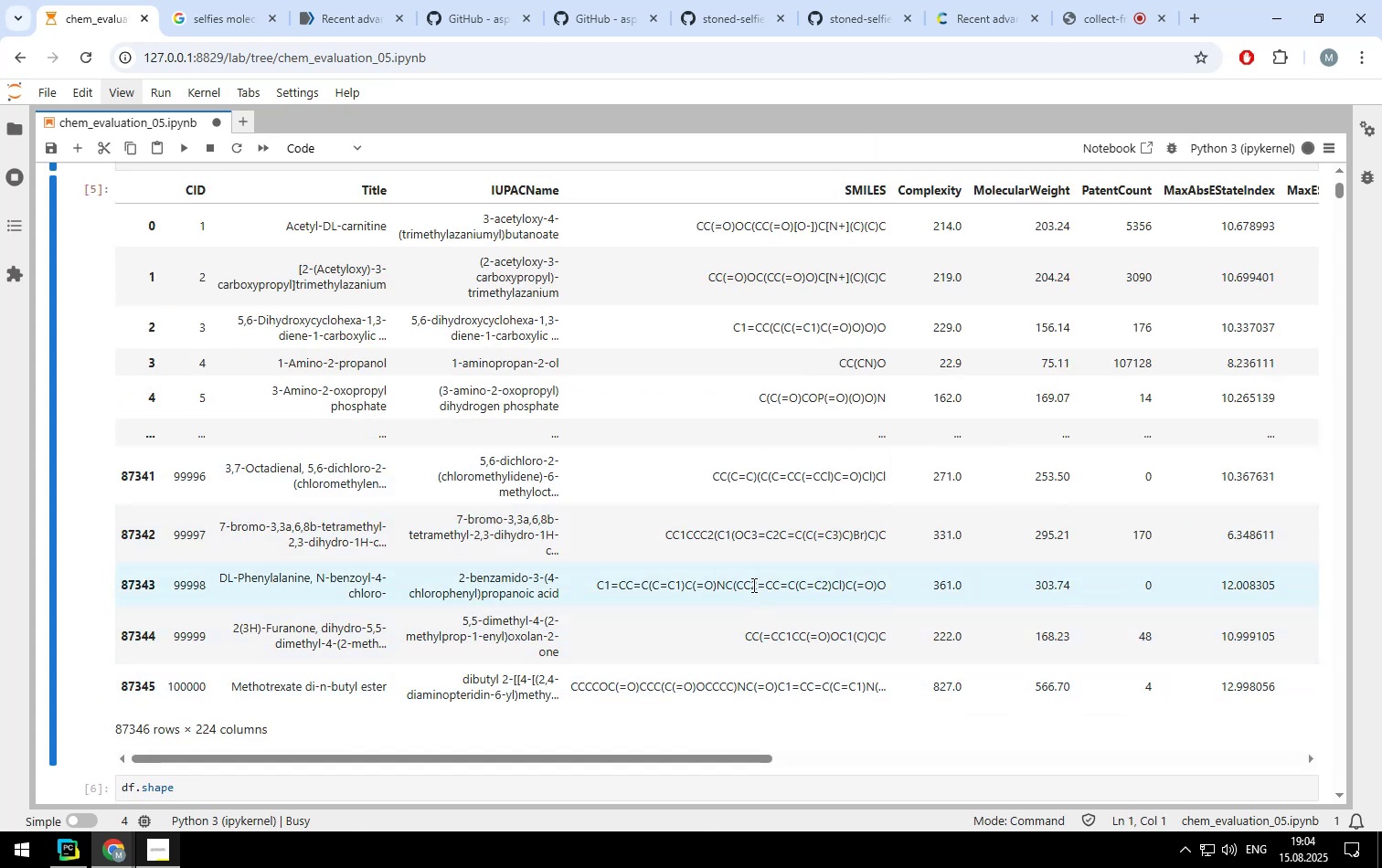 
double_click([752, 585])
 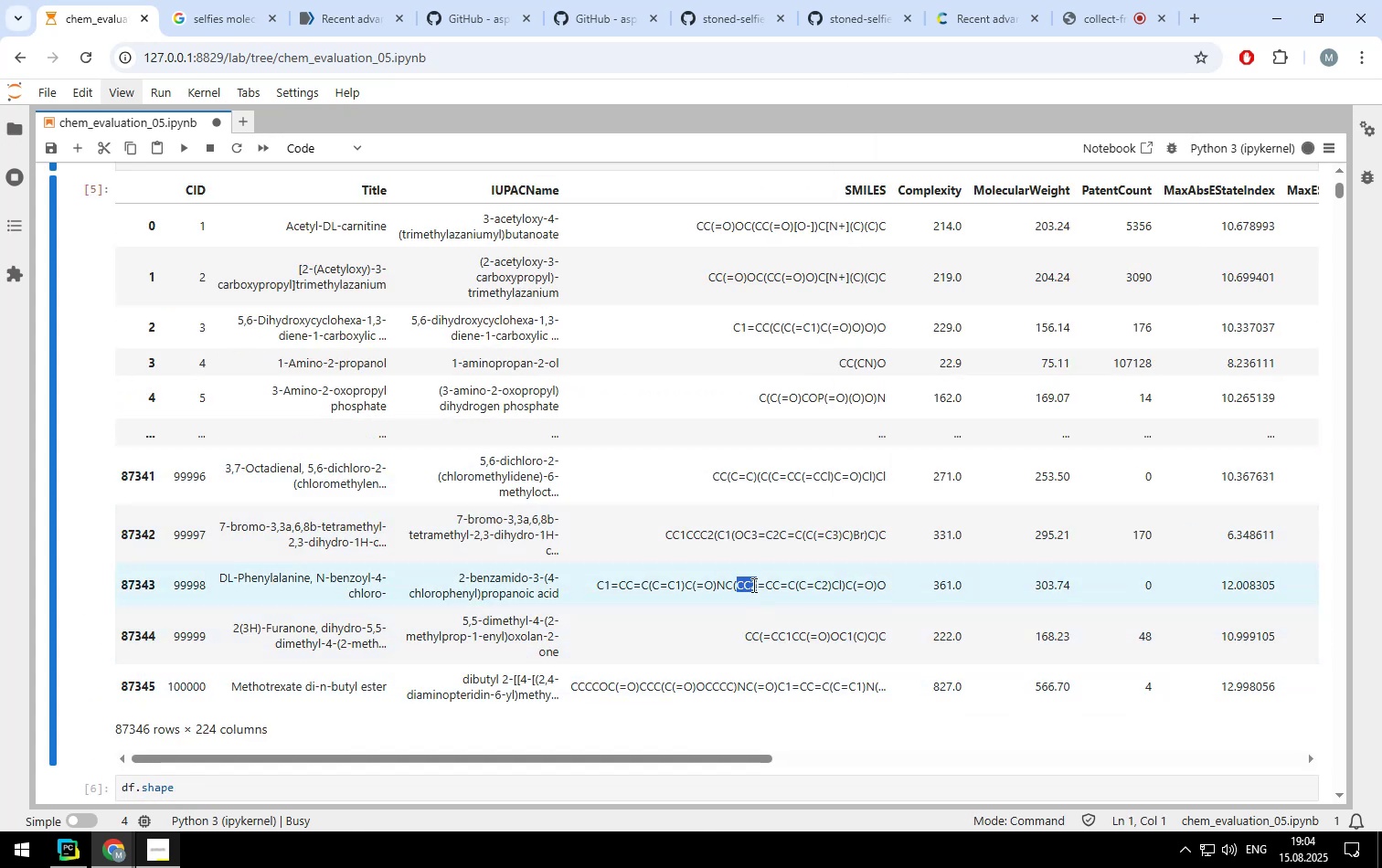 
triple_click([752, 585])
 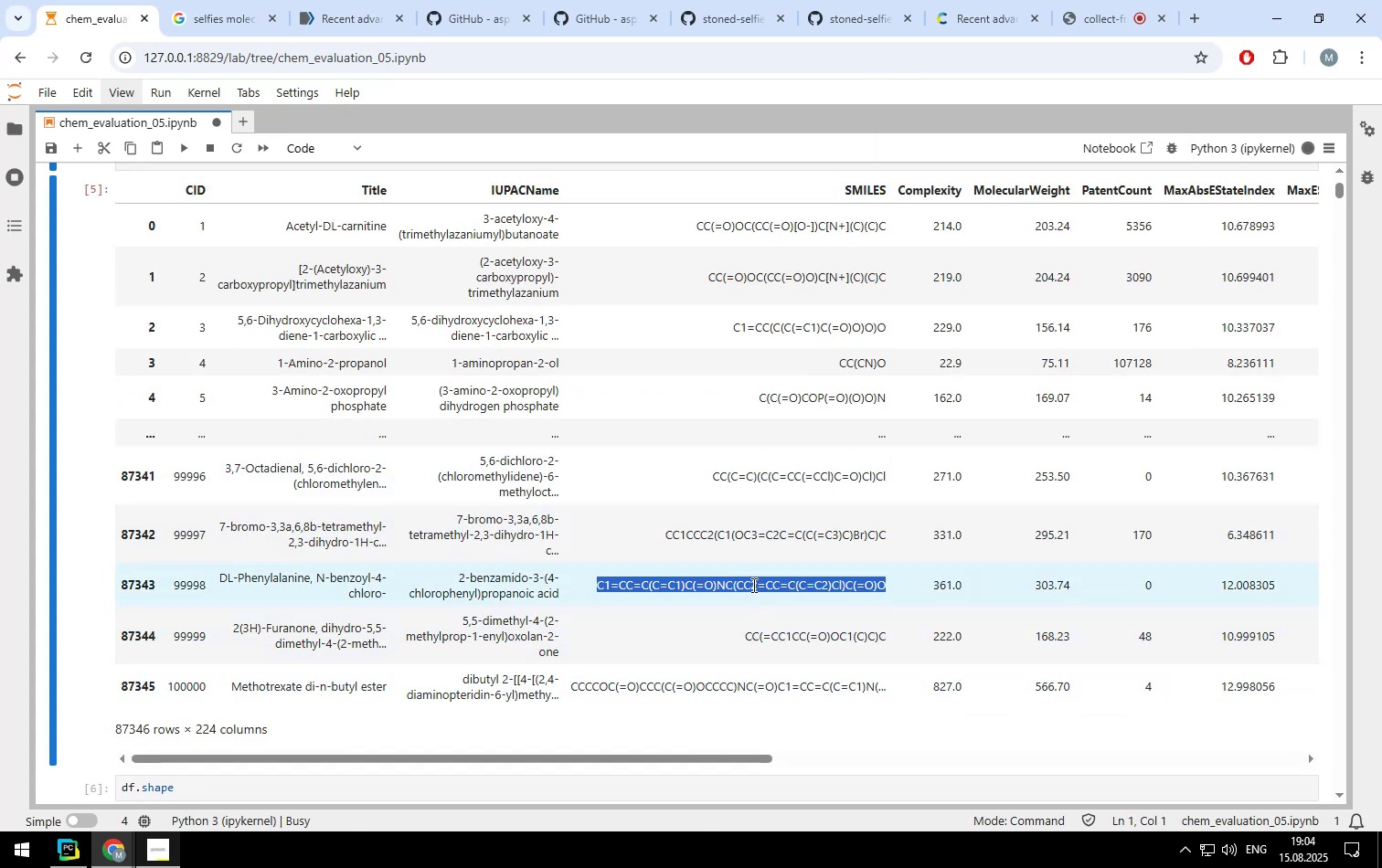 
key(Control+C)
 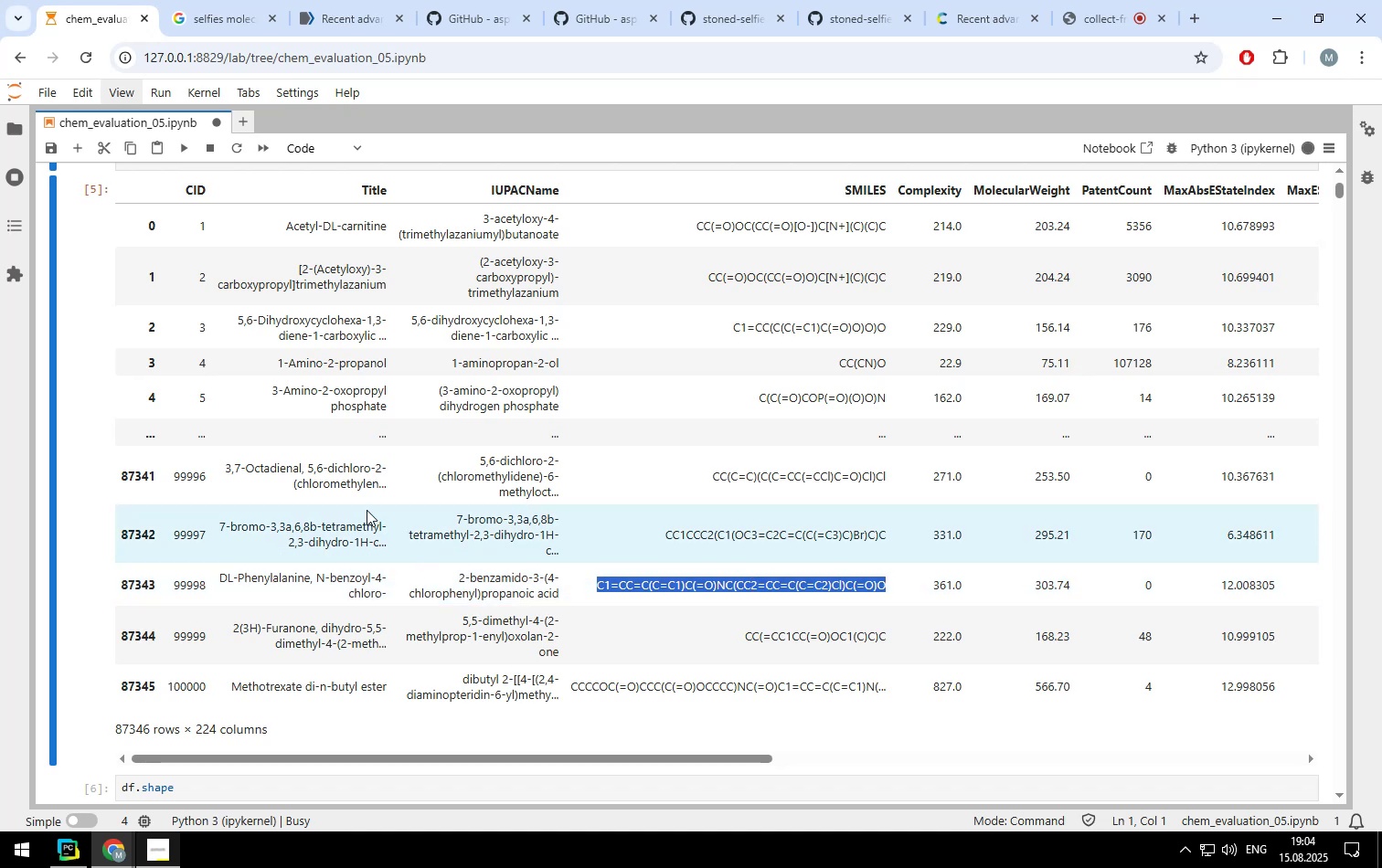 
scroll: coordinate [360, 504], scroll_direction: down, amount: 3.0
 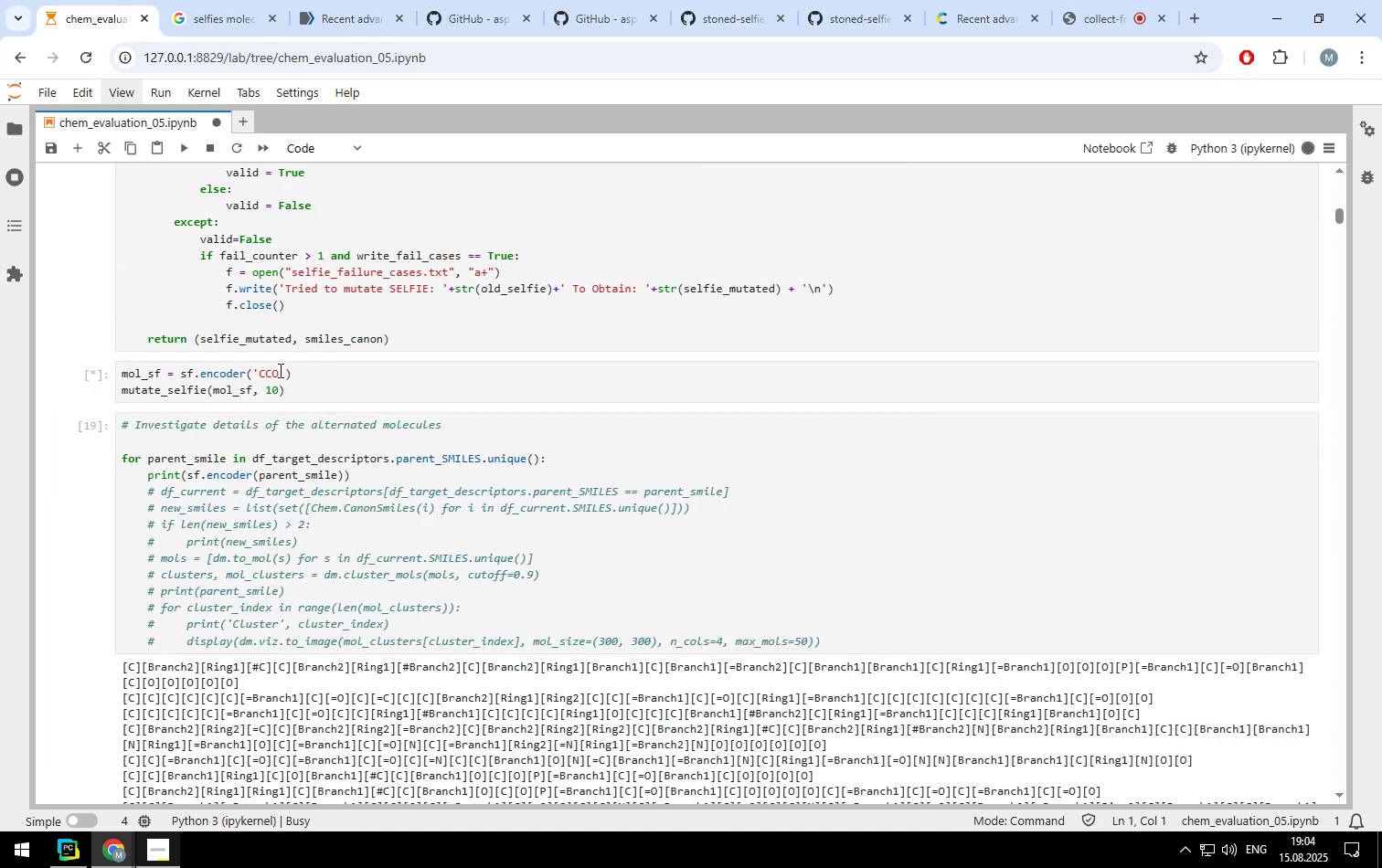 
left_click([279, 370])
 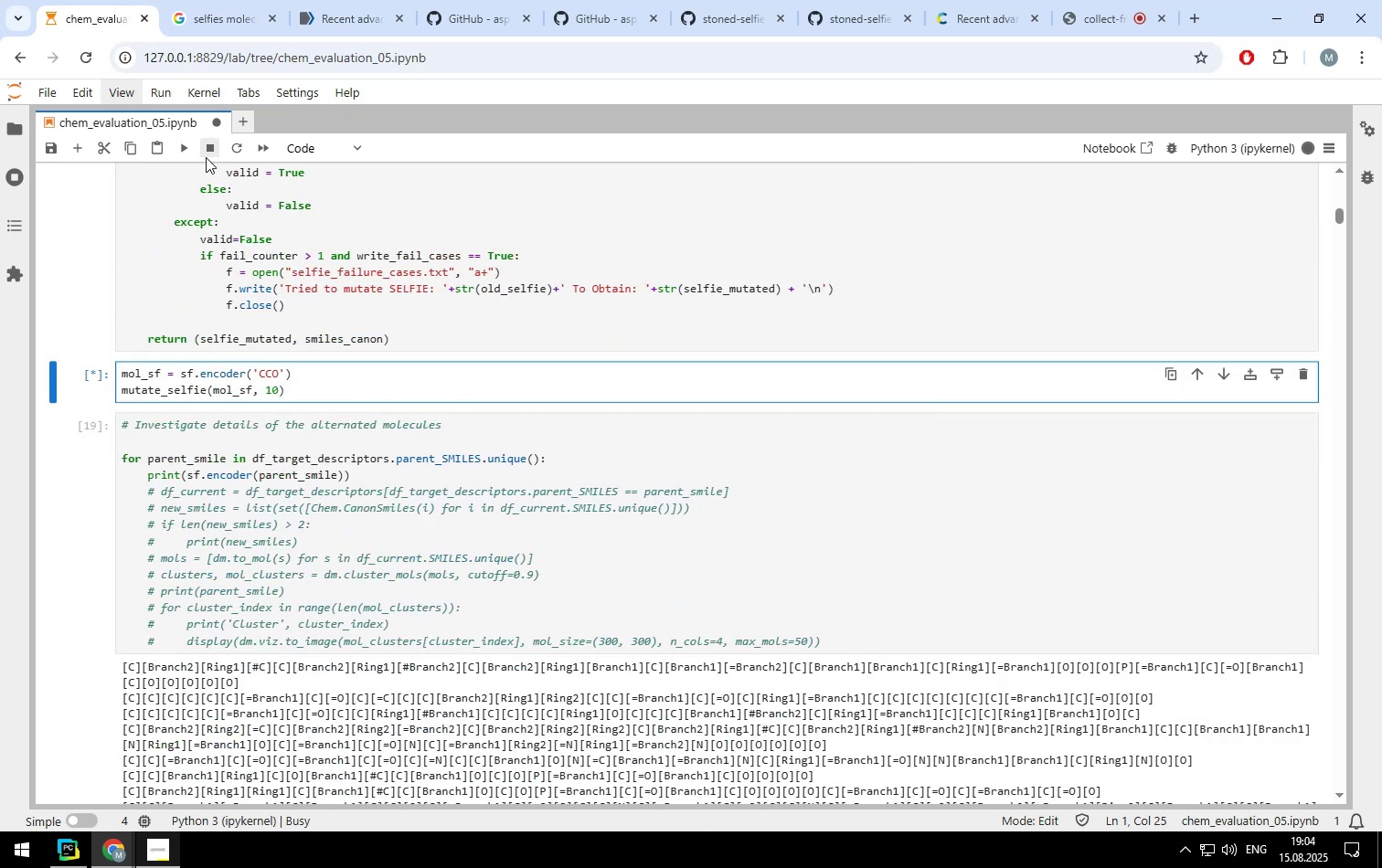 
left_click([207, 151])
 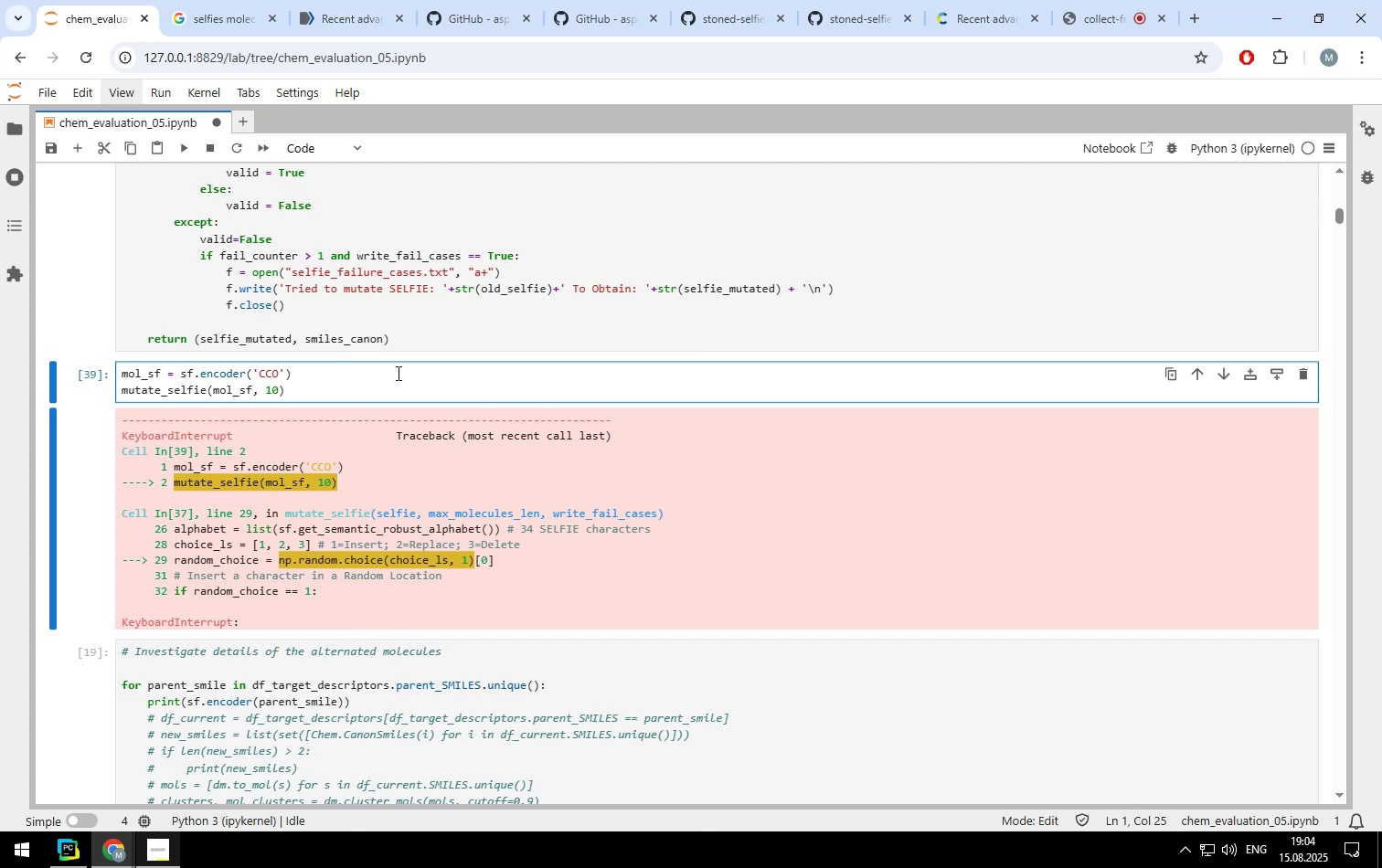 
key(Backspace)
 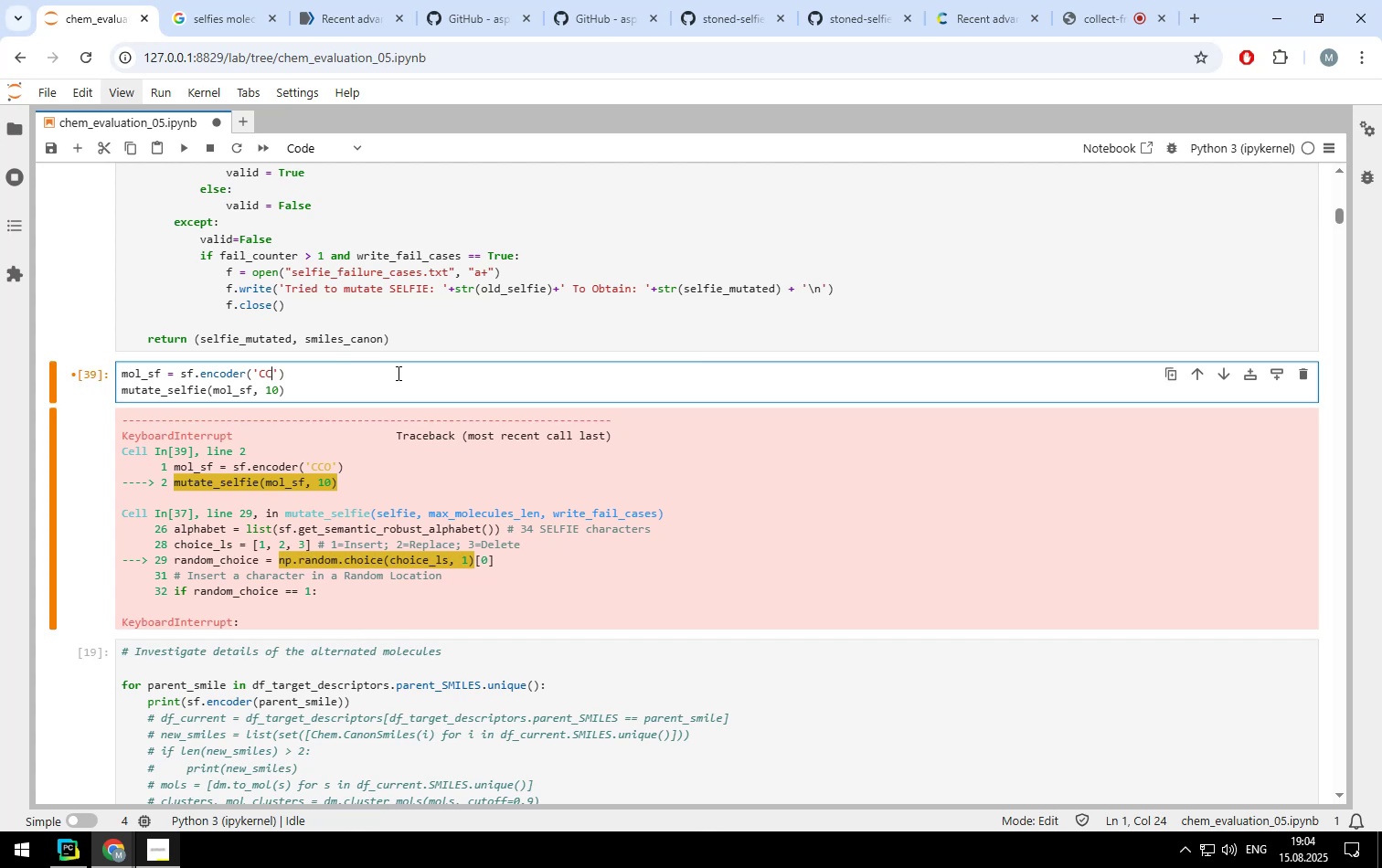 
key(Backspace)
 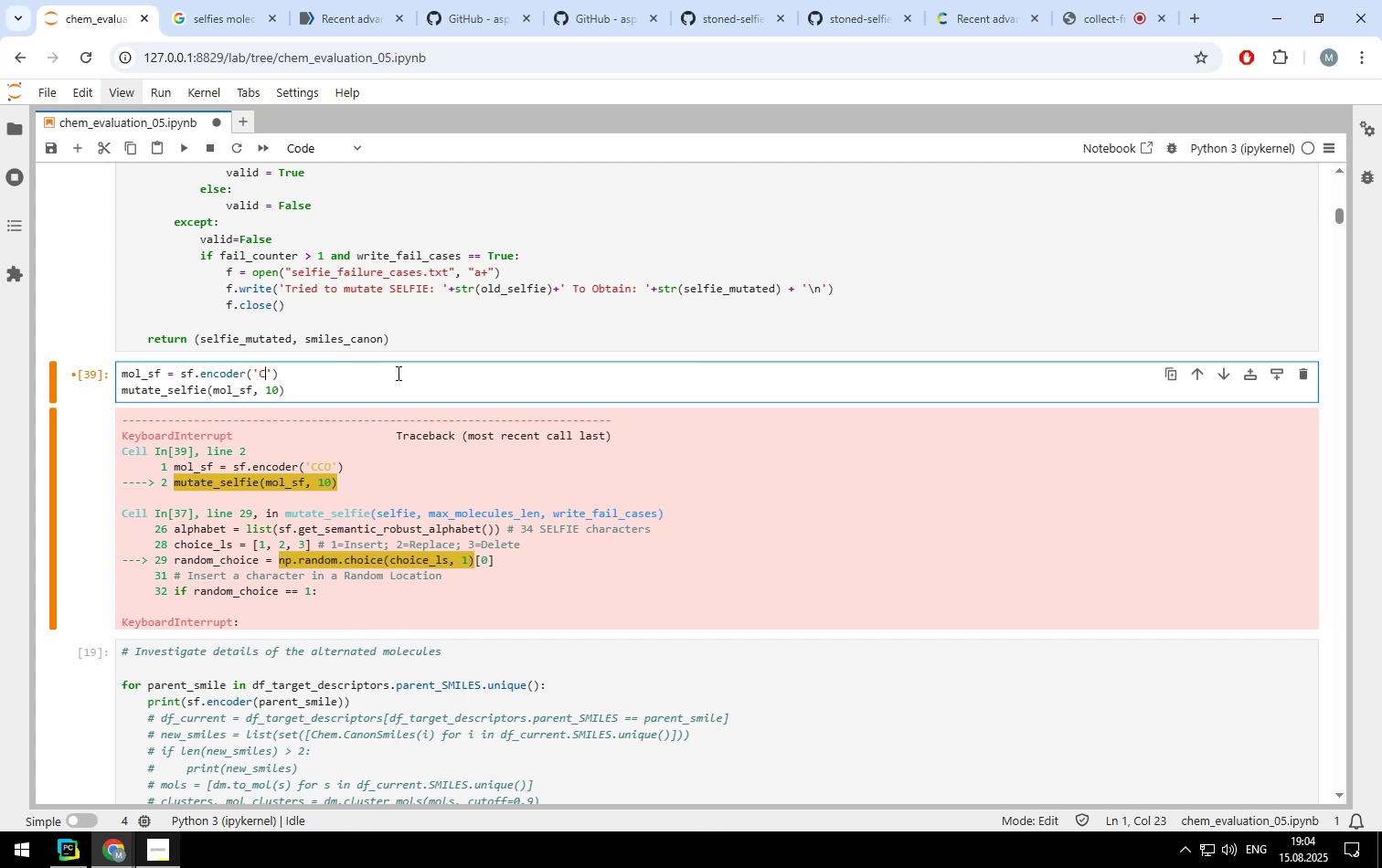 
key(Backspace)
 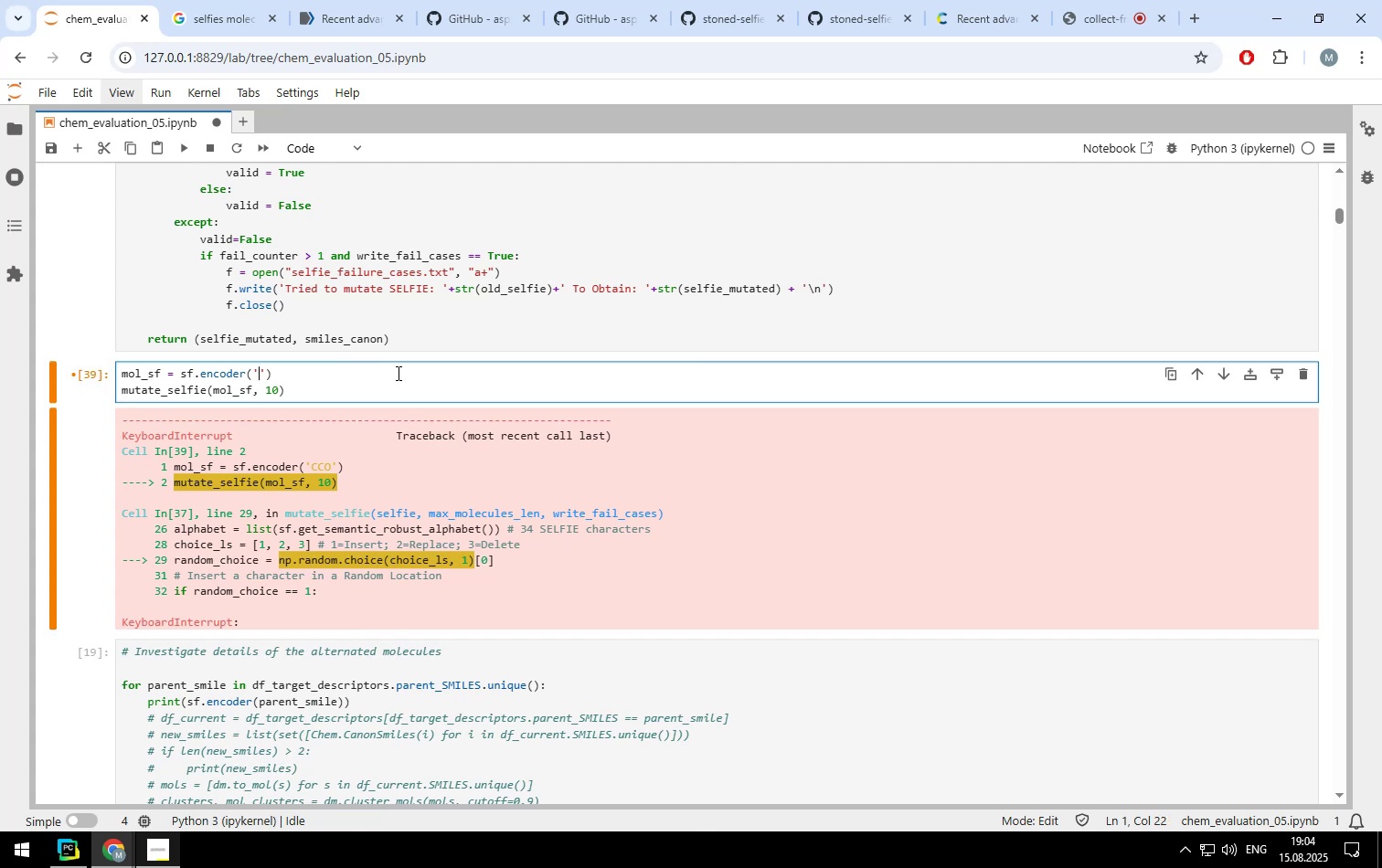 
key(Control+V)
 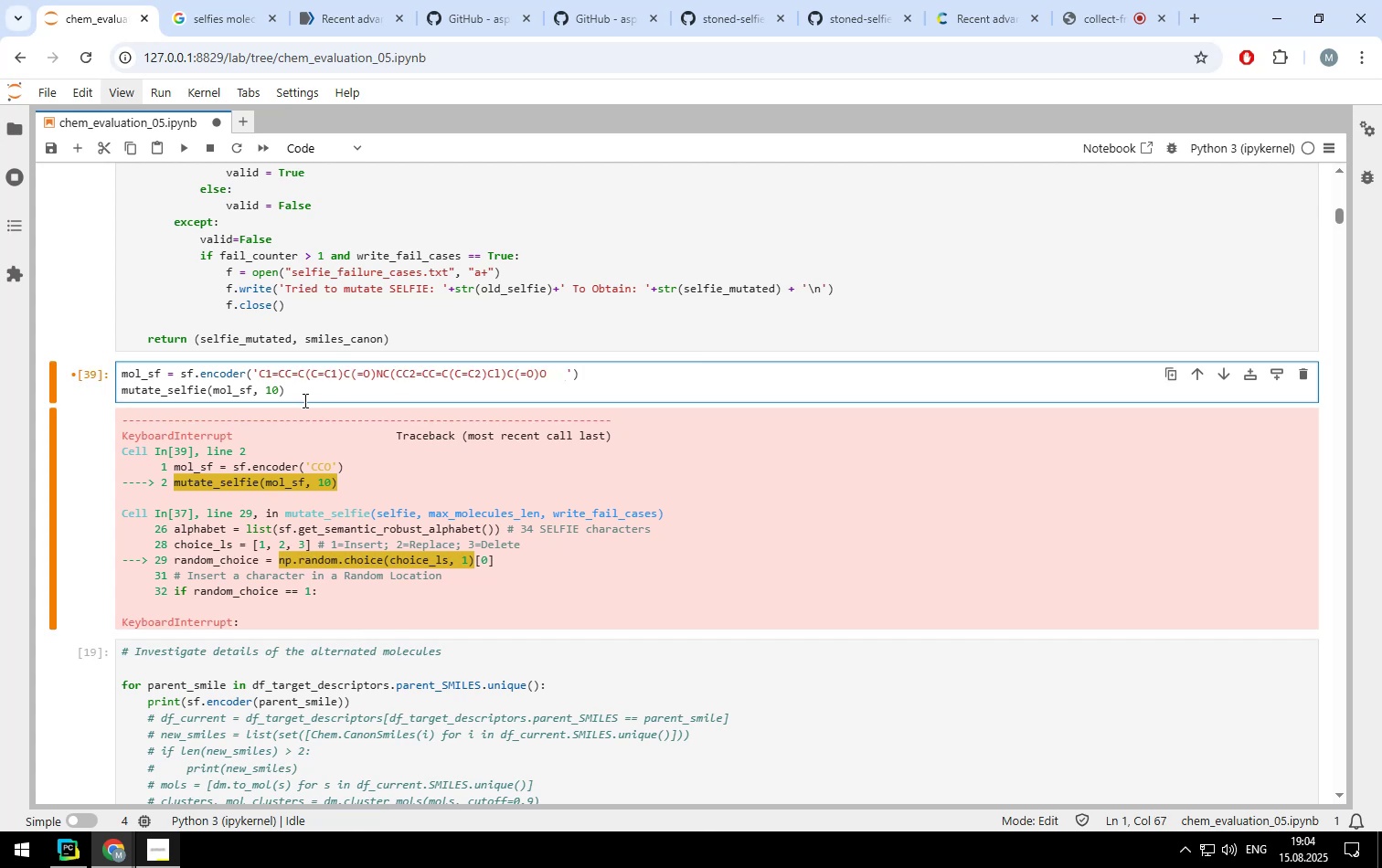 
key(Backspace)
 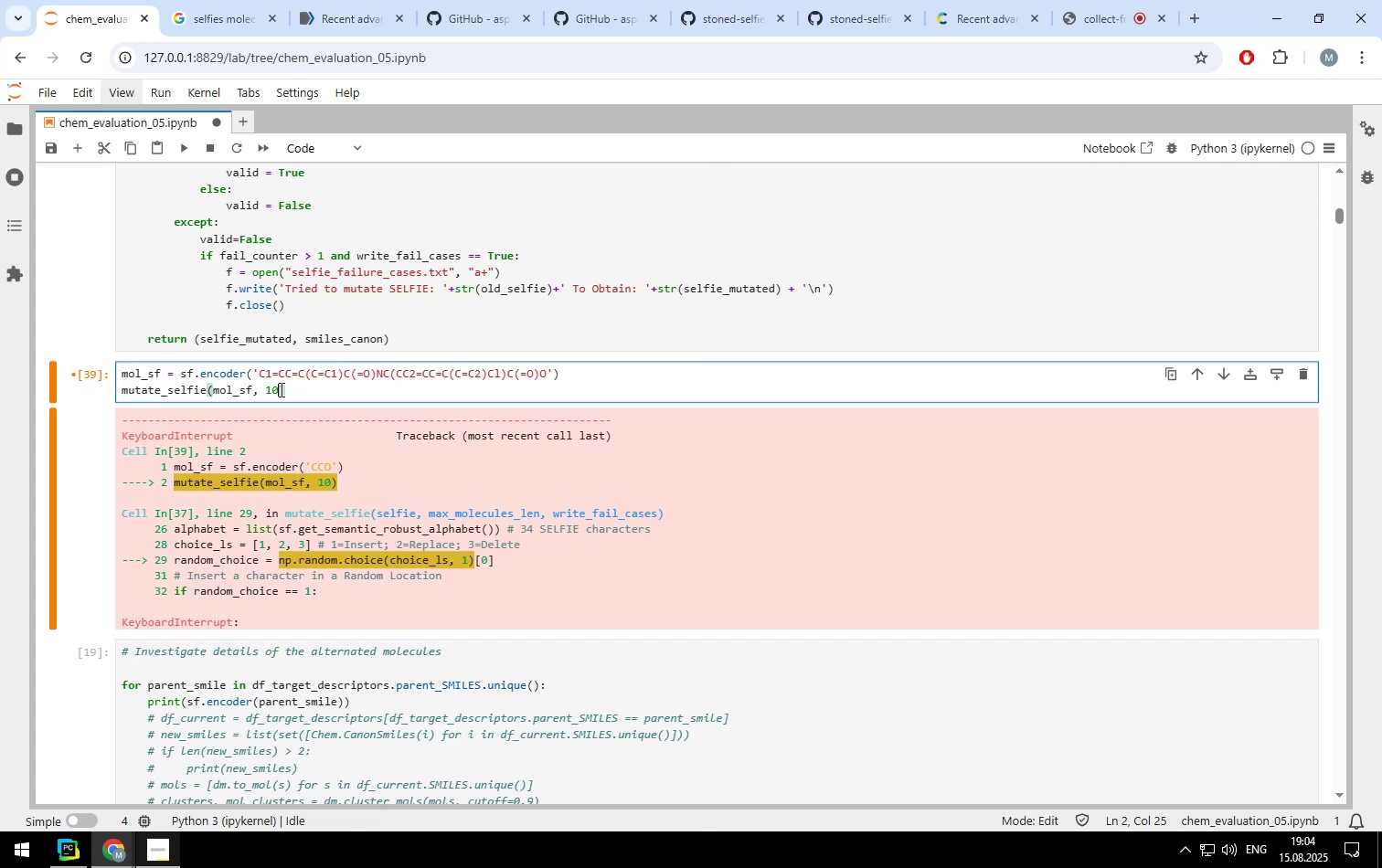 
key(0)
 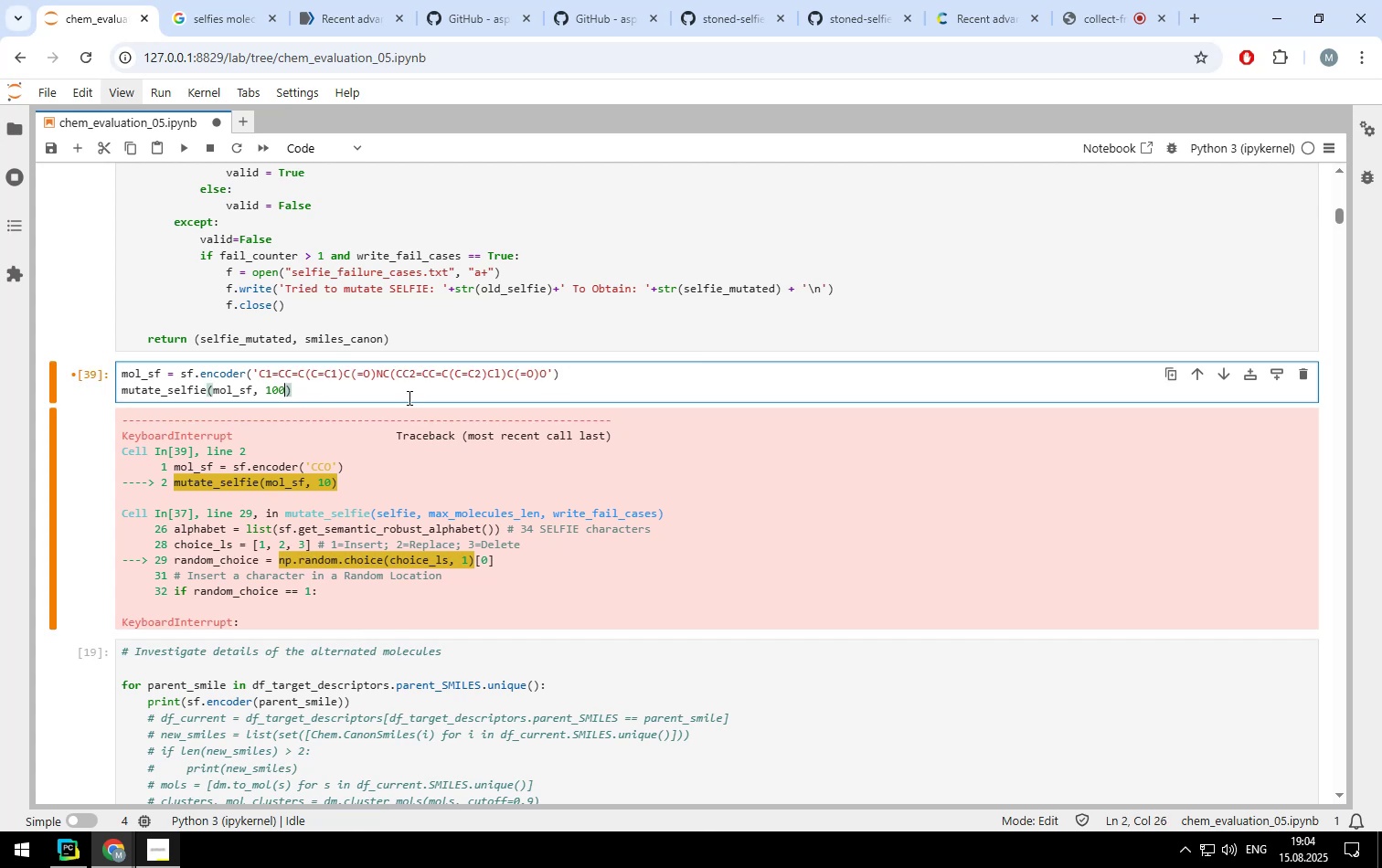 
key(Shift+ShiftLeft)
 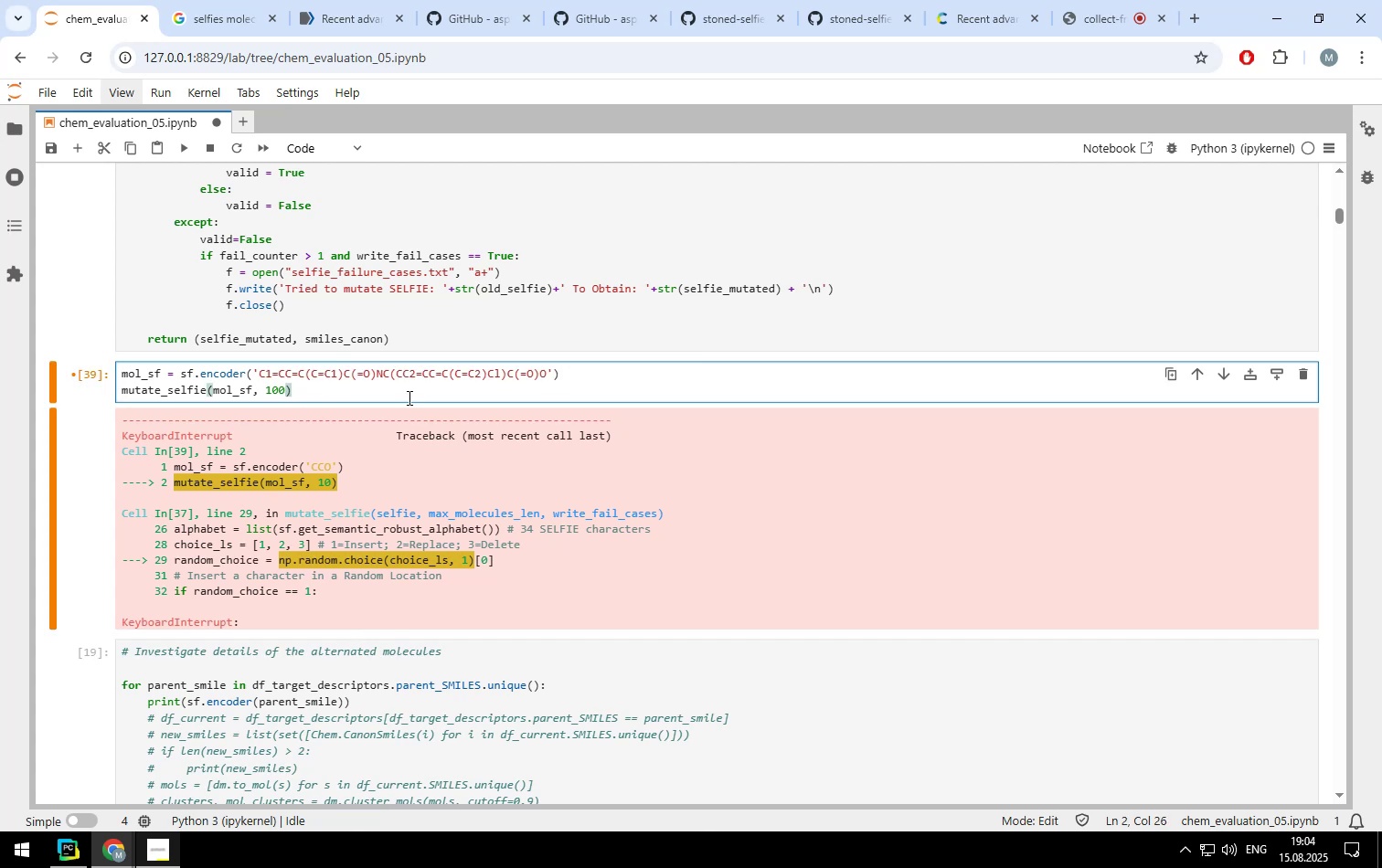 
key(Shift+Enter)
 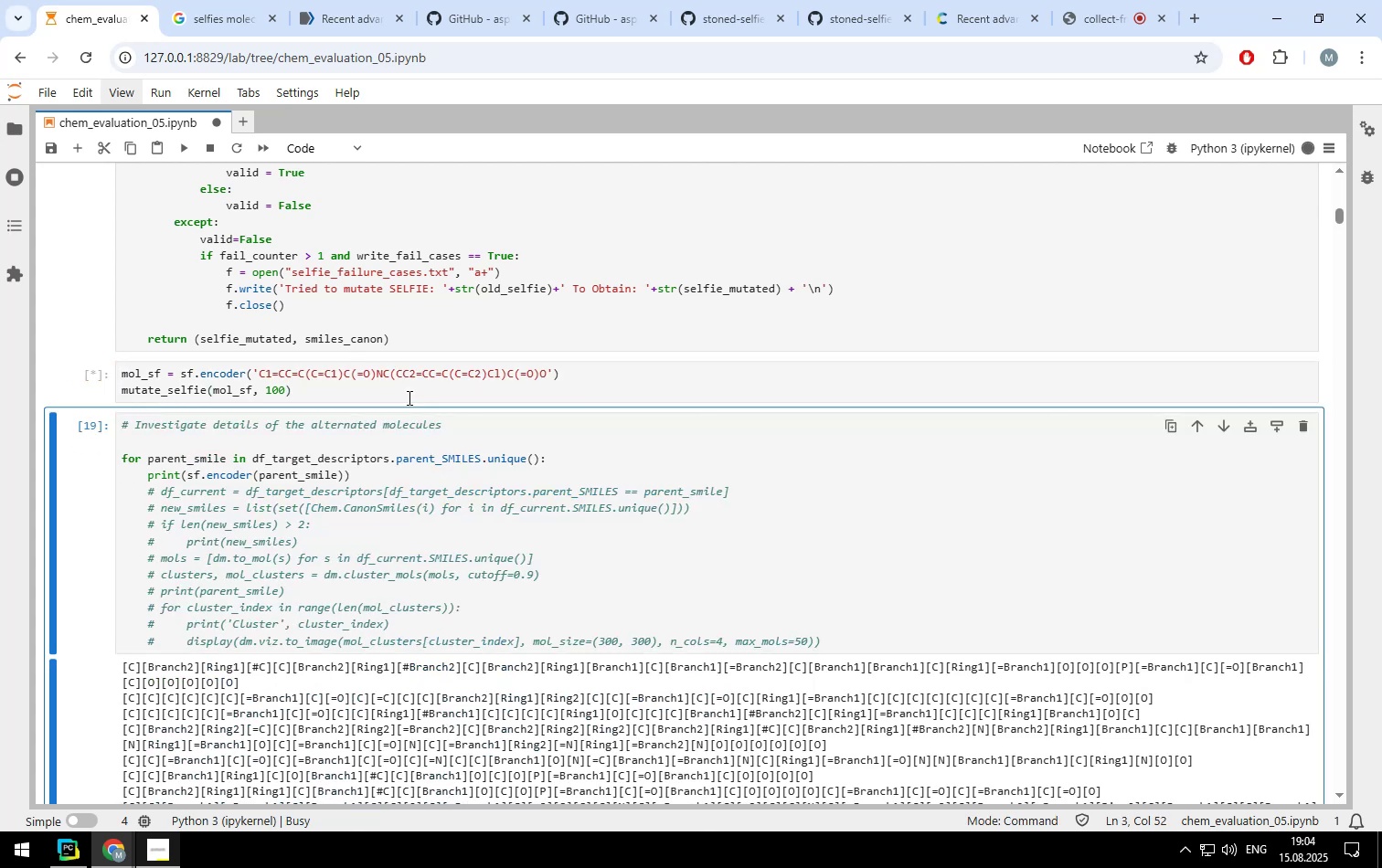 
scroll: coordinate [408, 397], scroll_direction: up, amount: 10.0
 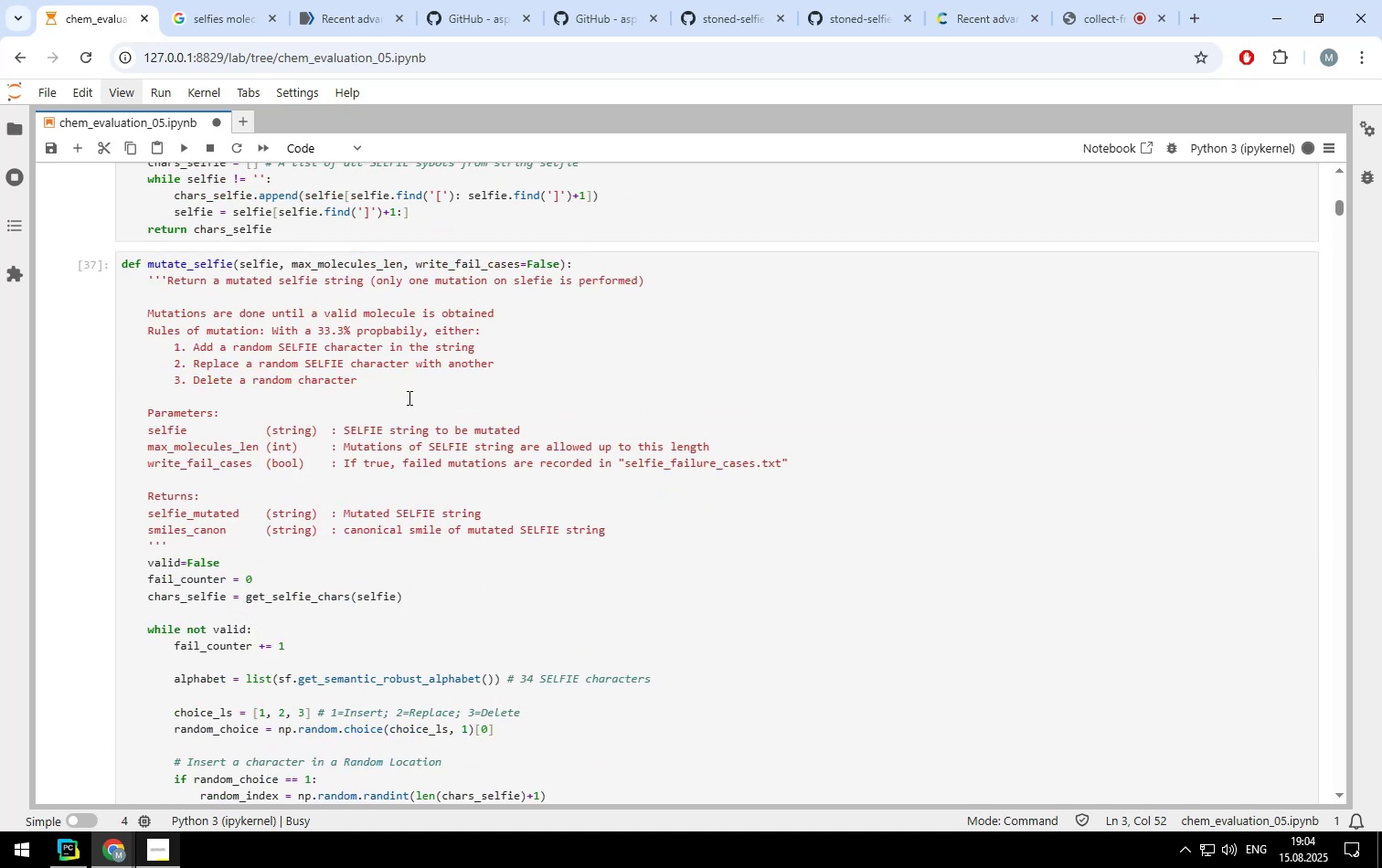 
scroll: coordinate [408, 397], scroll_direction: none, amount: 0.0
 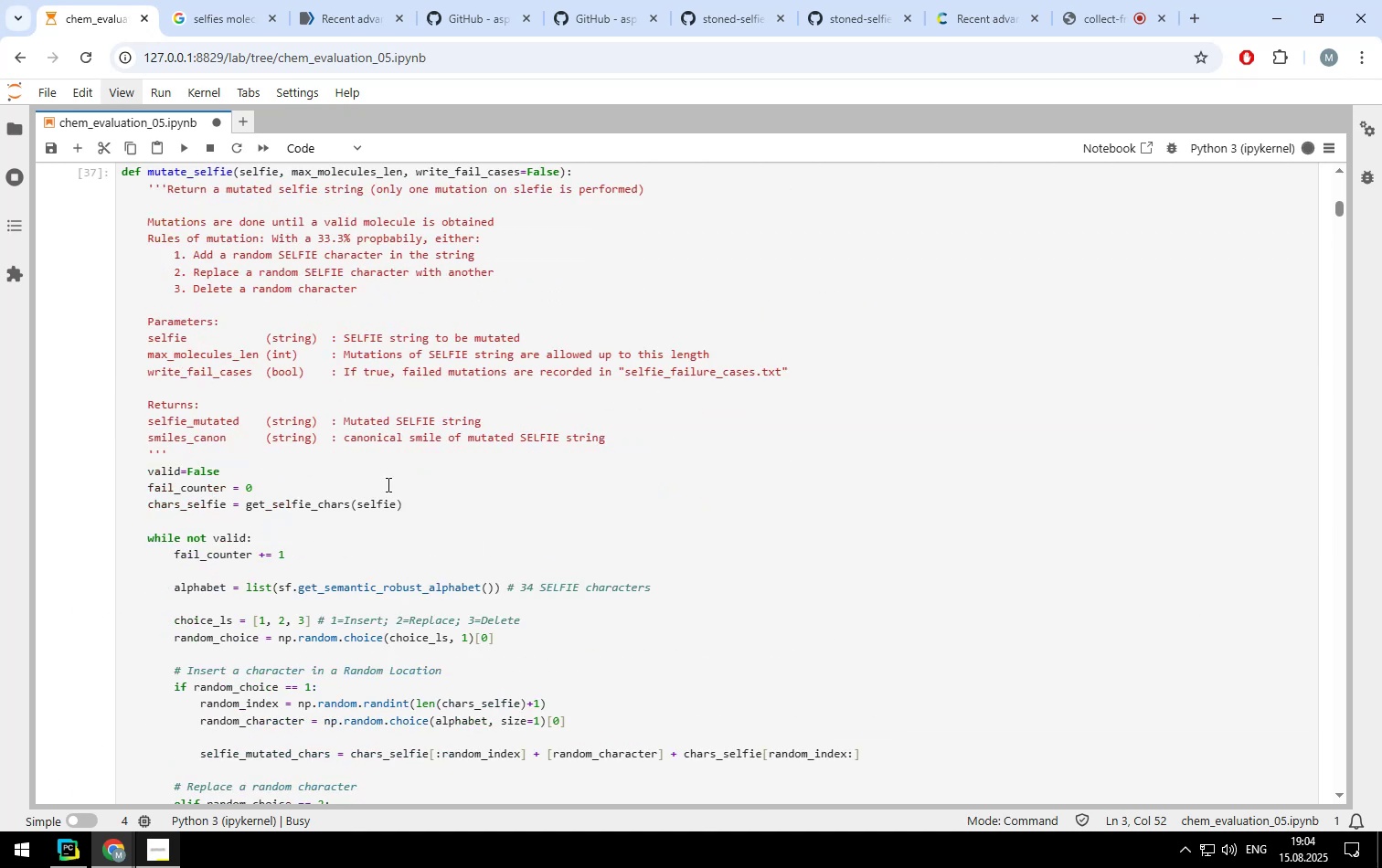 
scroll: coordinate [387, 484], scroll_direction: down, amount: 9.0
 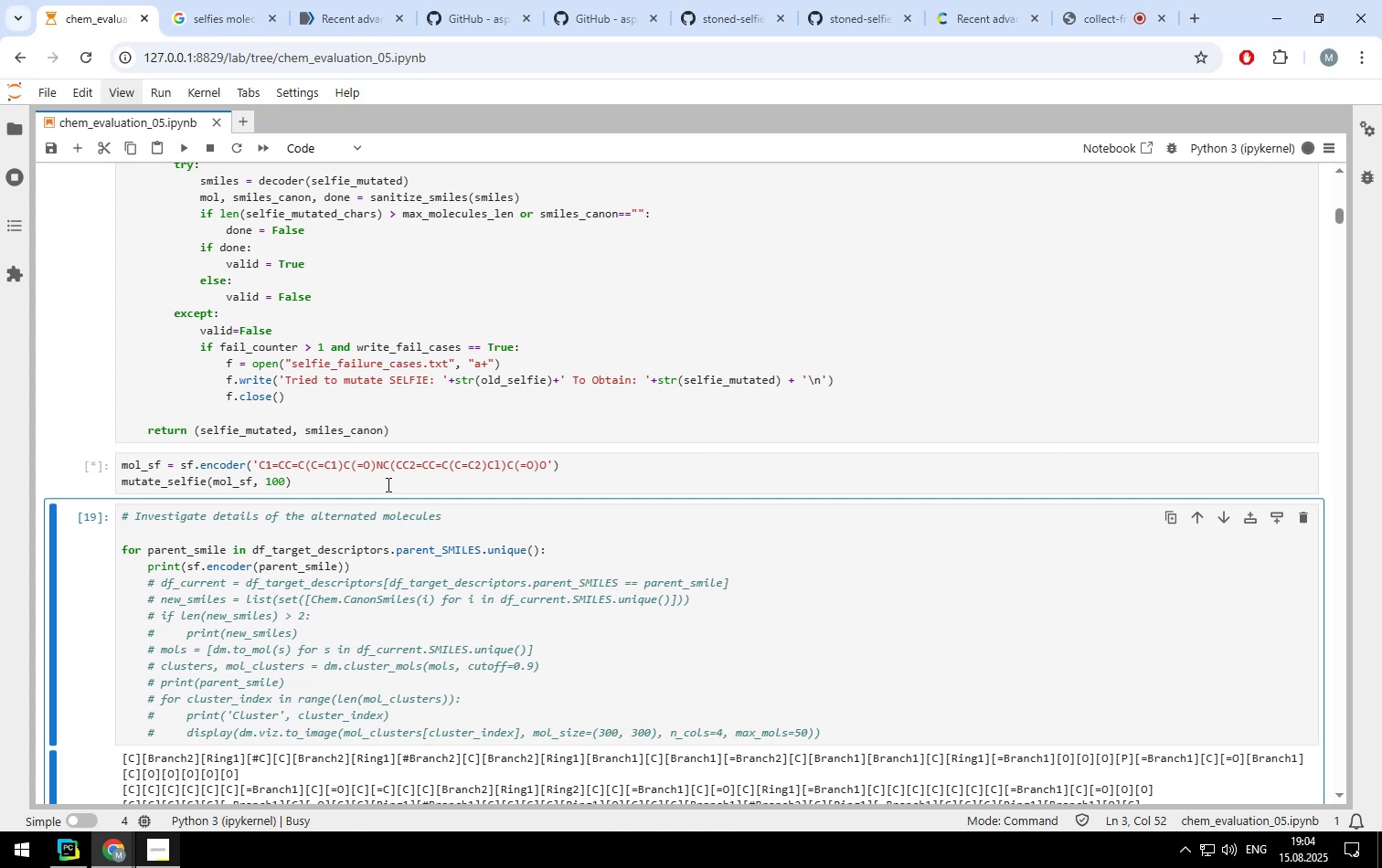 
scroll: coordinate [387, 484], scroll_direction: none, amount: 0.0
 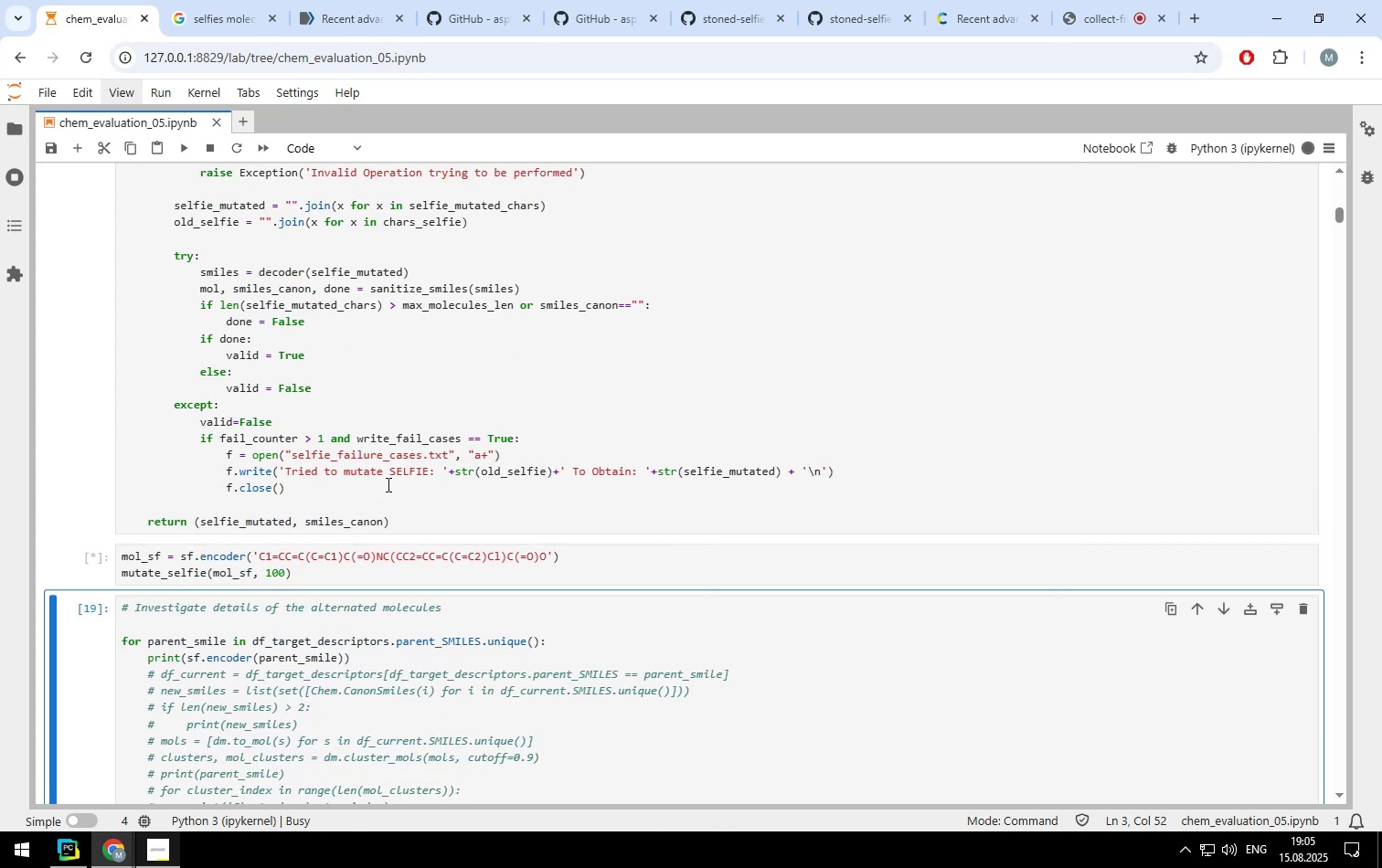 
wait(13.48)
 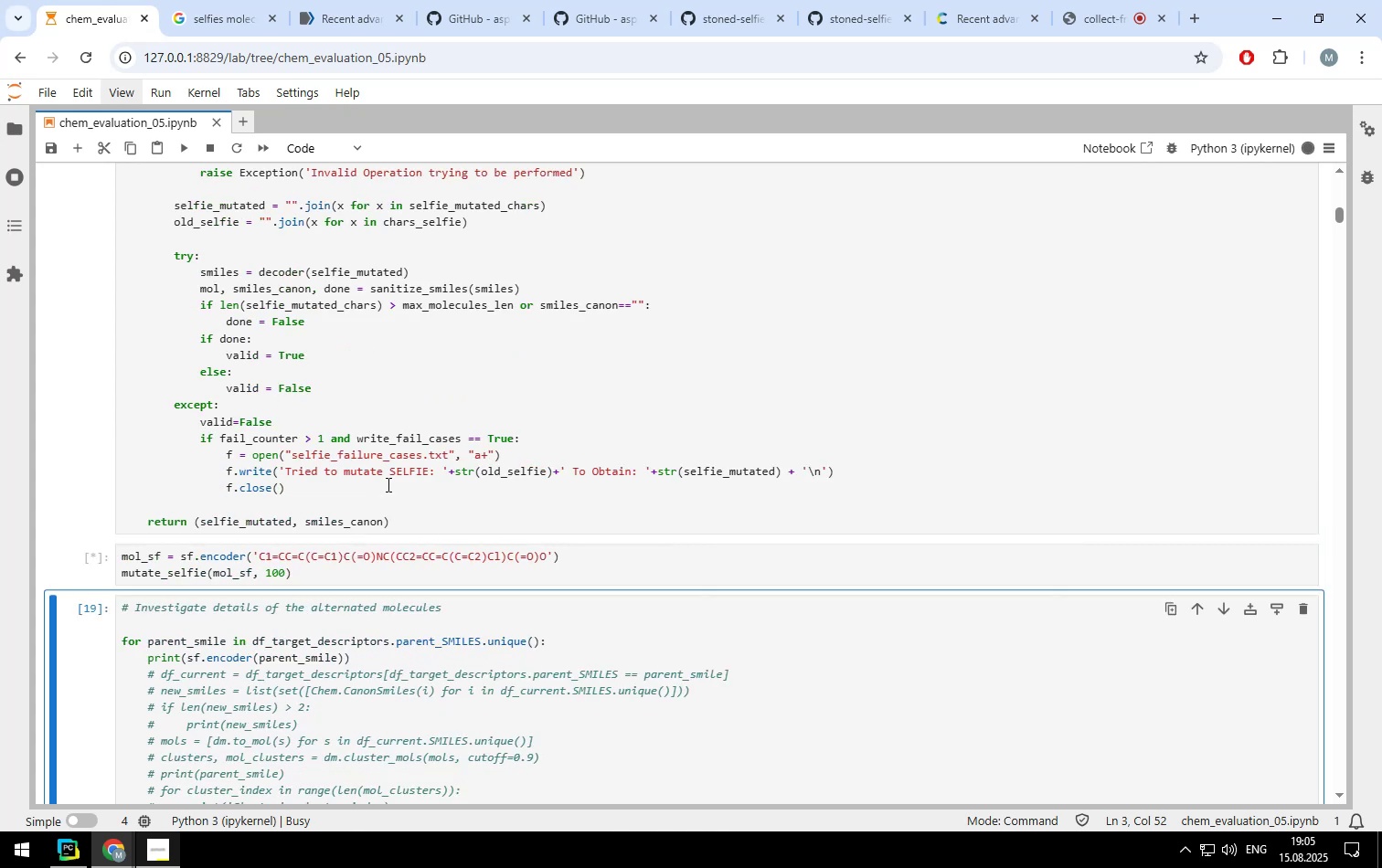 
left_click([19, 135])
 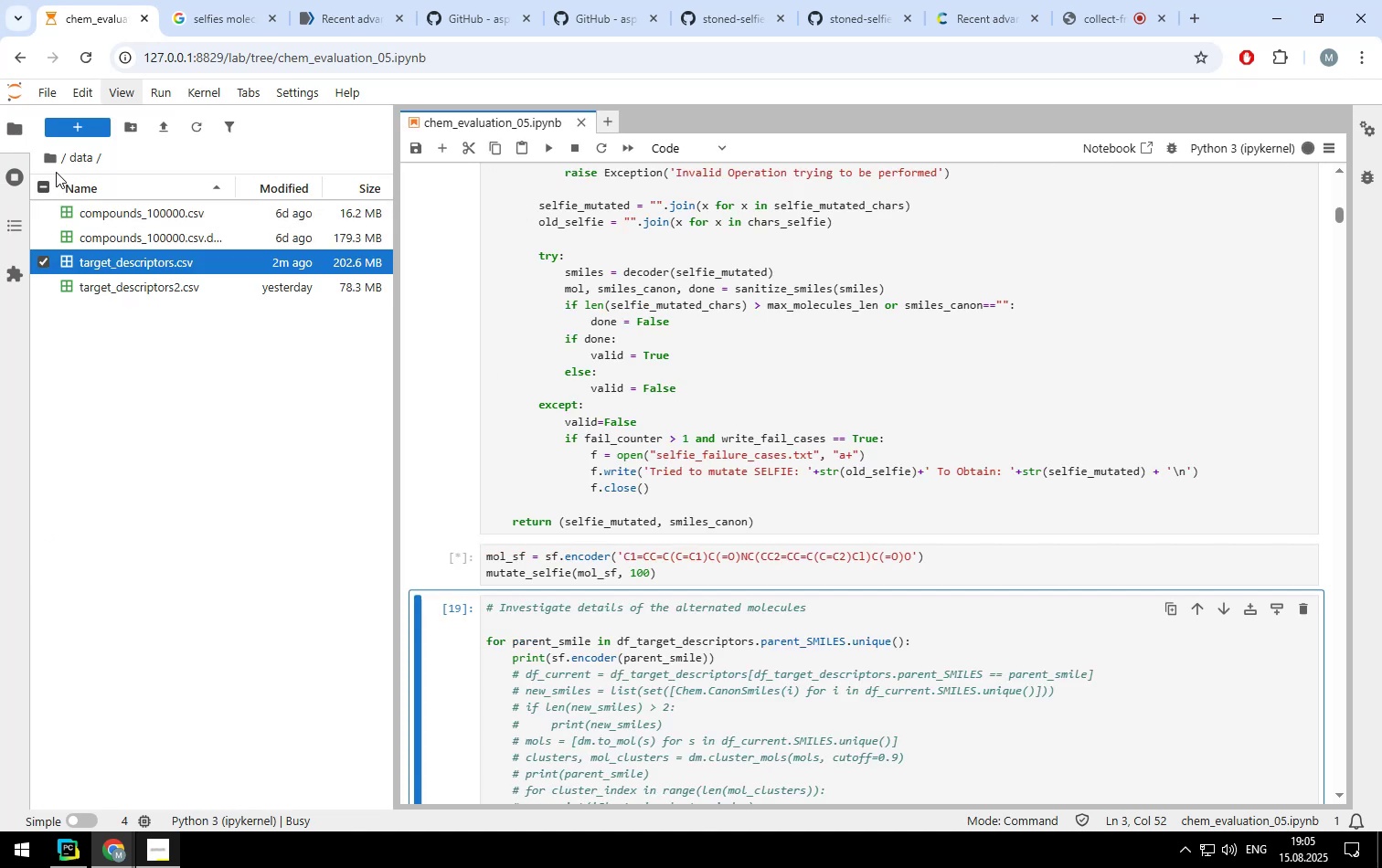 
left_click([56, 158])
 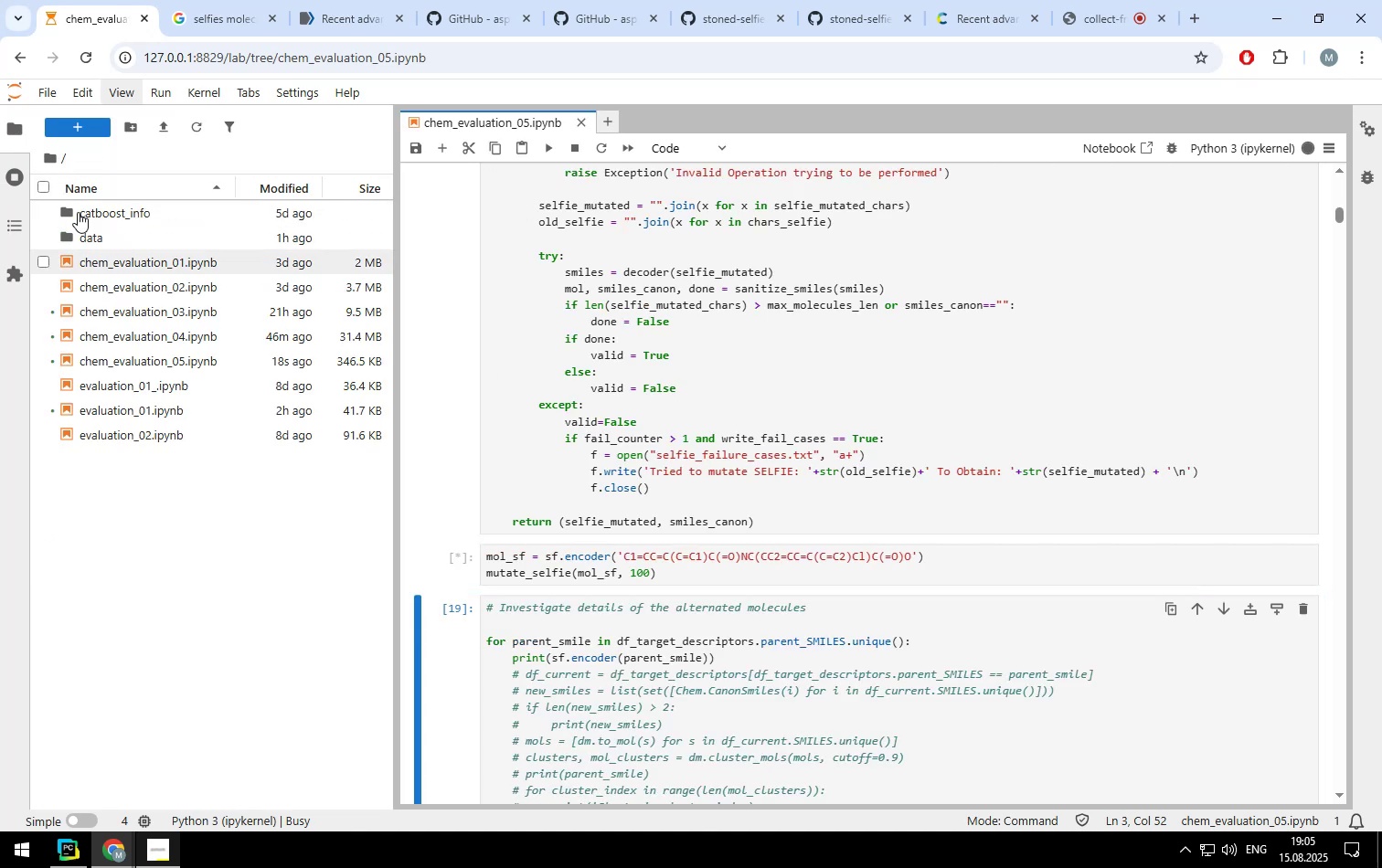 
mouse_move([155, 331])
 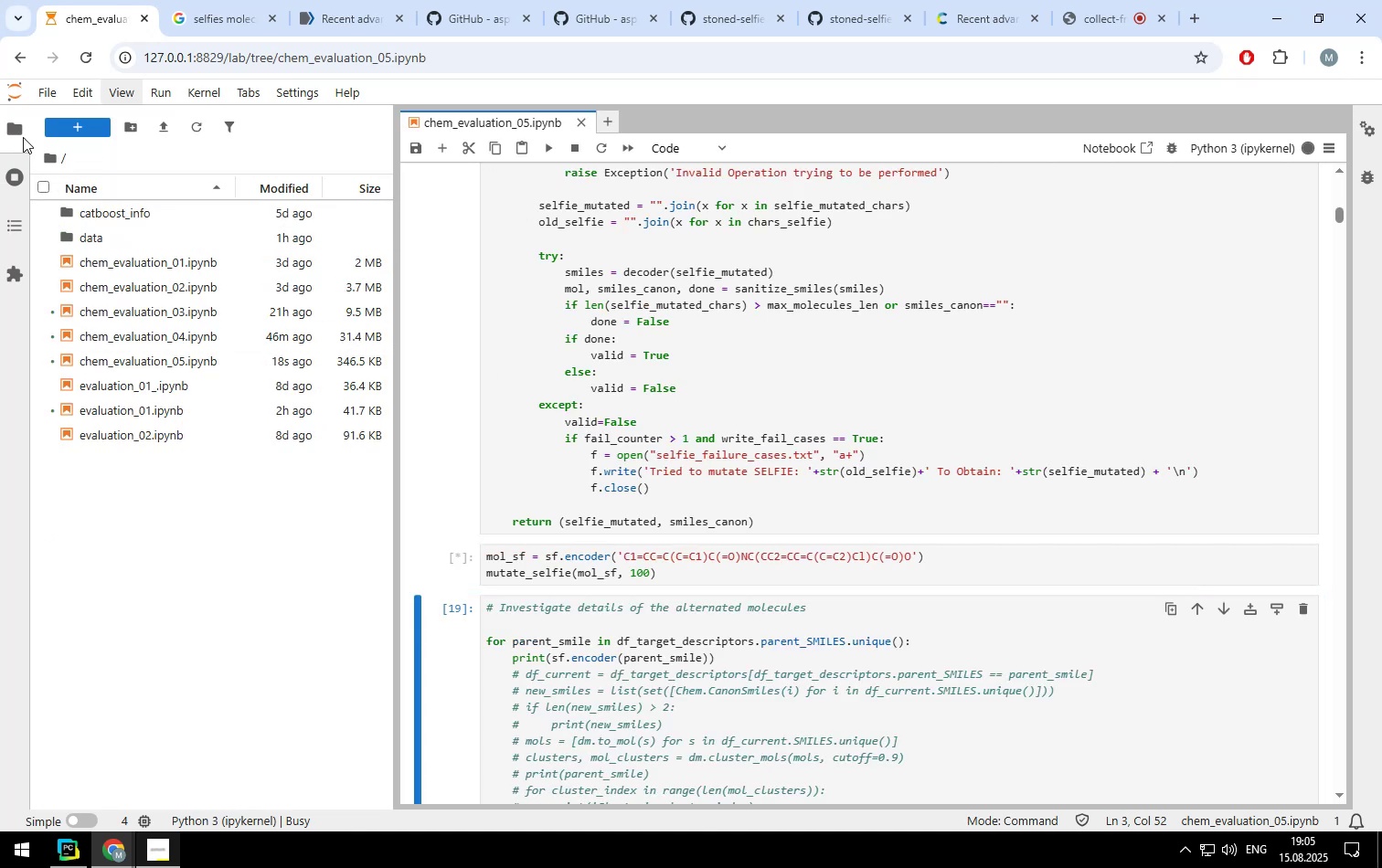 
left_click([15, 133])
 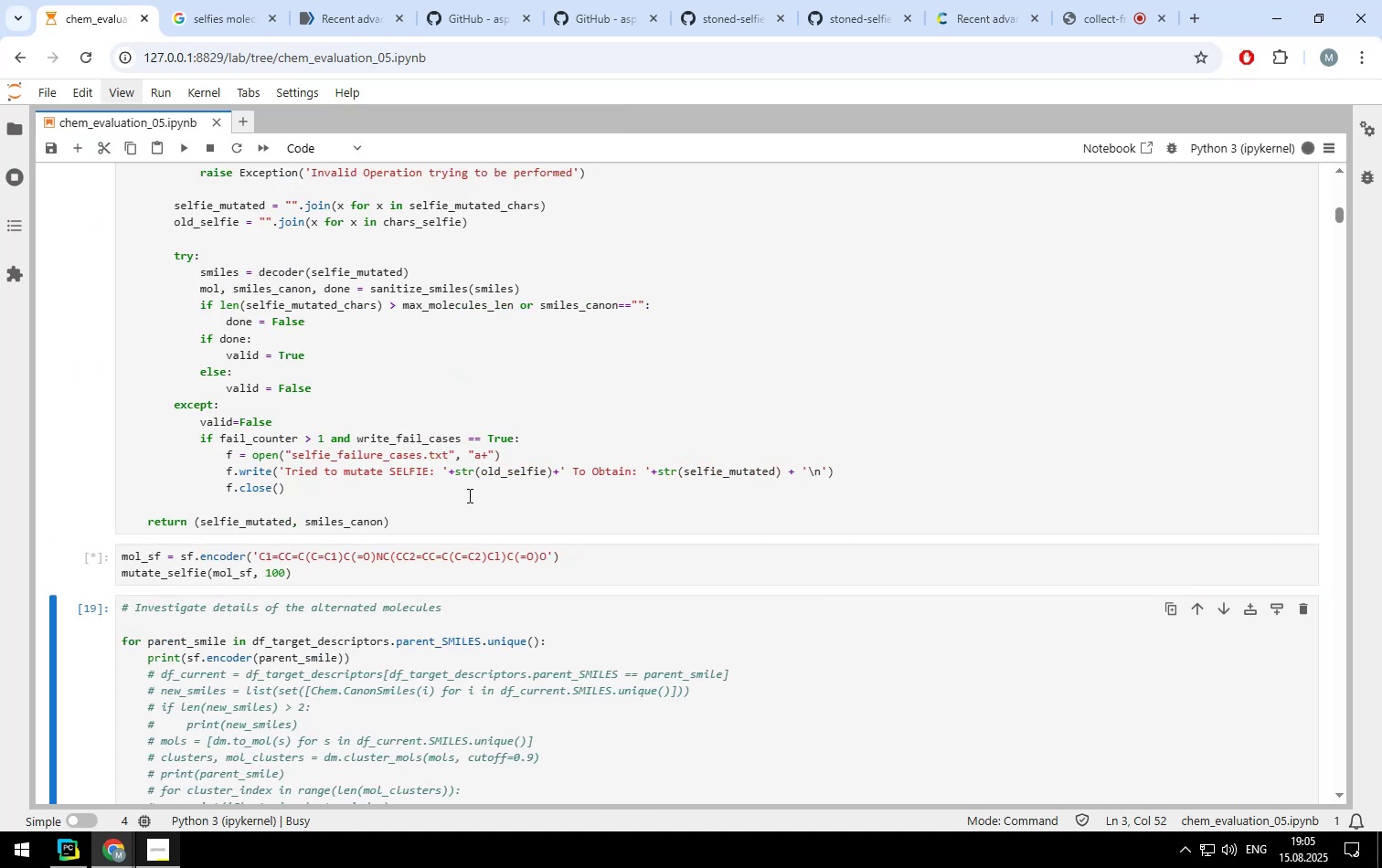 
scroll: coordinate [303, 447], scroll_direction: up, amount: 7.0
 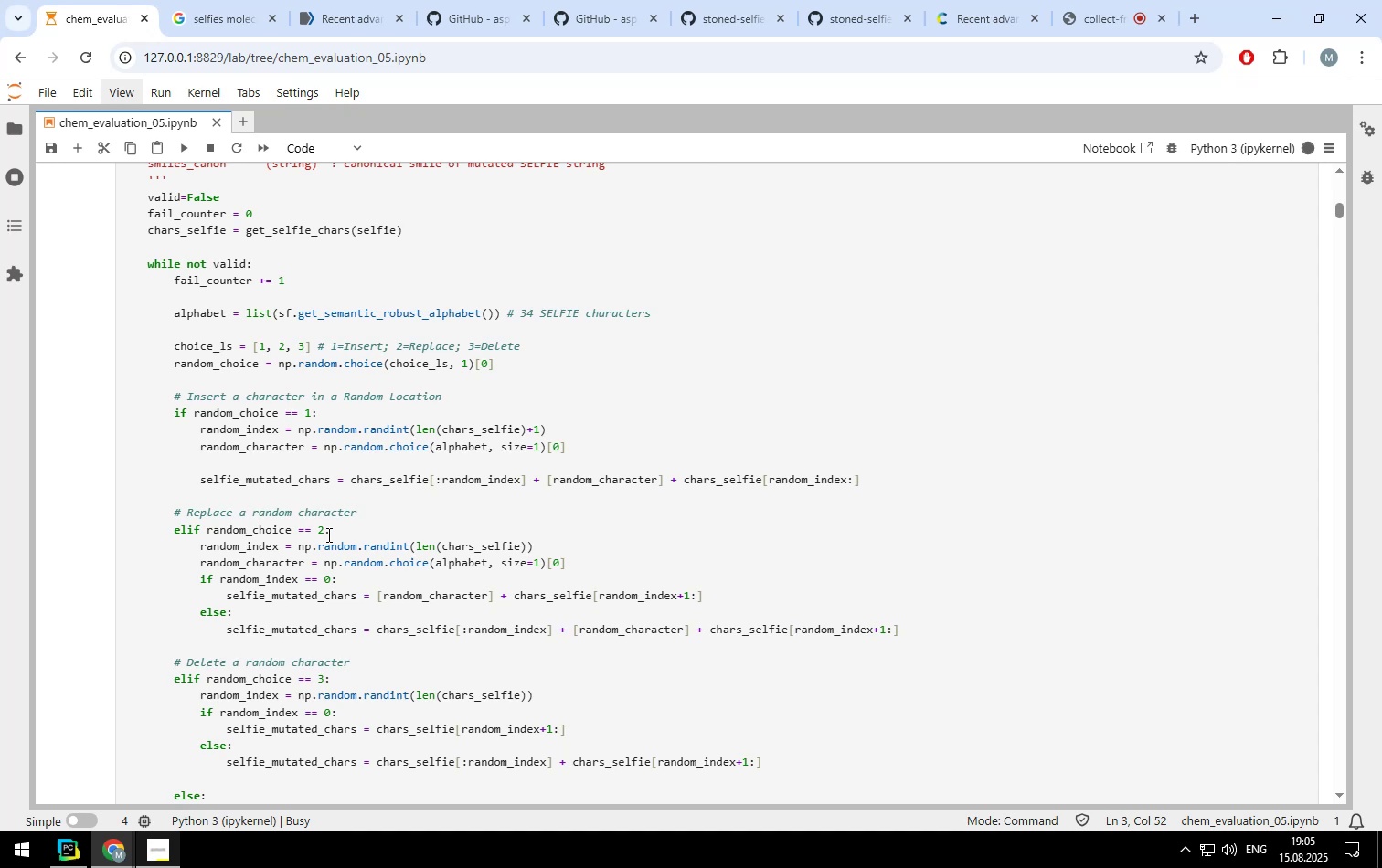 
wait(23.24)
 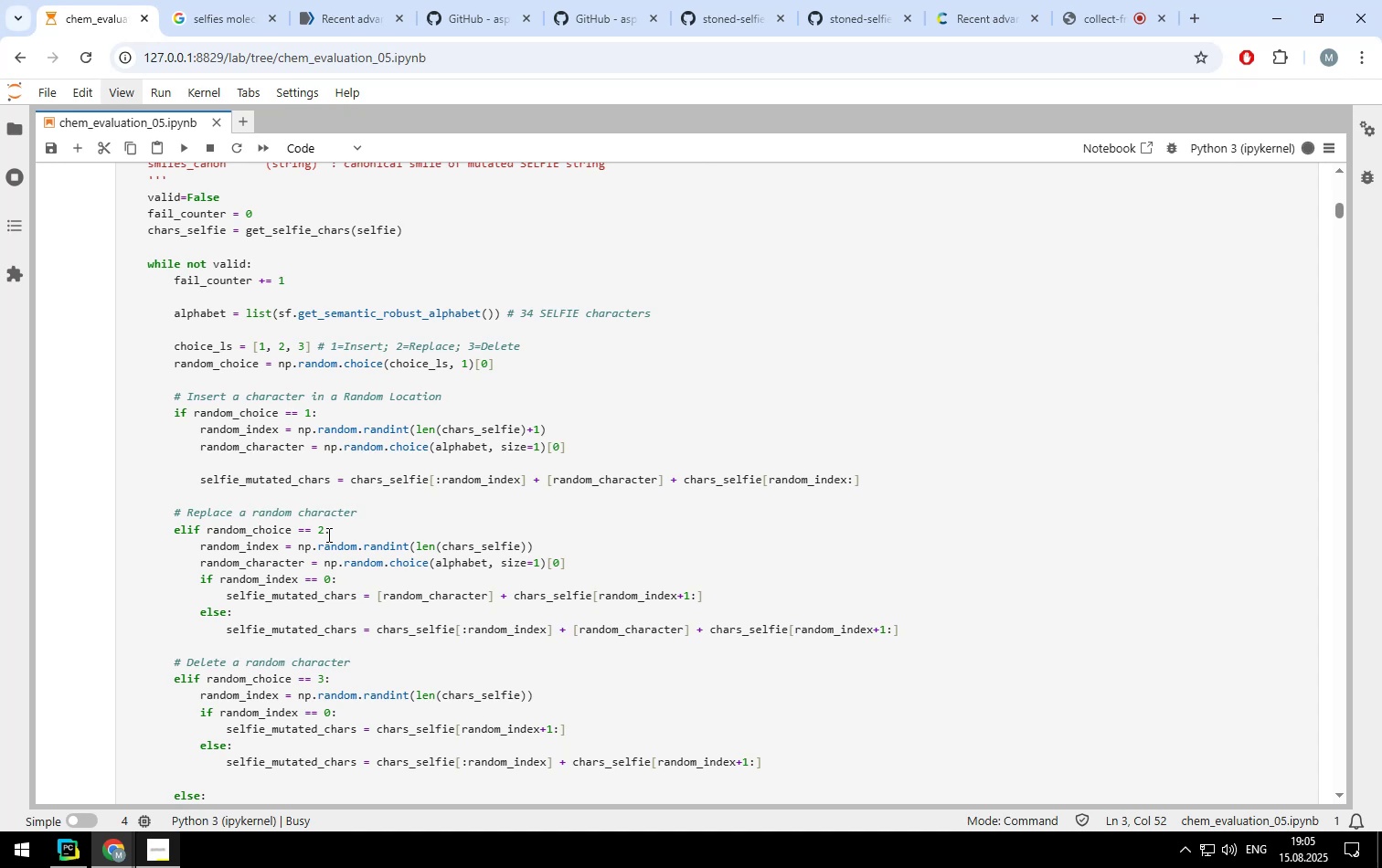 
scroll: coordinate [608, 361], scroll_direction: down, amount: 7.0
 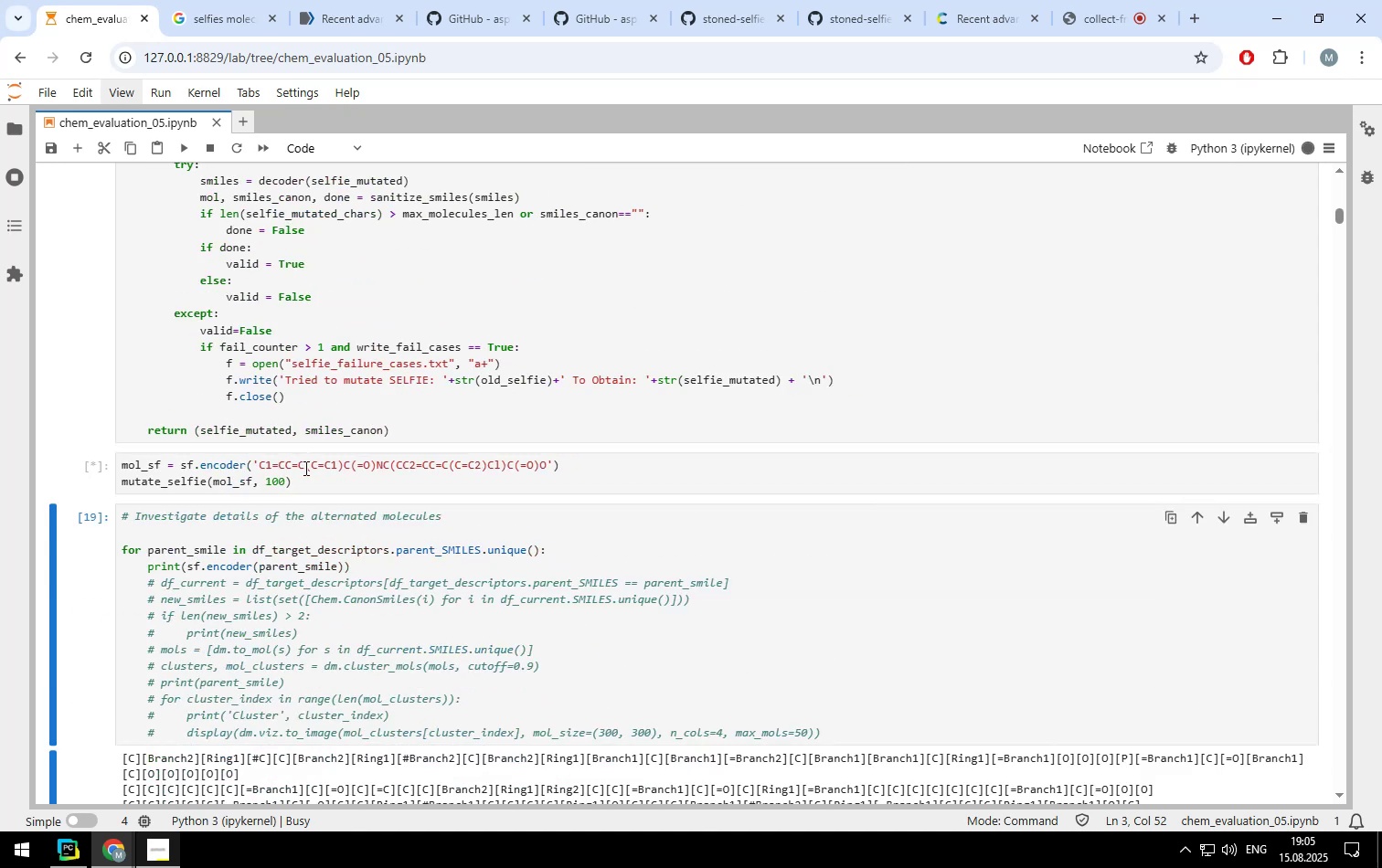 
left_click([305, 472])
 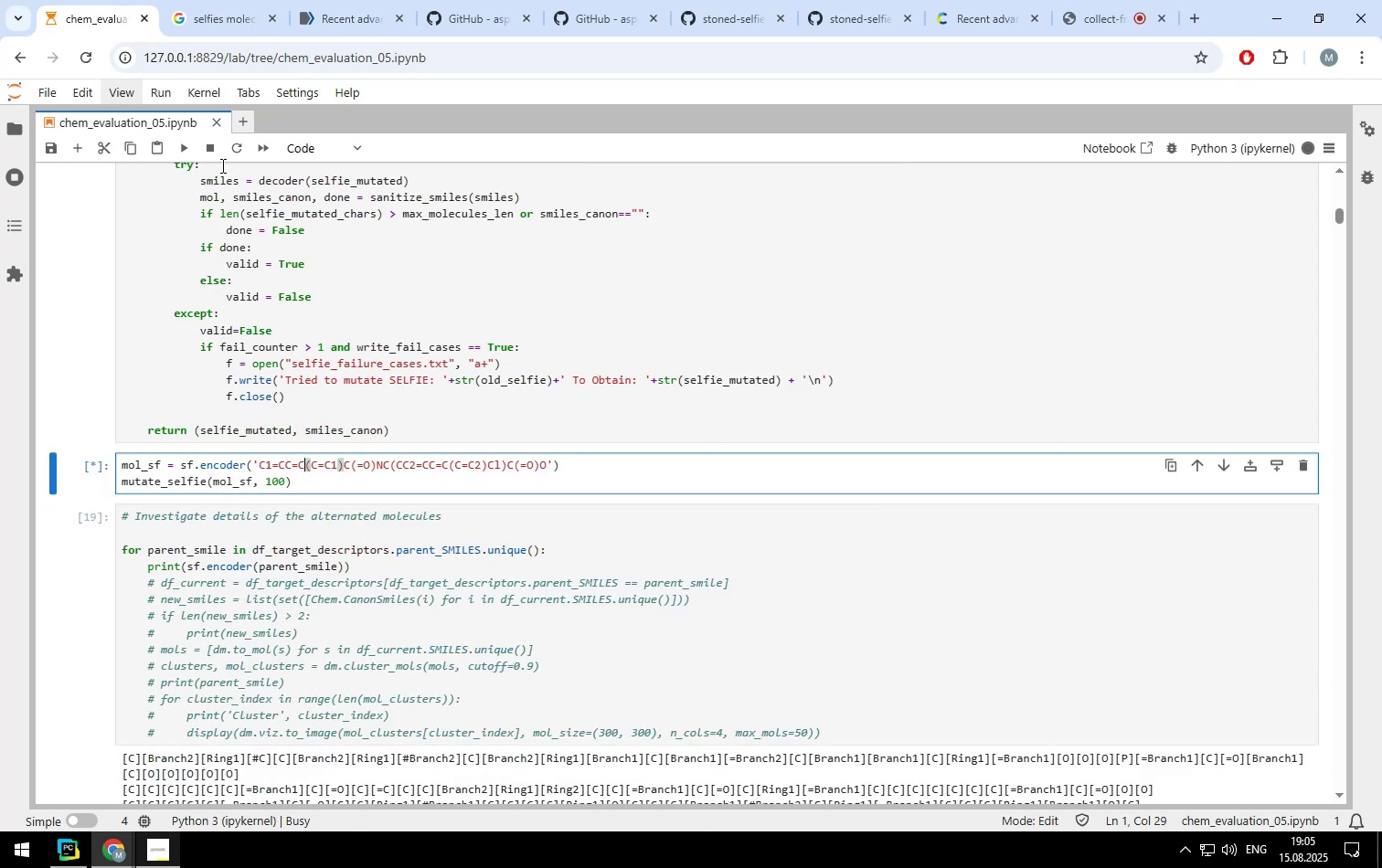 
left_click([207, 145])
 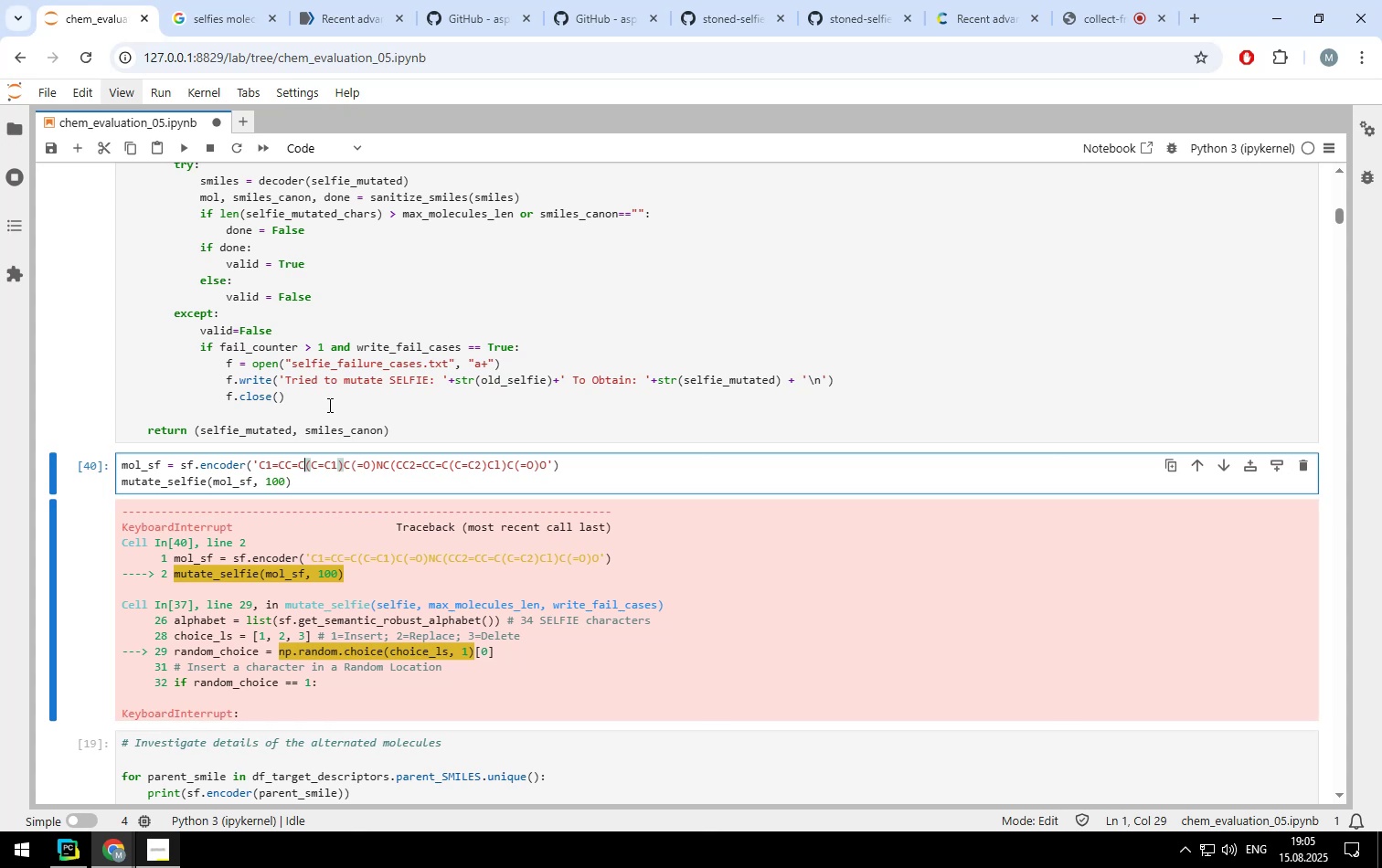 
left_click([328, 399])
 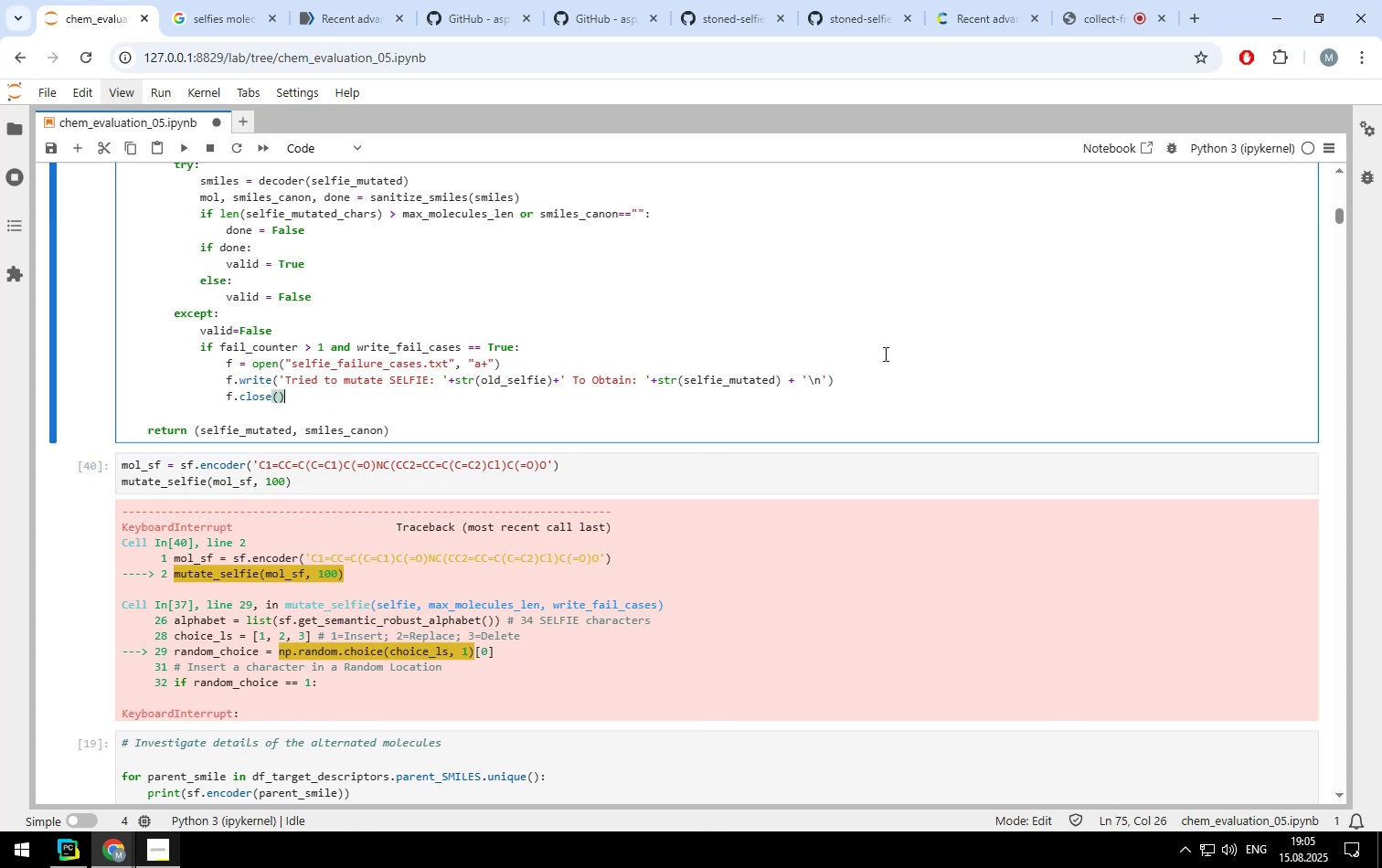 
key(Backspace)
 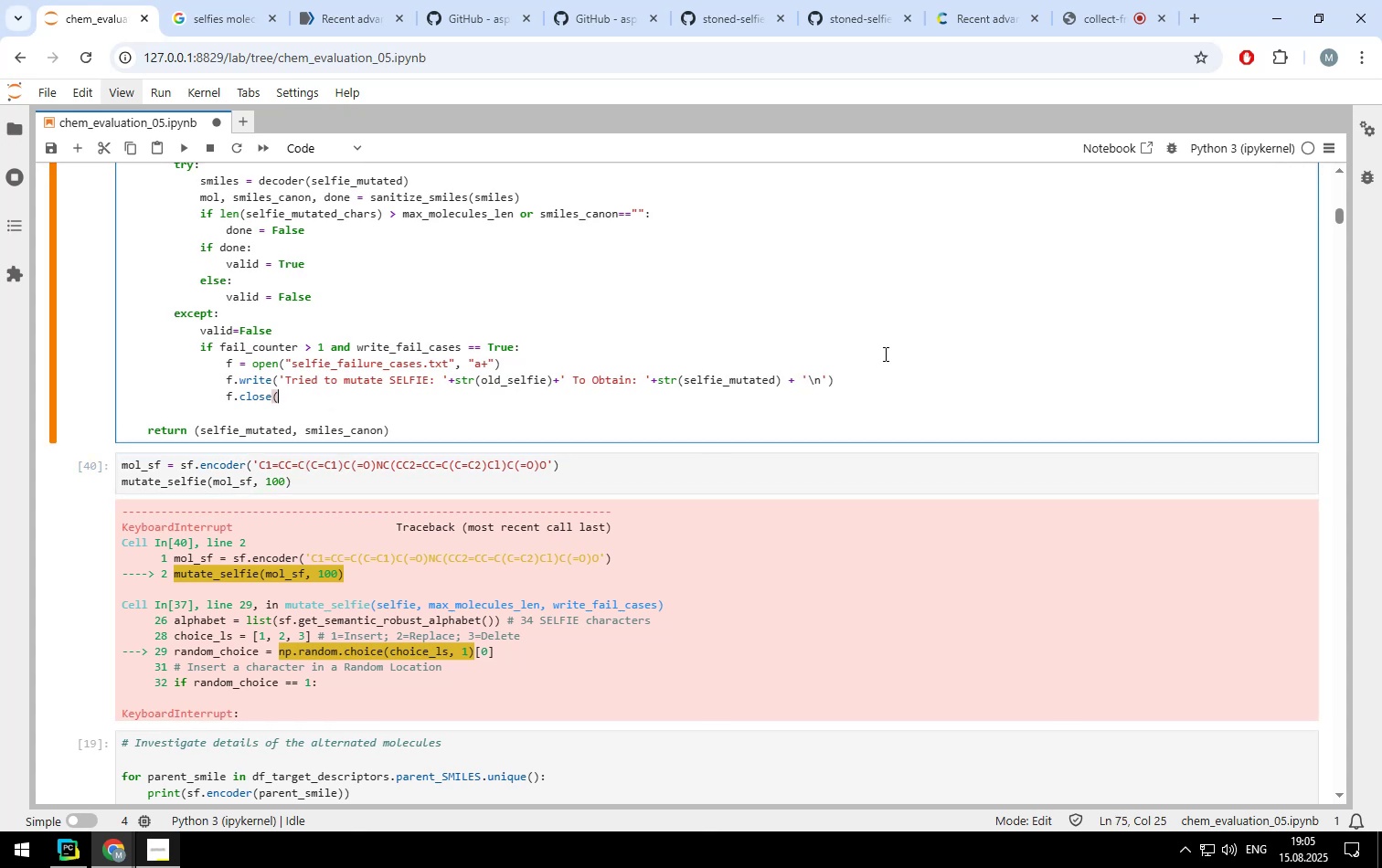 
key(Backspace)
 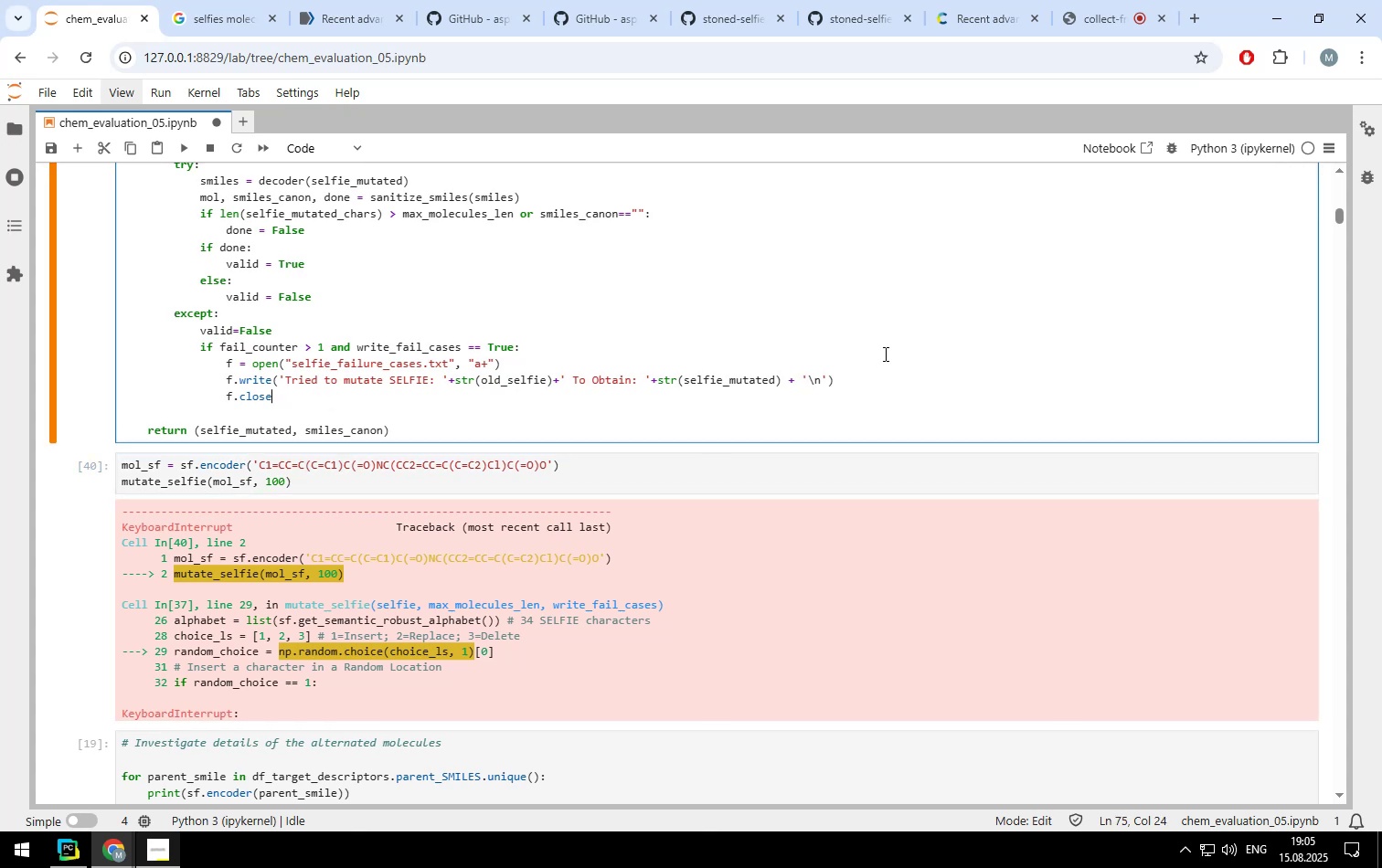 
key(Backspace)
 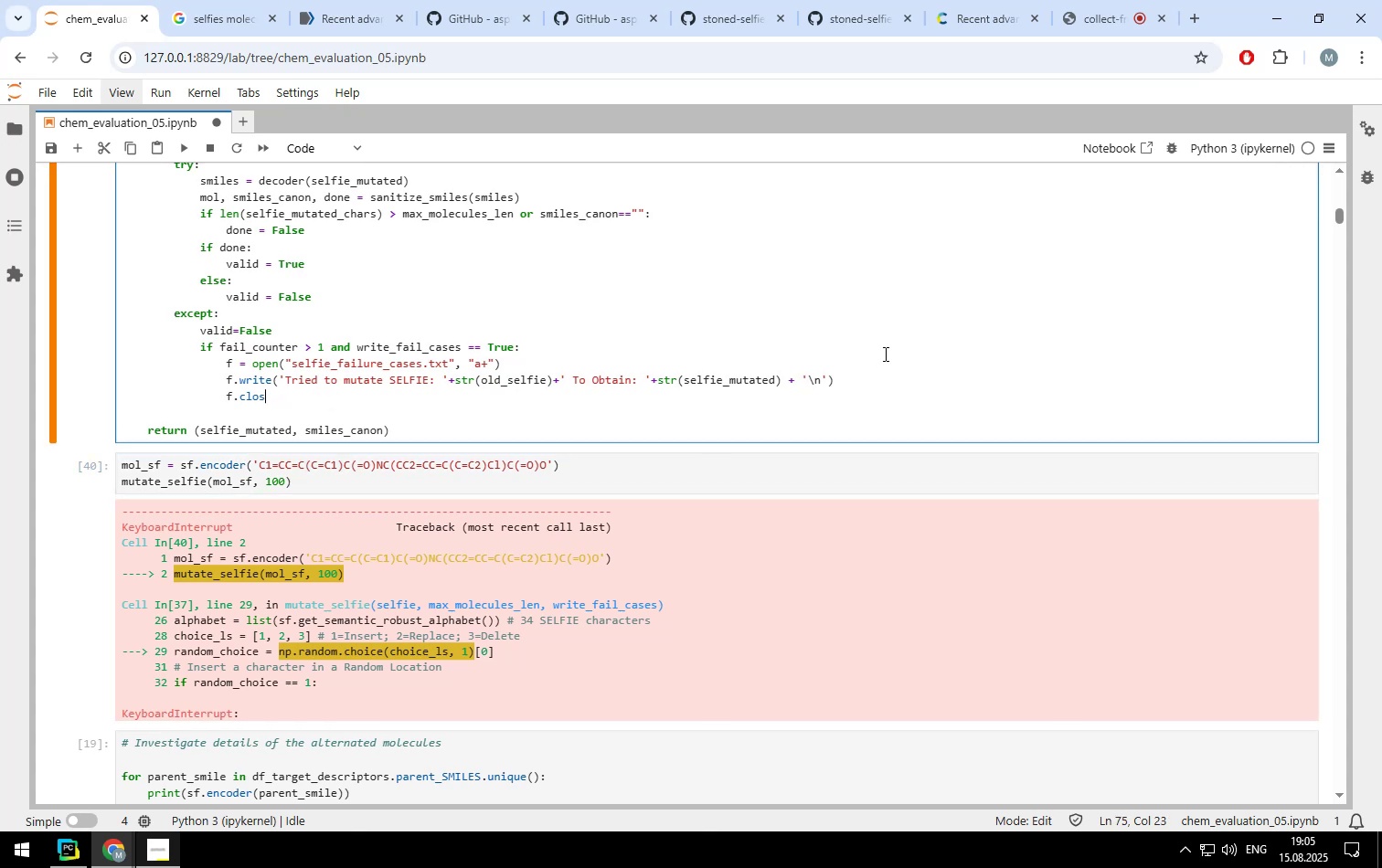 
key(Backspace)
 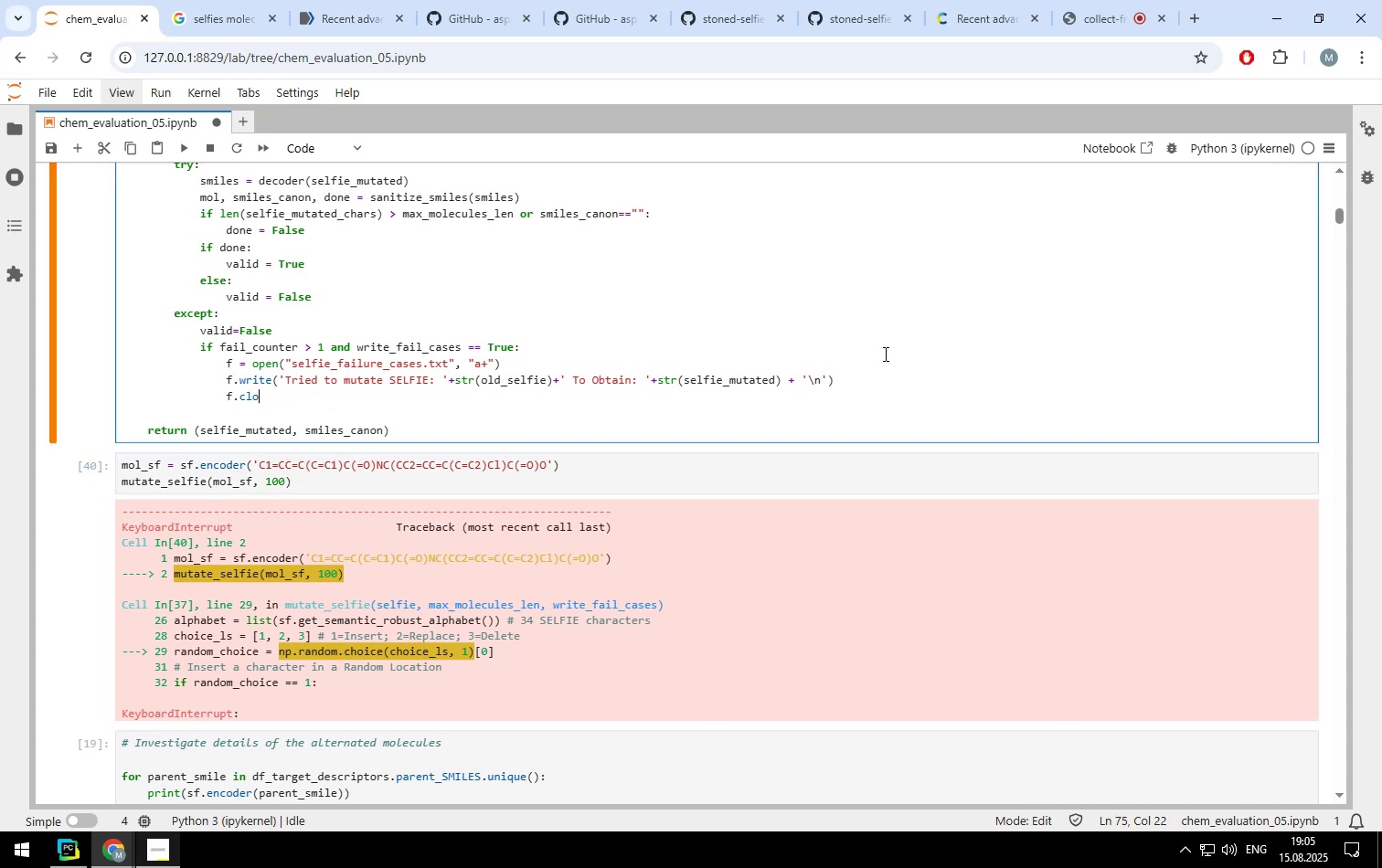 
key(Backspace)
 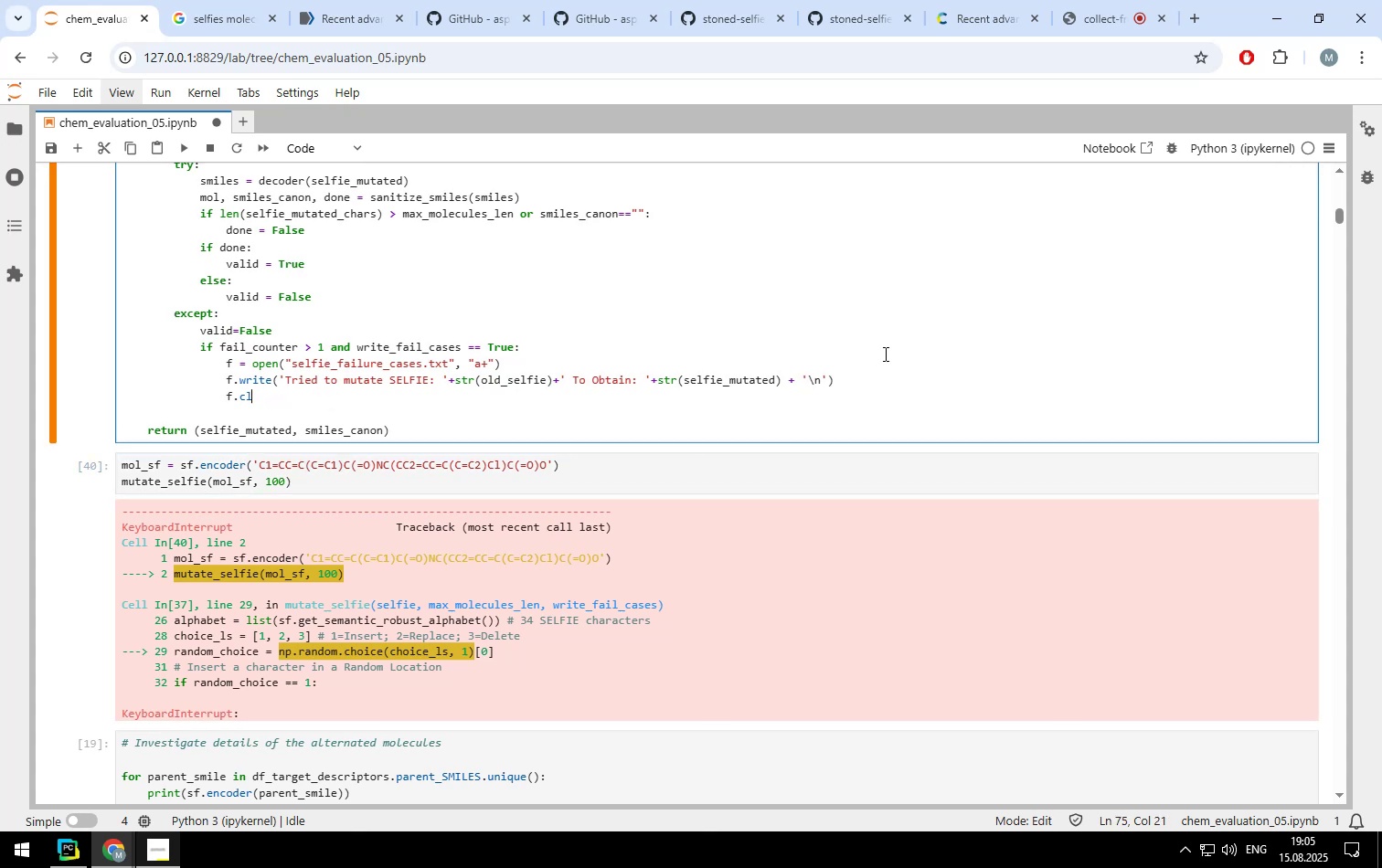 
key(Backspace)
 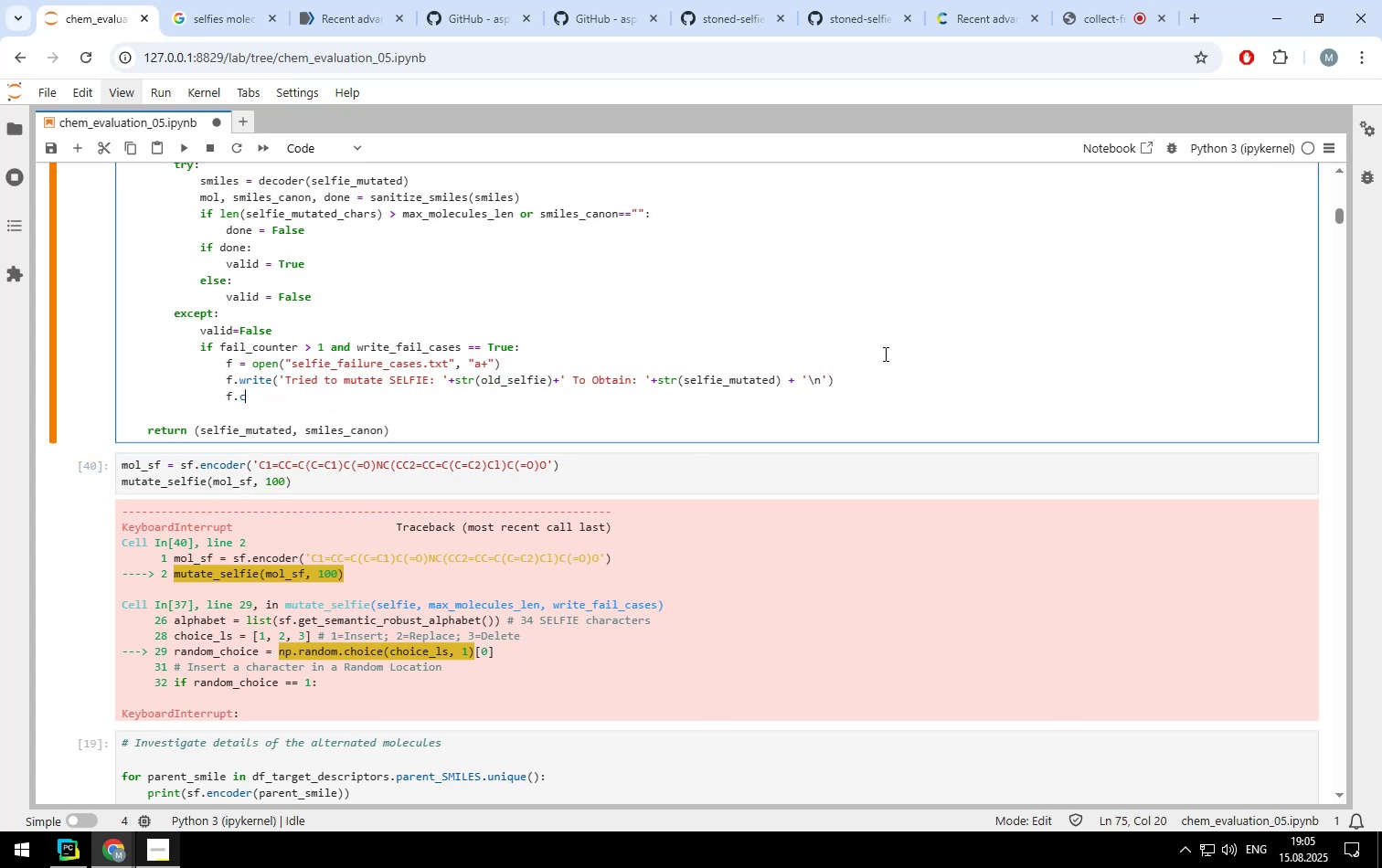 
key(Backspace)
 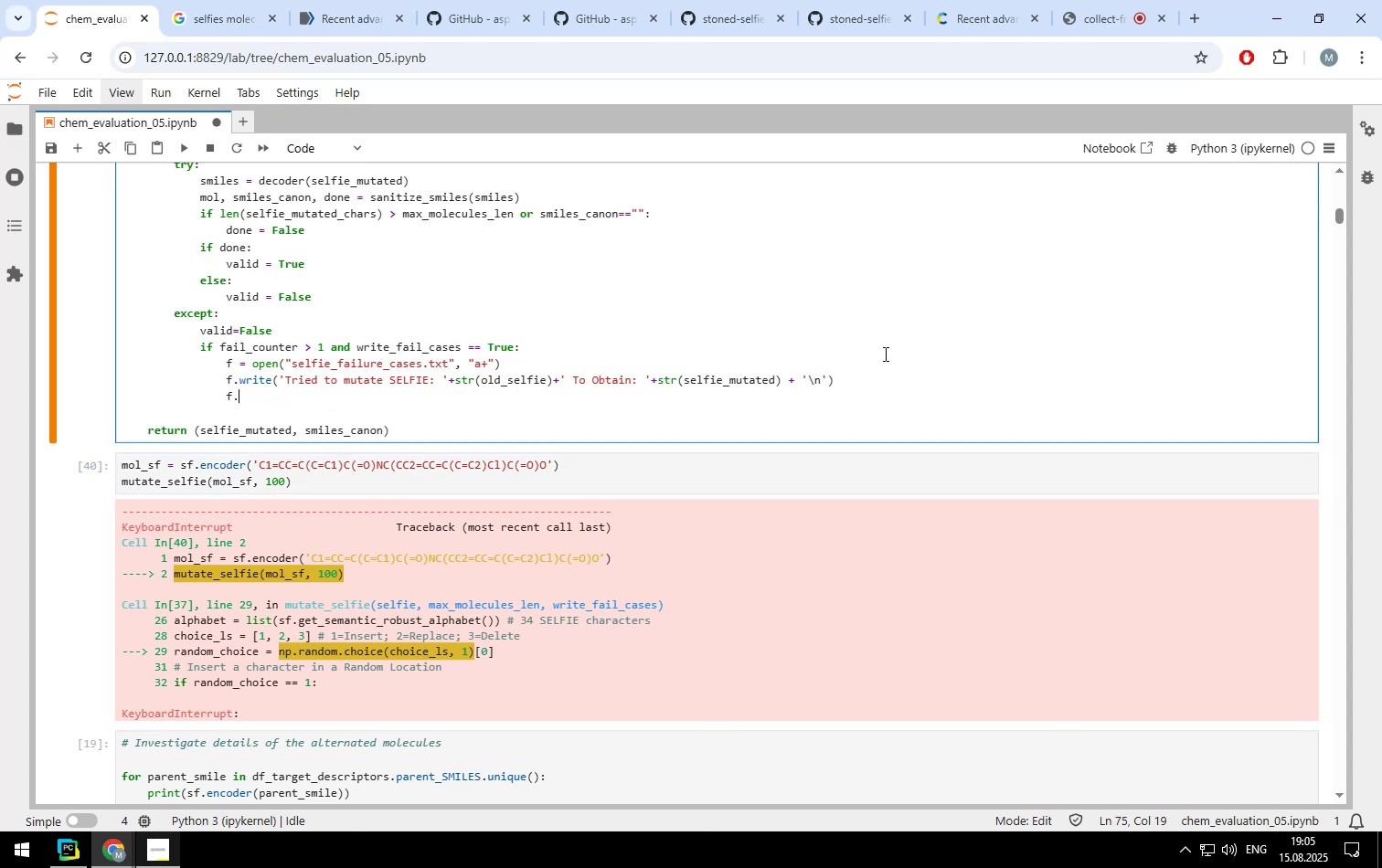 
key(Backspace)
 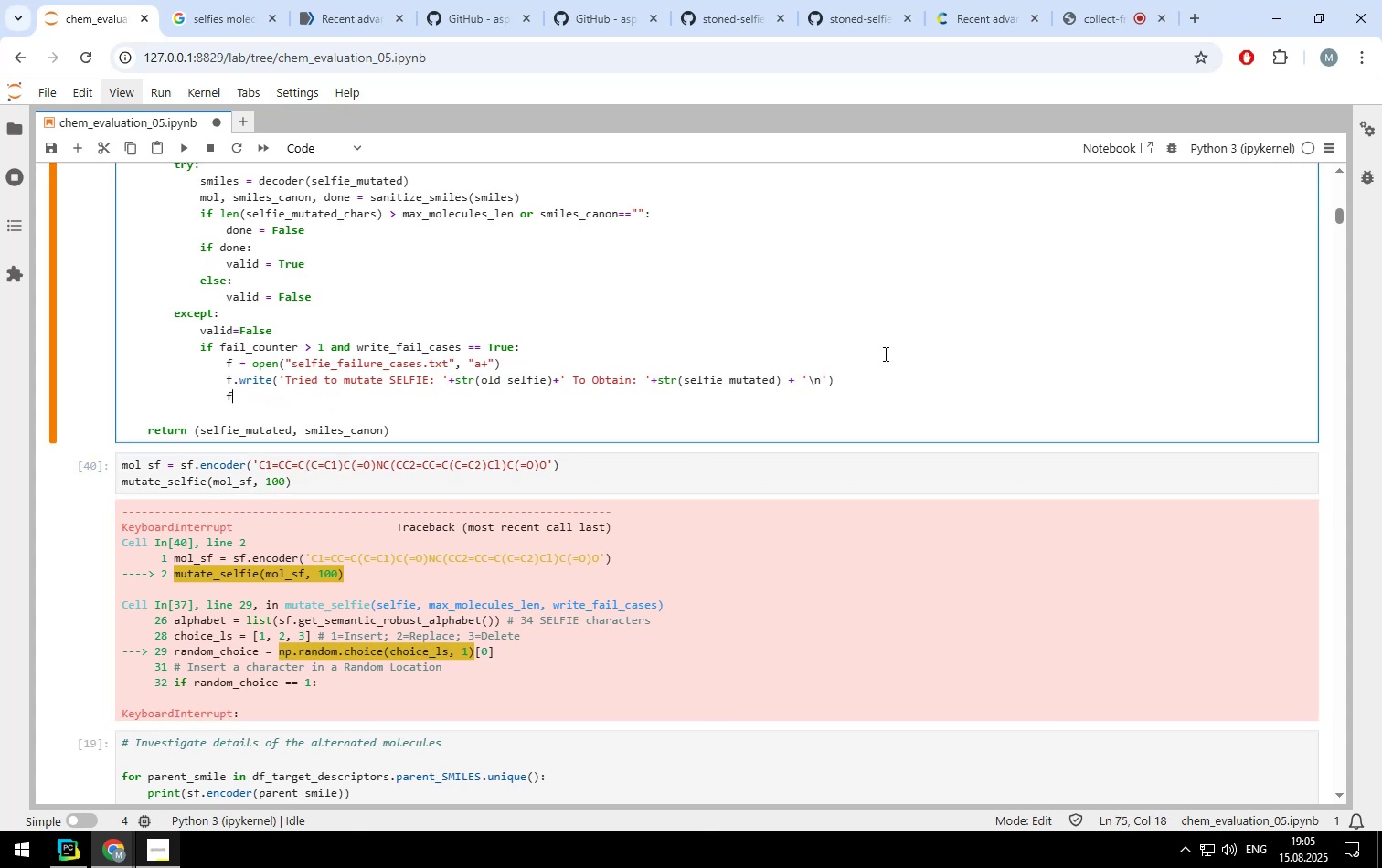 
key(Backspace)
 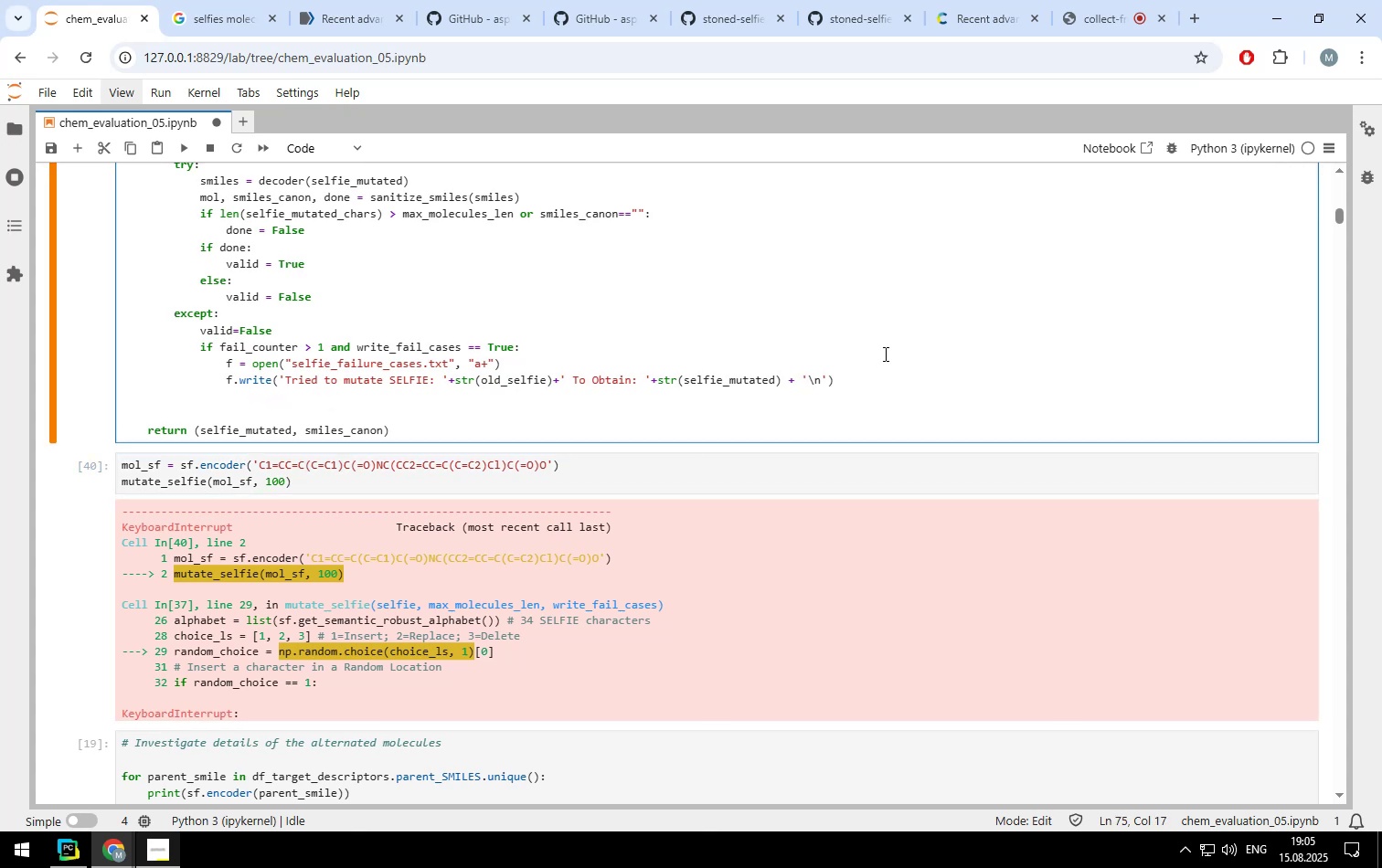 
key(Backspace)
 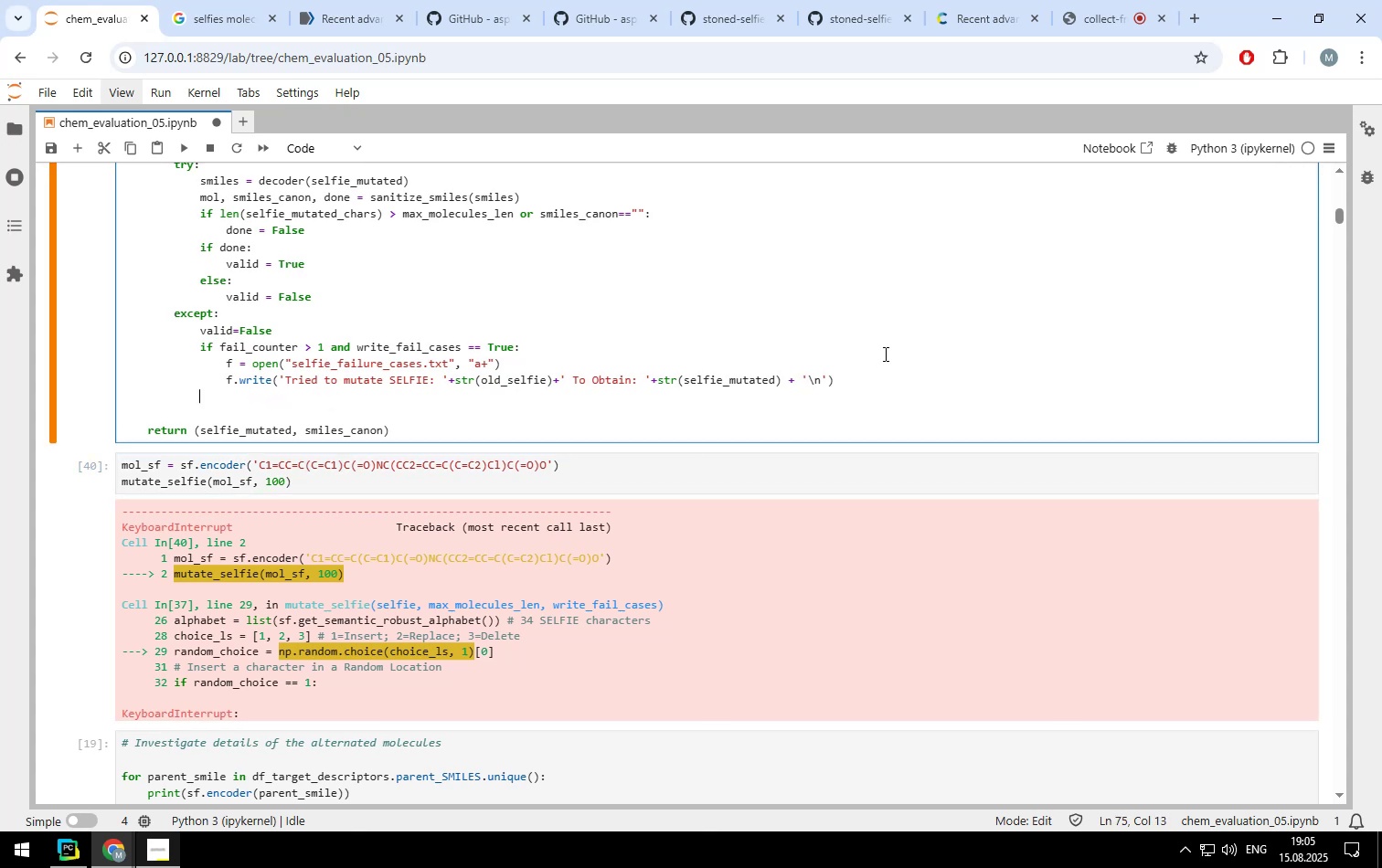 
key(Backspace)
 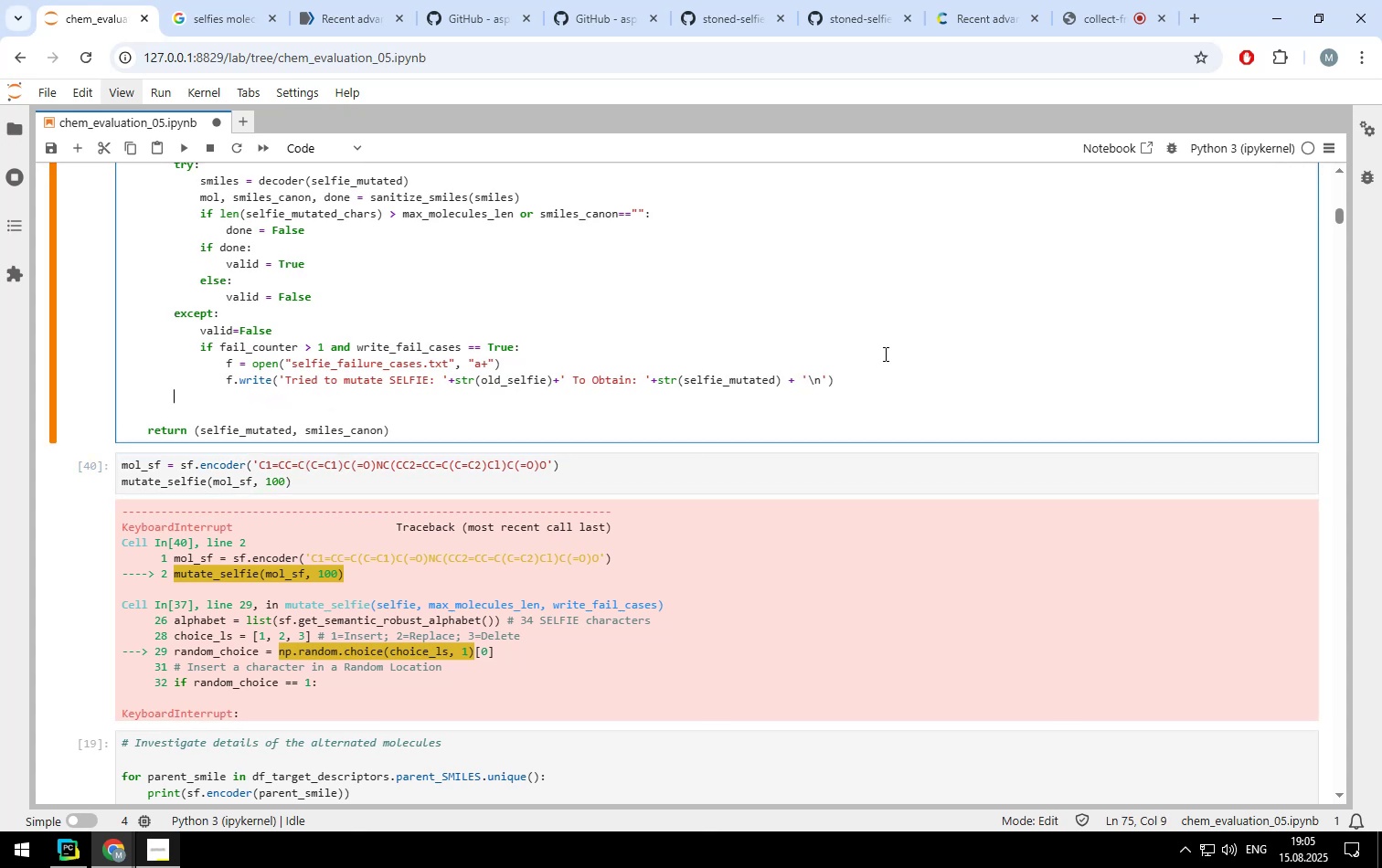 
key(Backspace)
 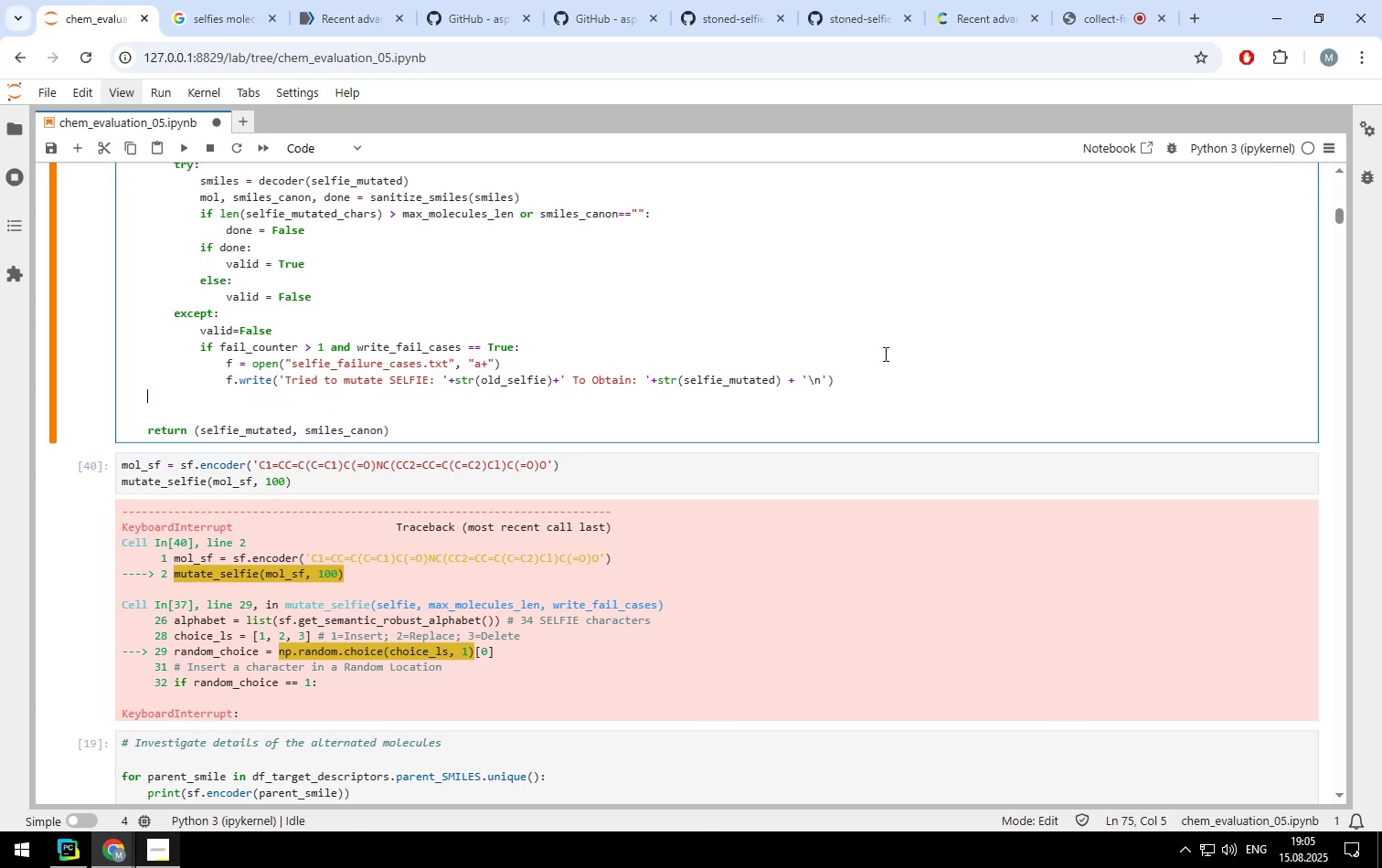 
key(Backspace)
 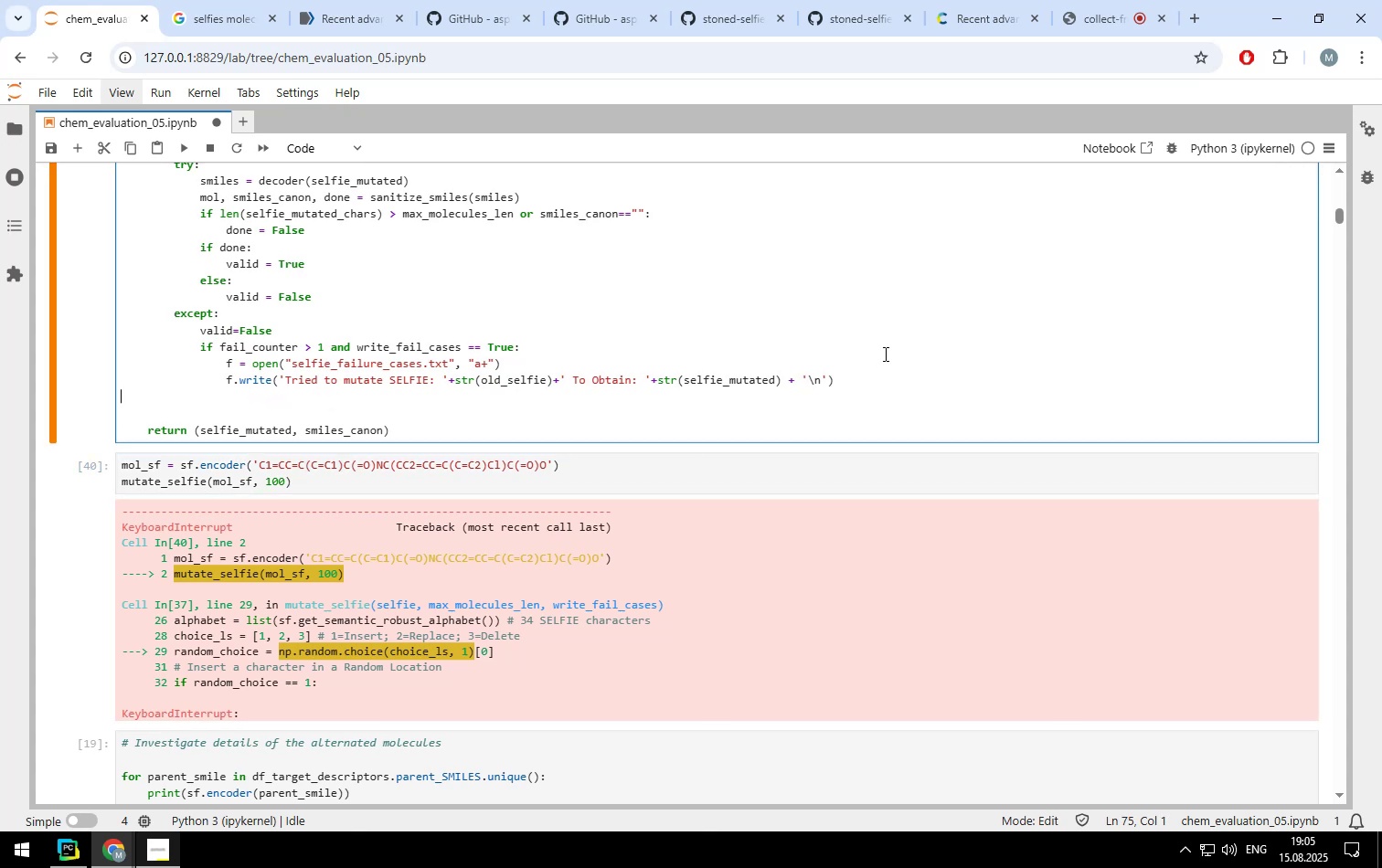 
key(Backspace)
 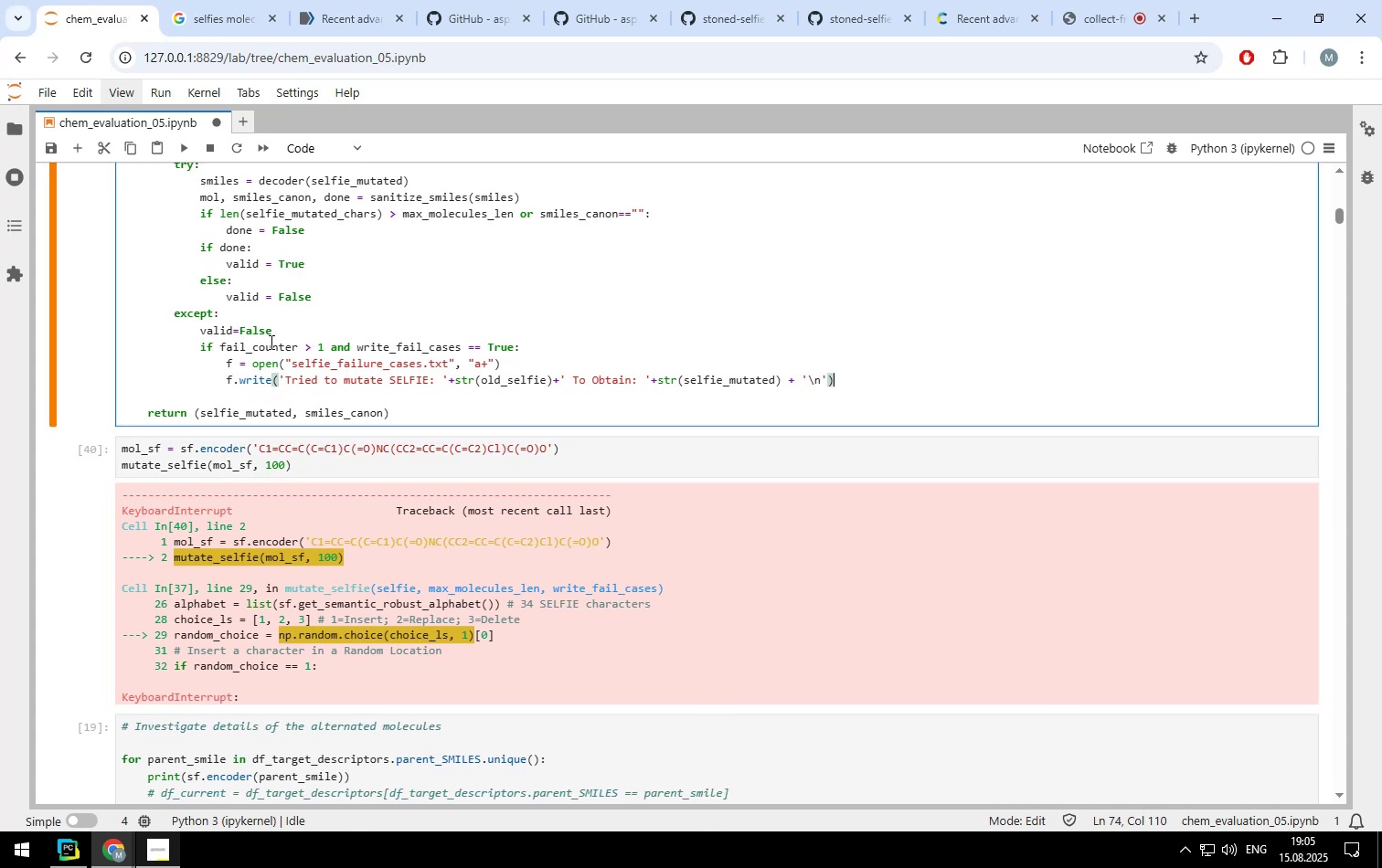 
scroll: coordinate [383, 329], scroll_direction: up, amount: 5.0
 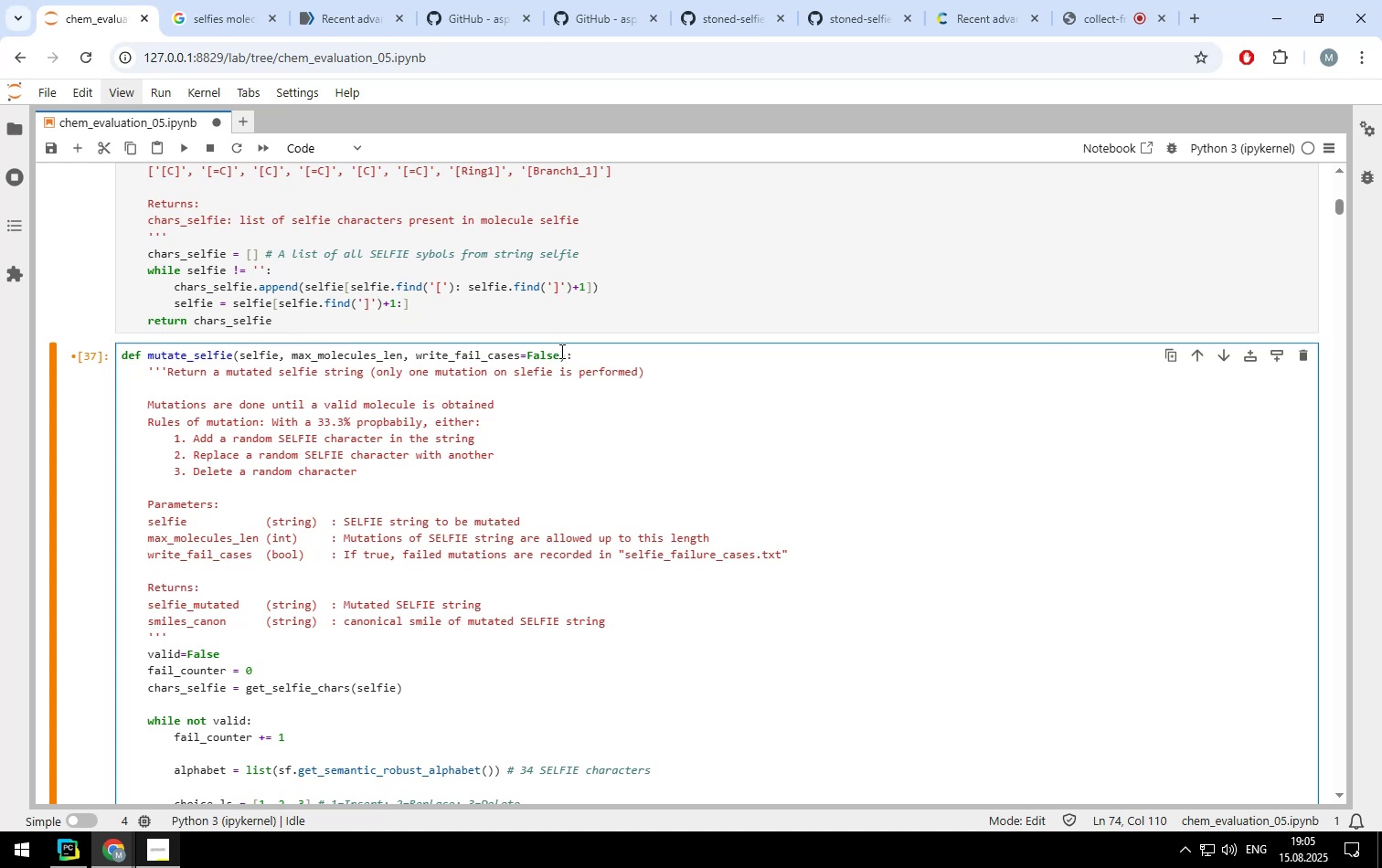 
left_click([558, 355])
 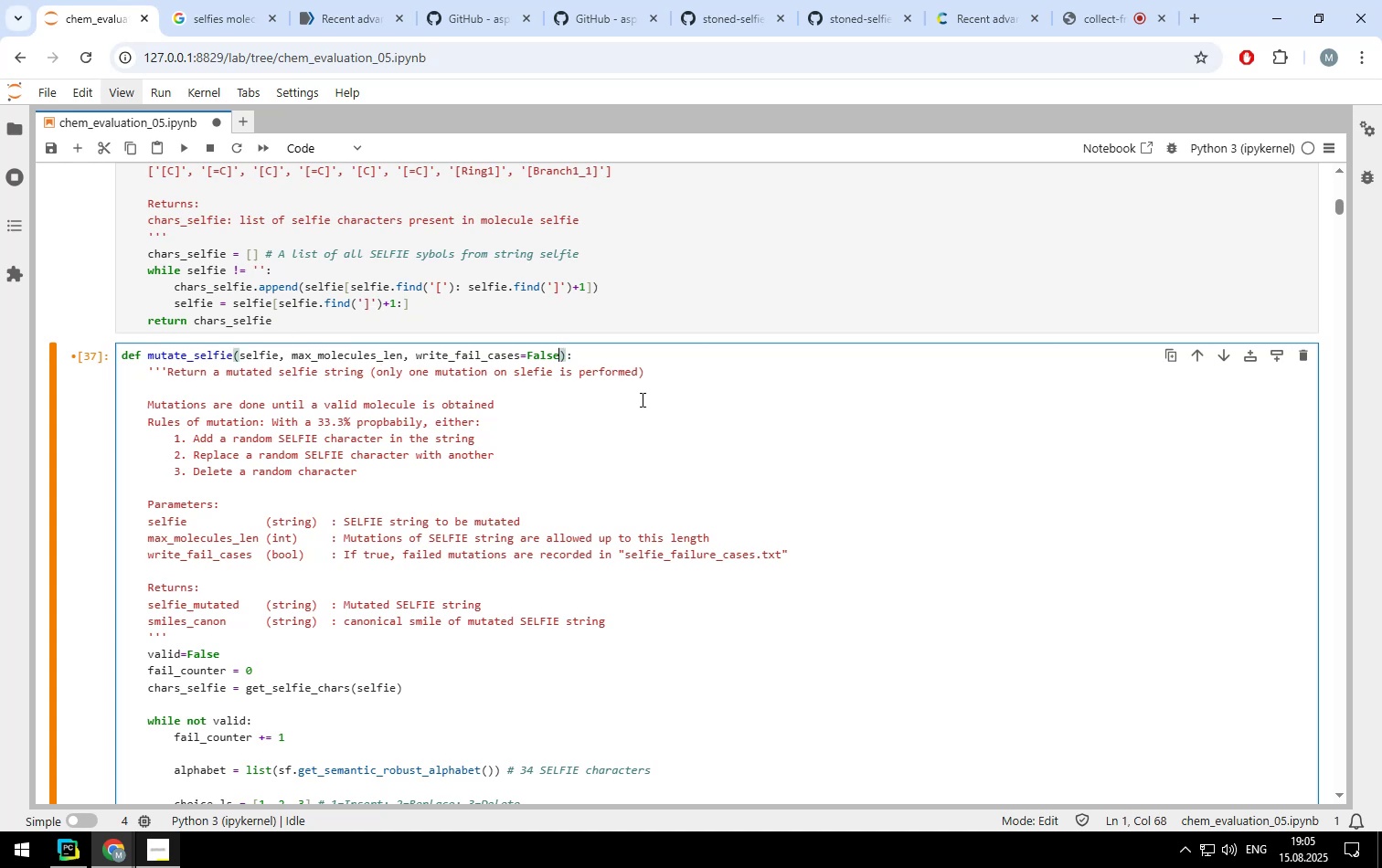 
key(Backspace)
key(Backspace)
key(Backspace)
key(Backspace)
key(Backspace)
type(True)
 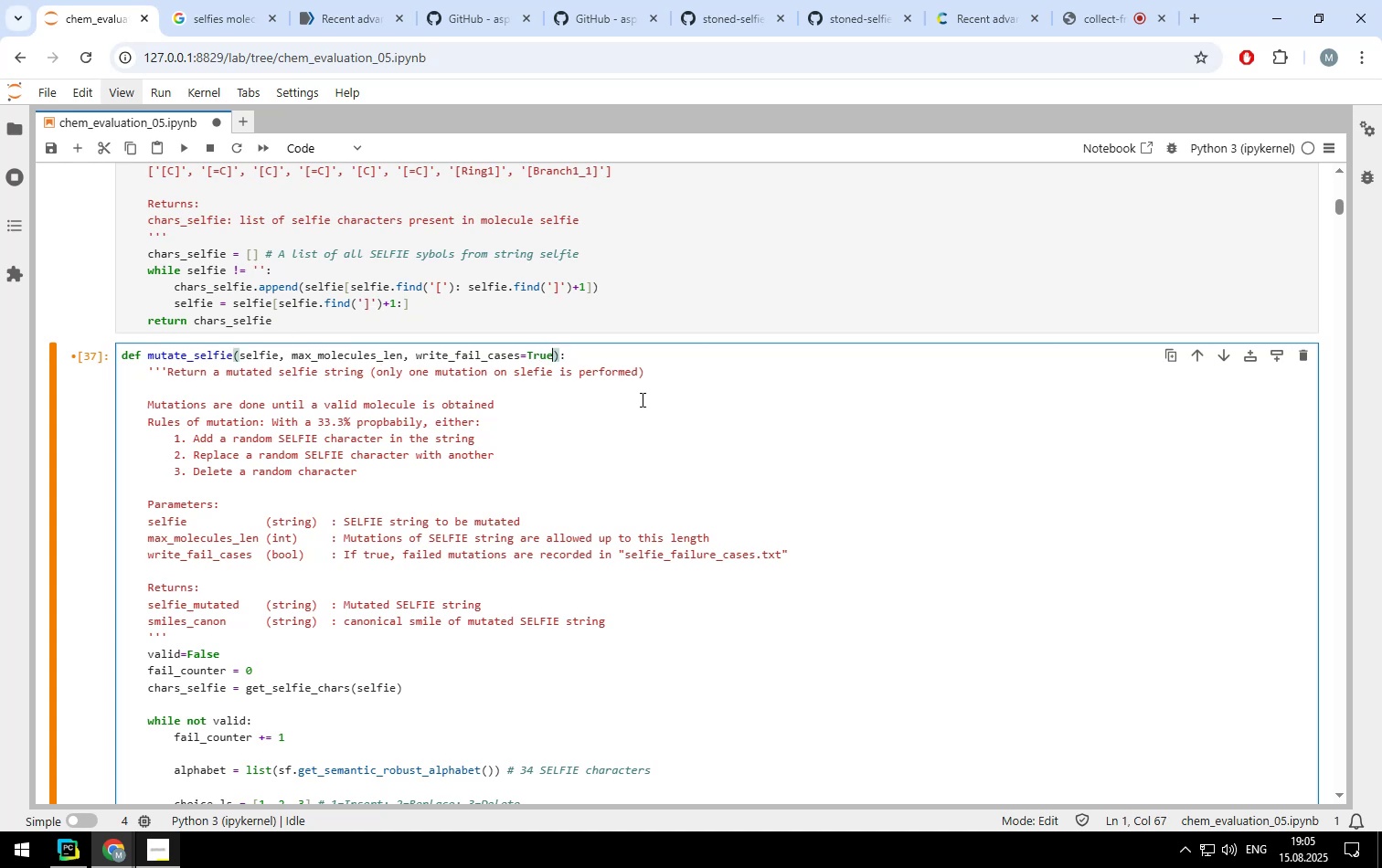 
scroll: coordinate [416, 460], scroll_direction: down, amount: 9.0
 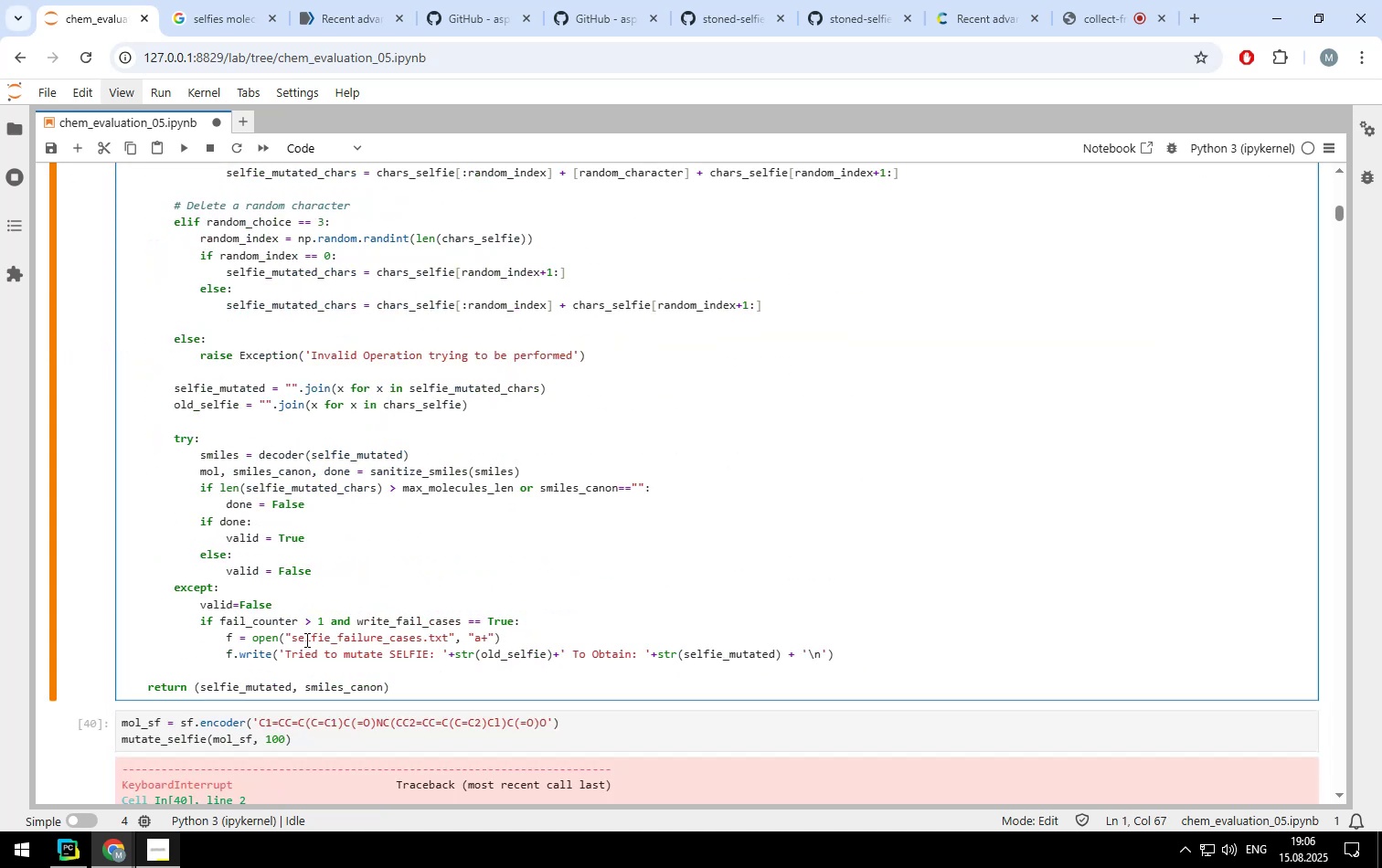 
left_click([503, 635])
 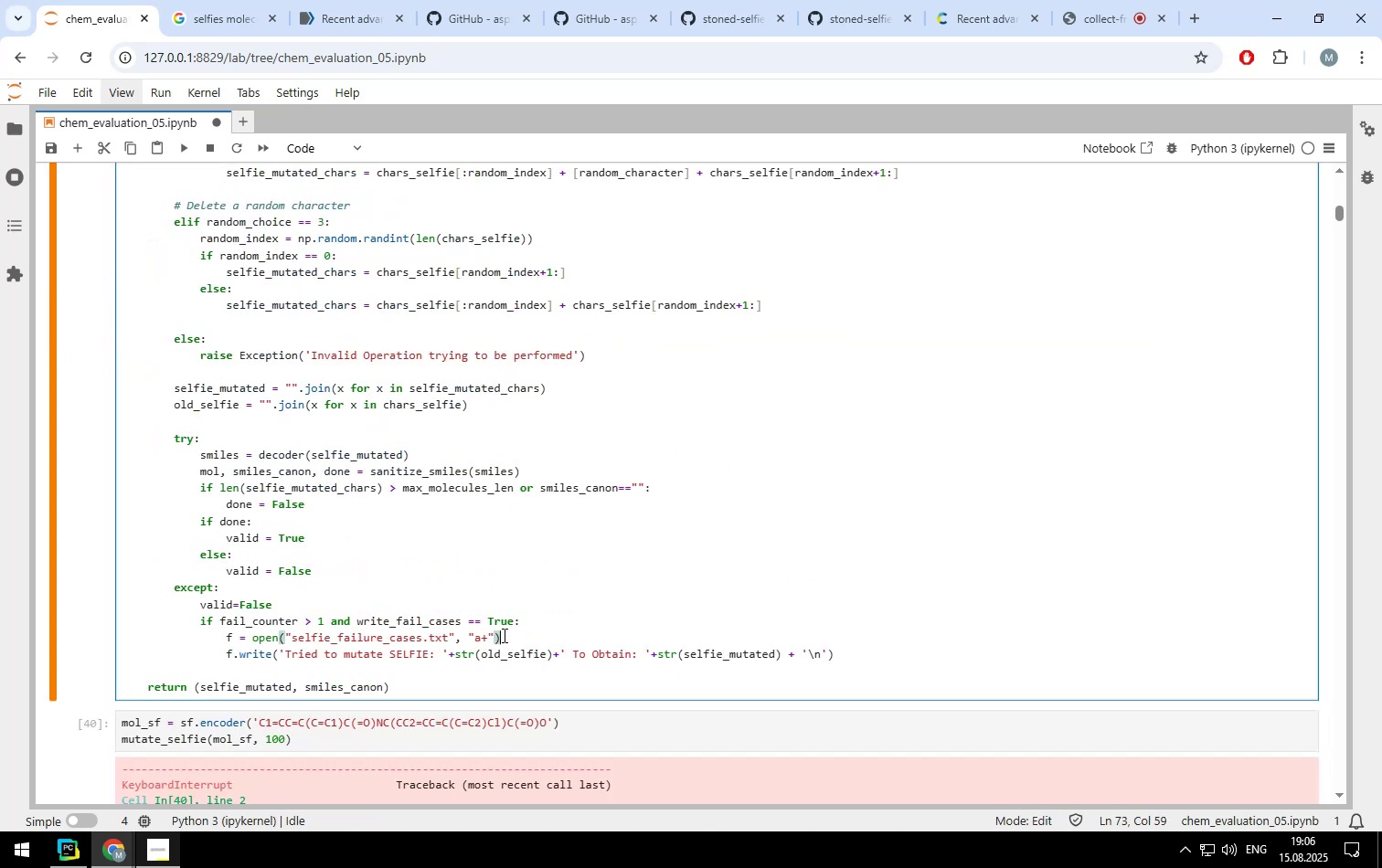 
hold_key(key=Backspace, duration=1.5)
 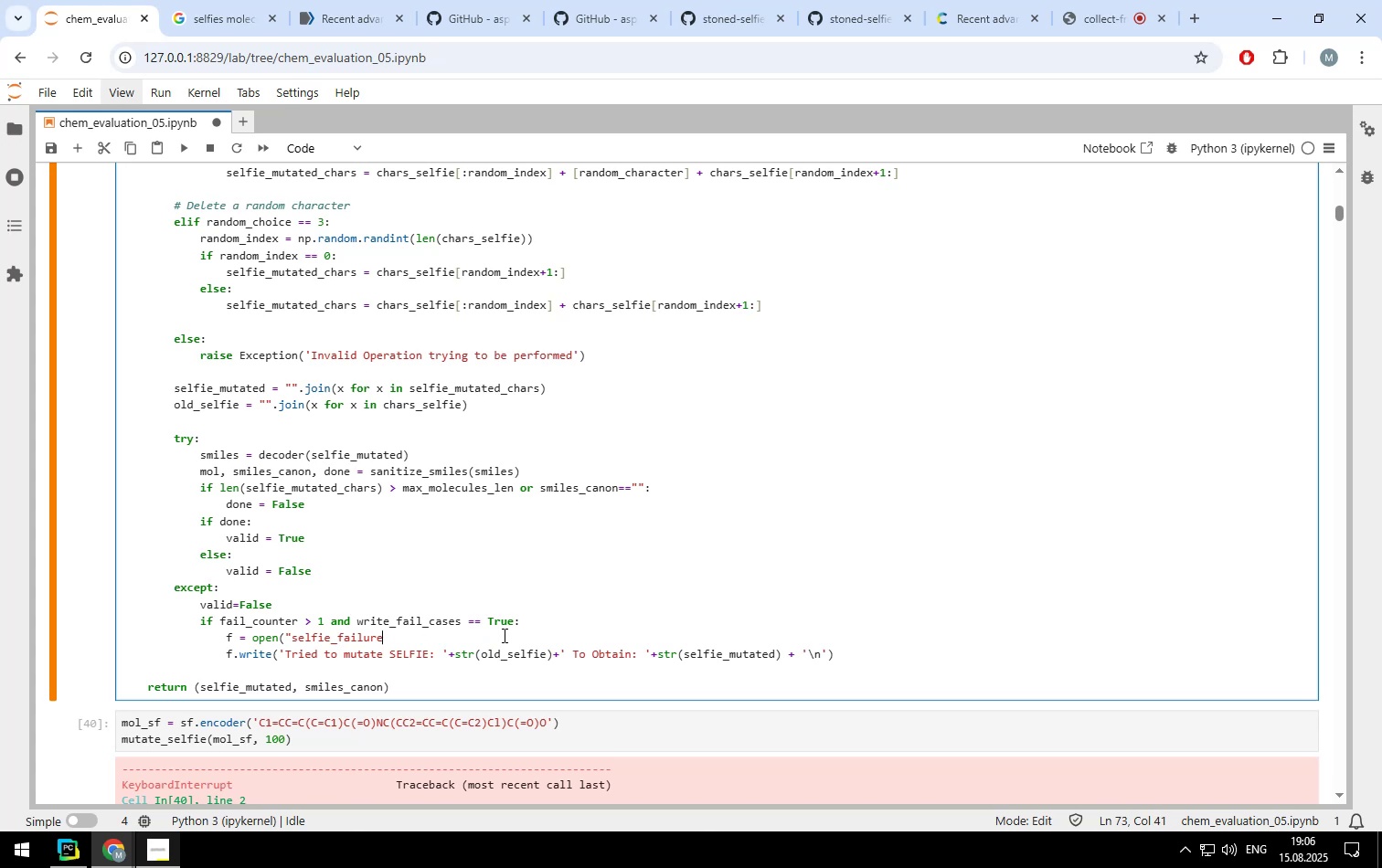 
hold_key(key=Backspace, duration=1.5)
 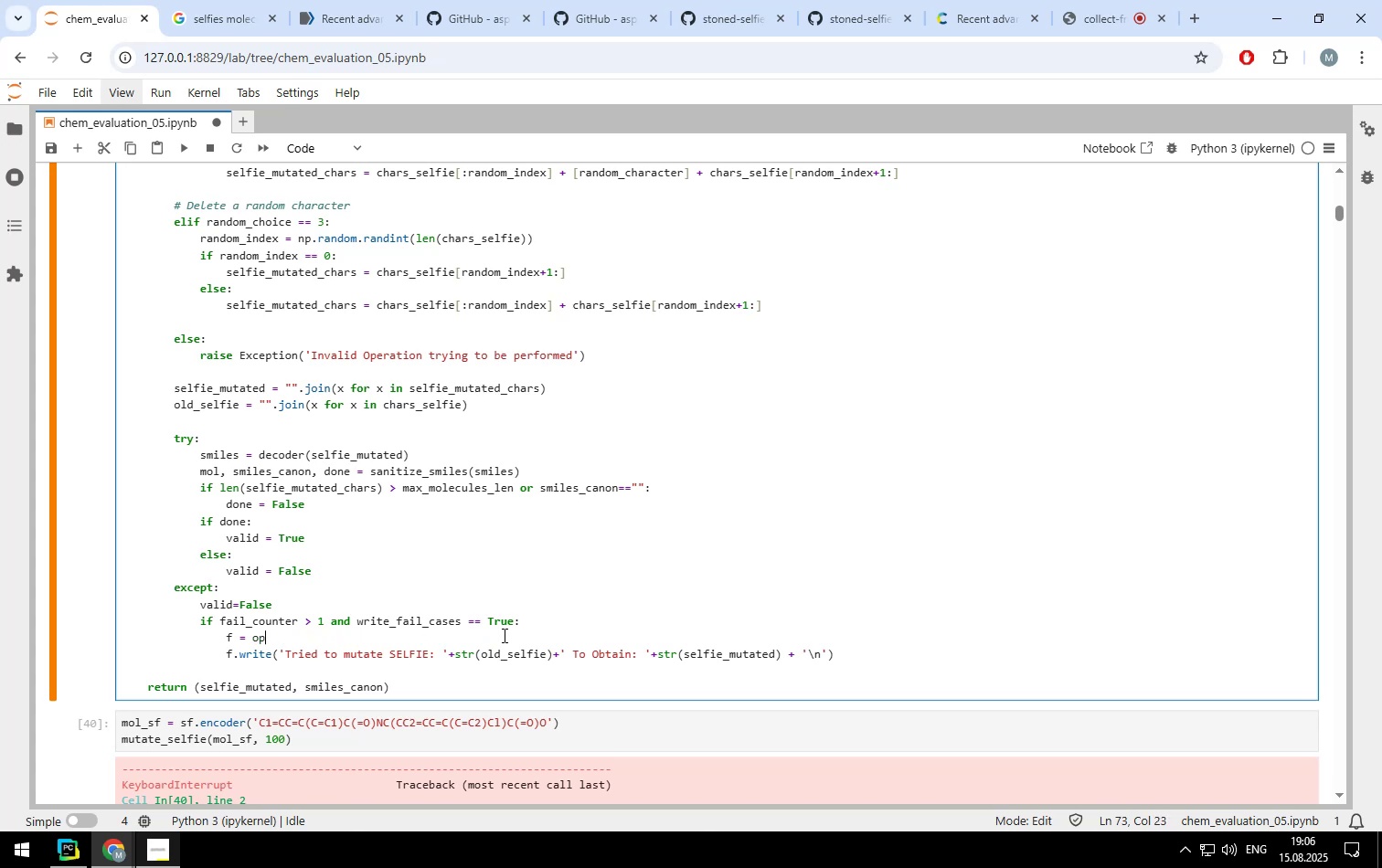 
hold_key(key=Backspace, duration=0.37)
 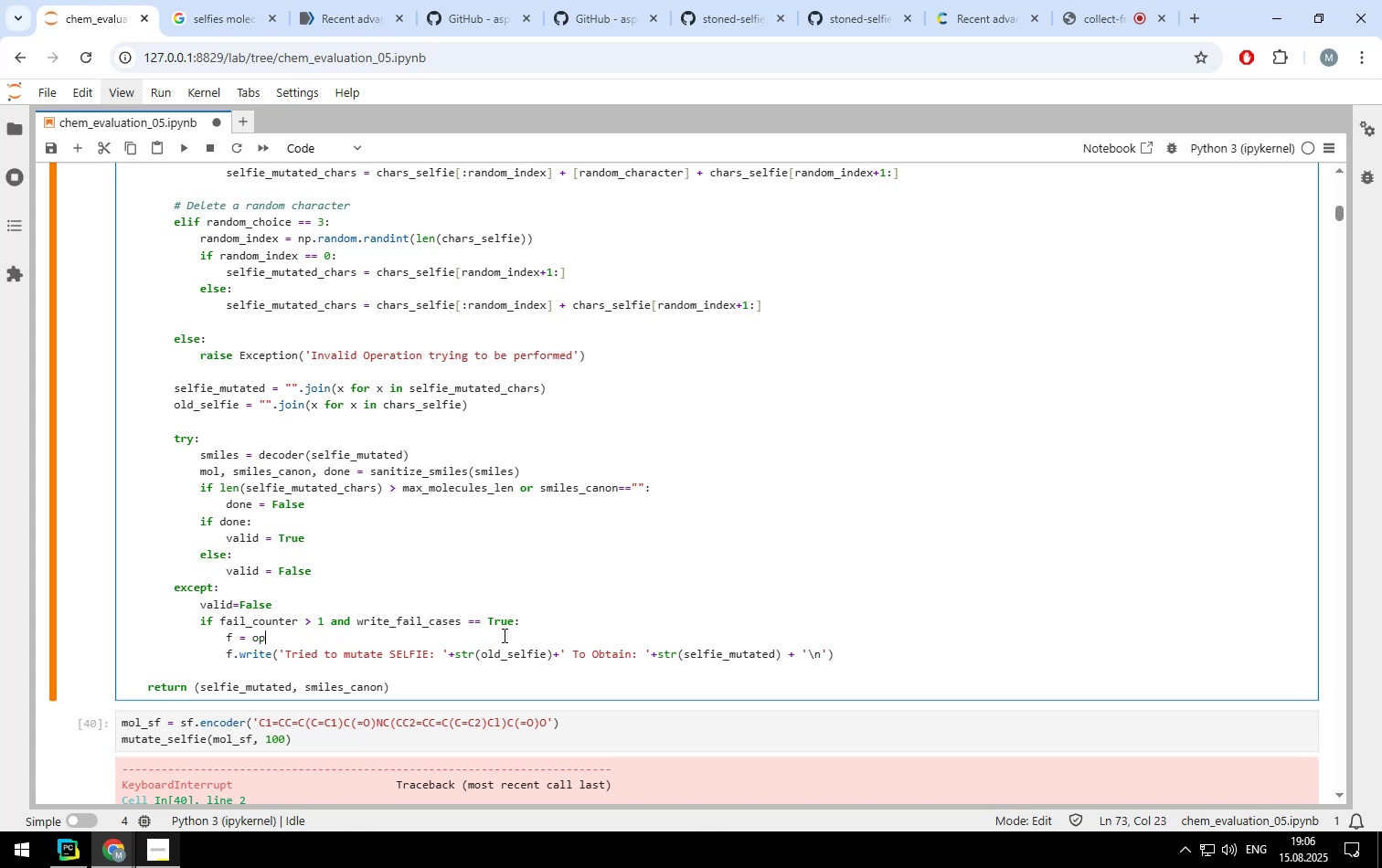 
key(Backspace)
 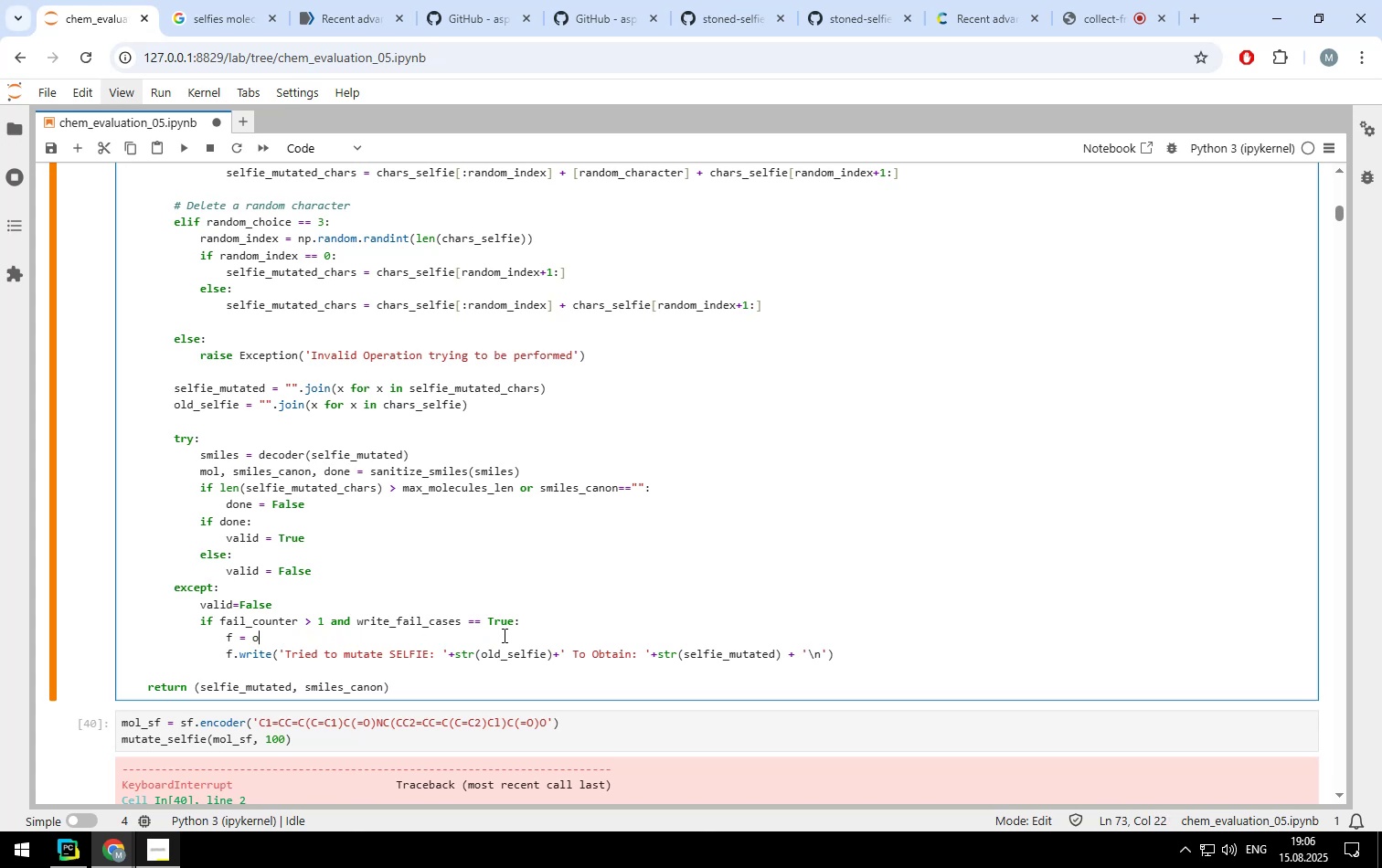 
key(Backspace)
 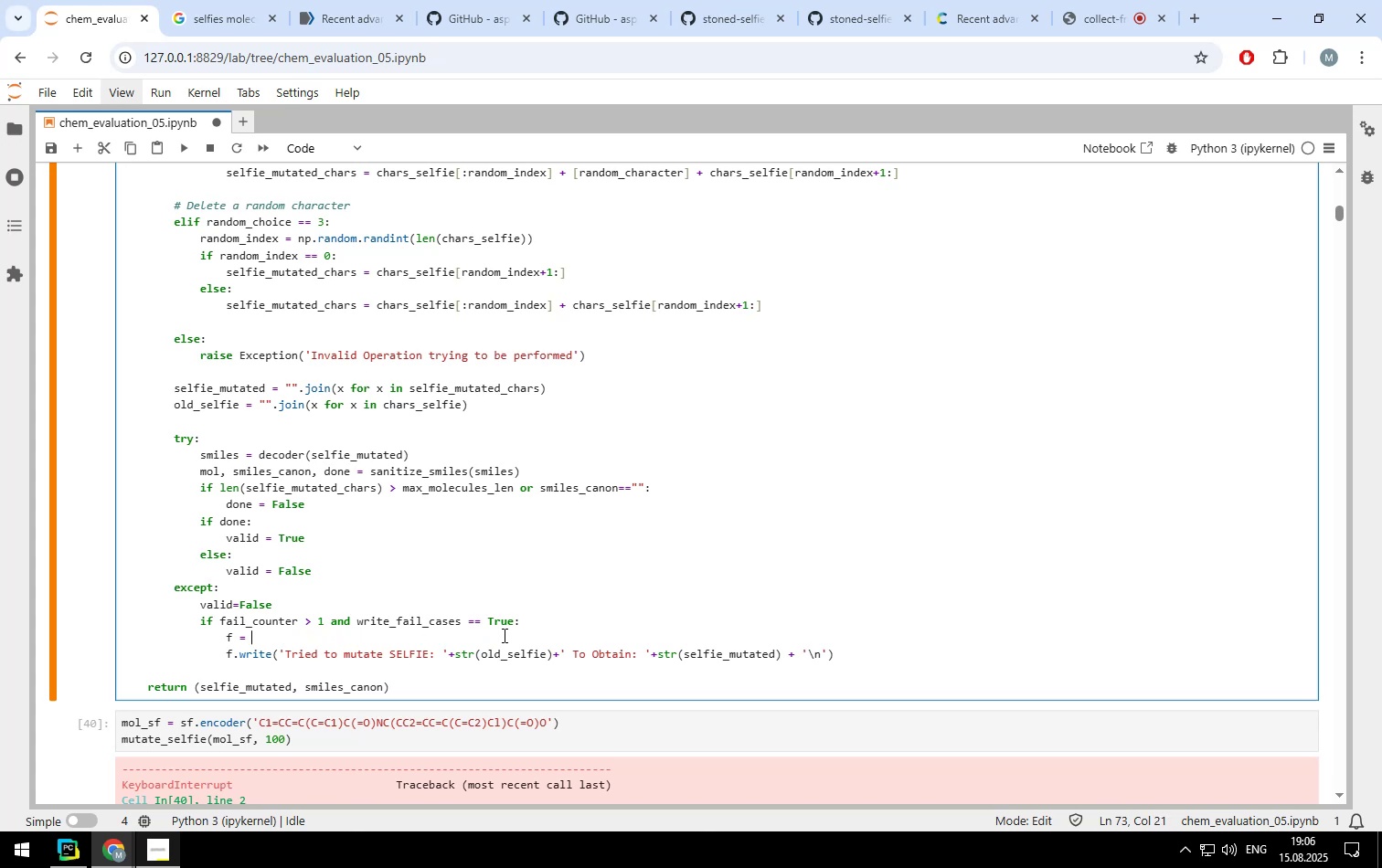 
key(Backspace)
 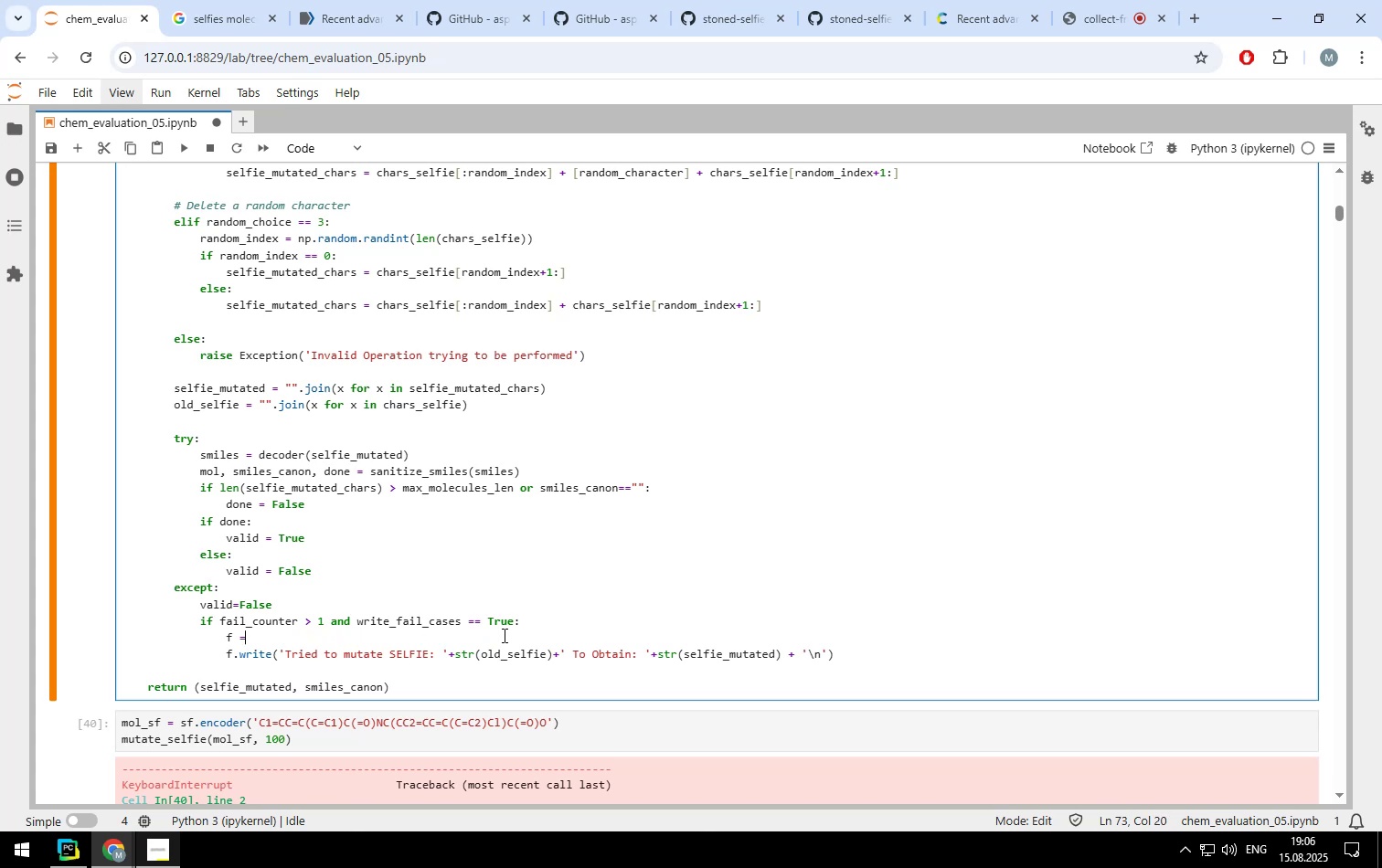 
key(Backspace)
 